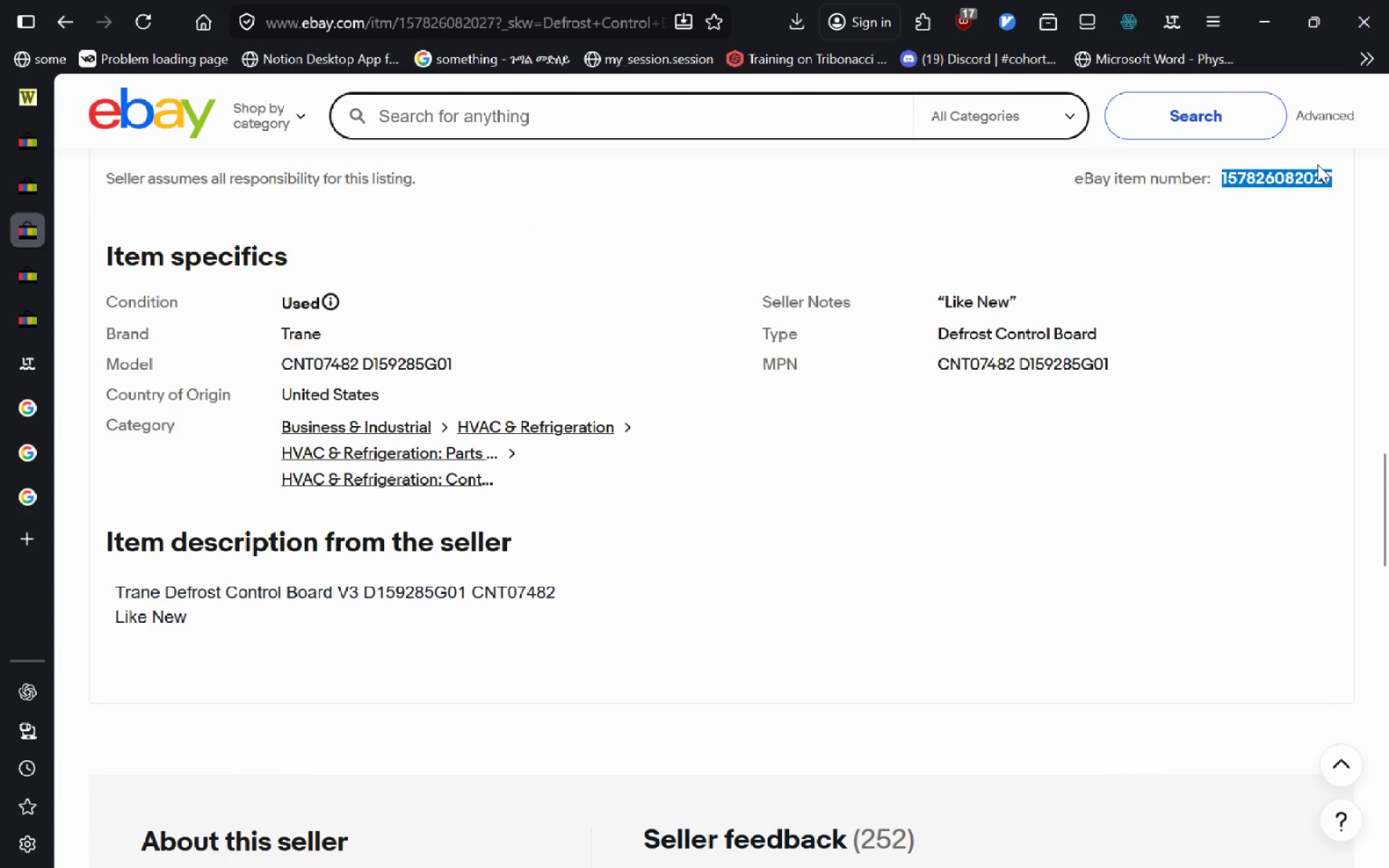 
key(Control+C)
 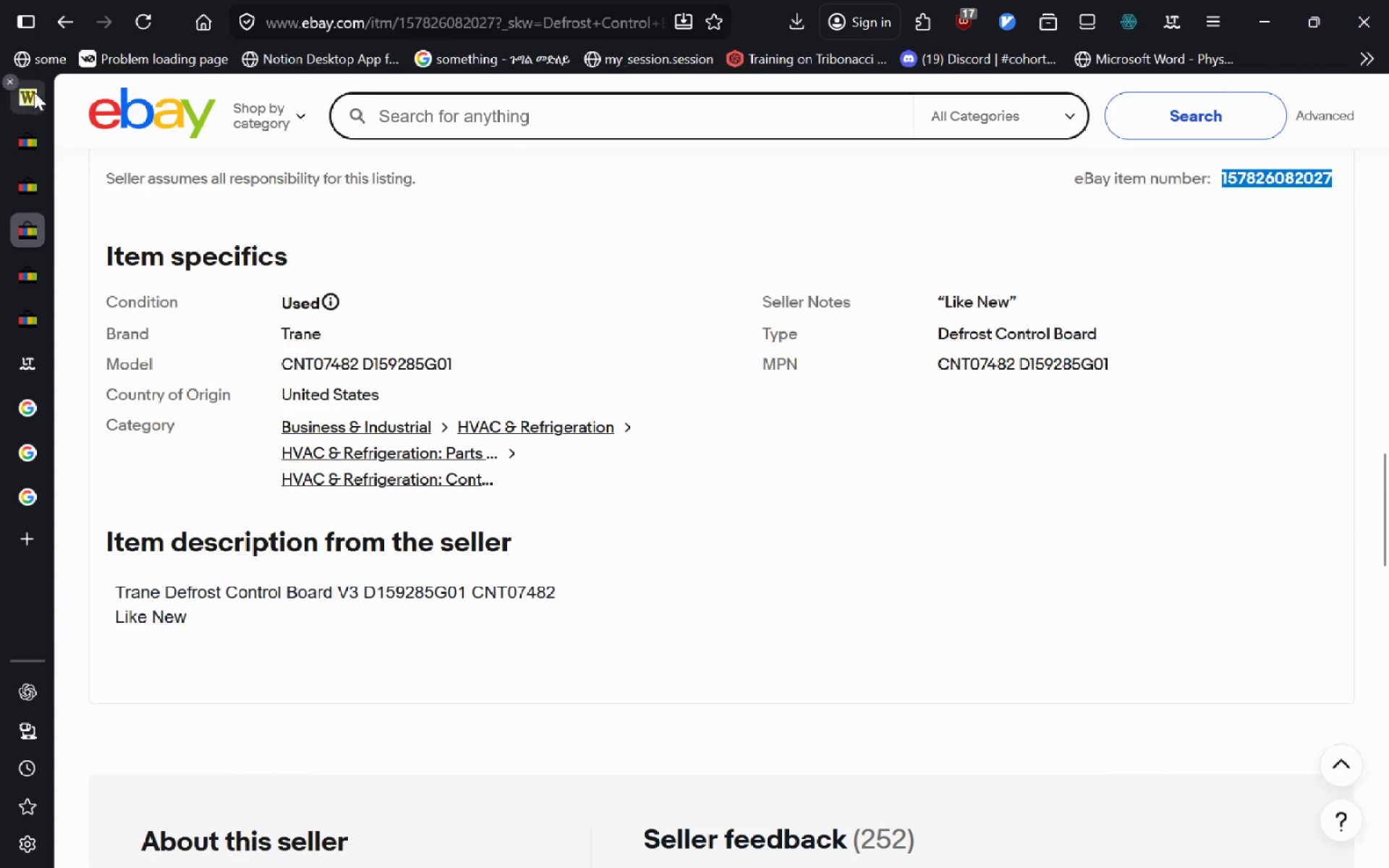 
left_click([34, 90])
 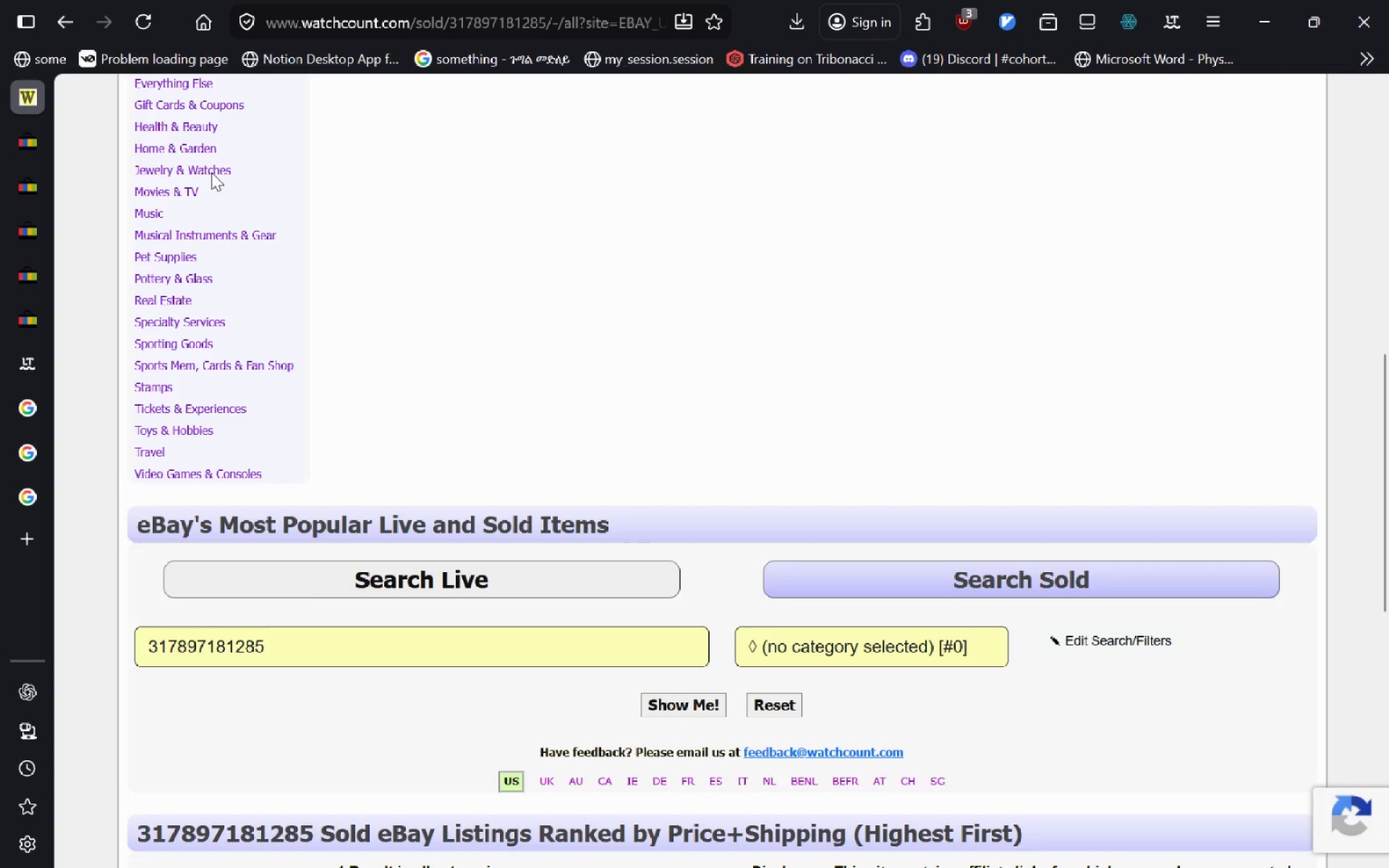 
mouse_move([450, 287])
 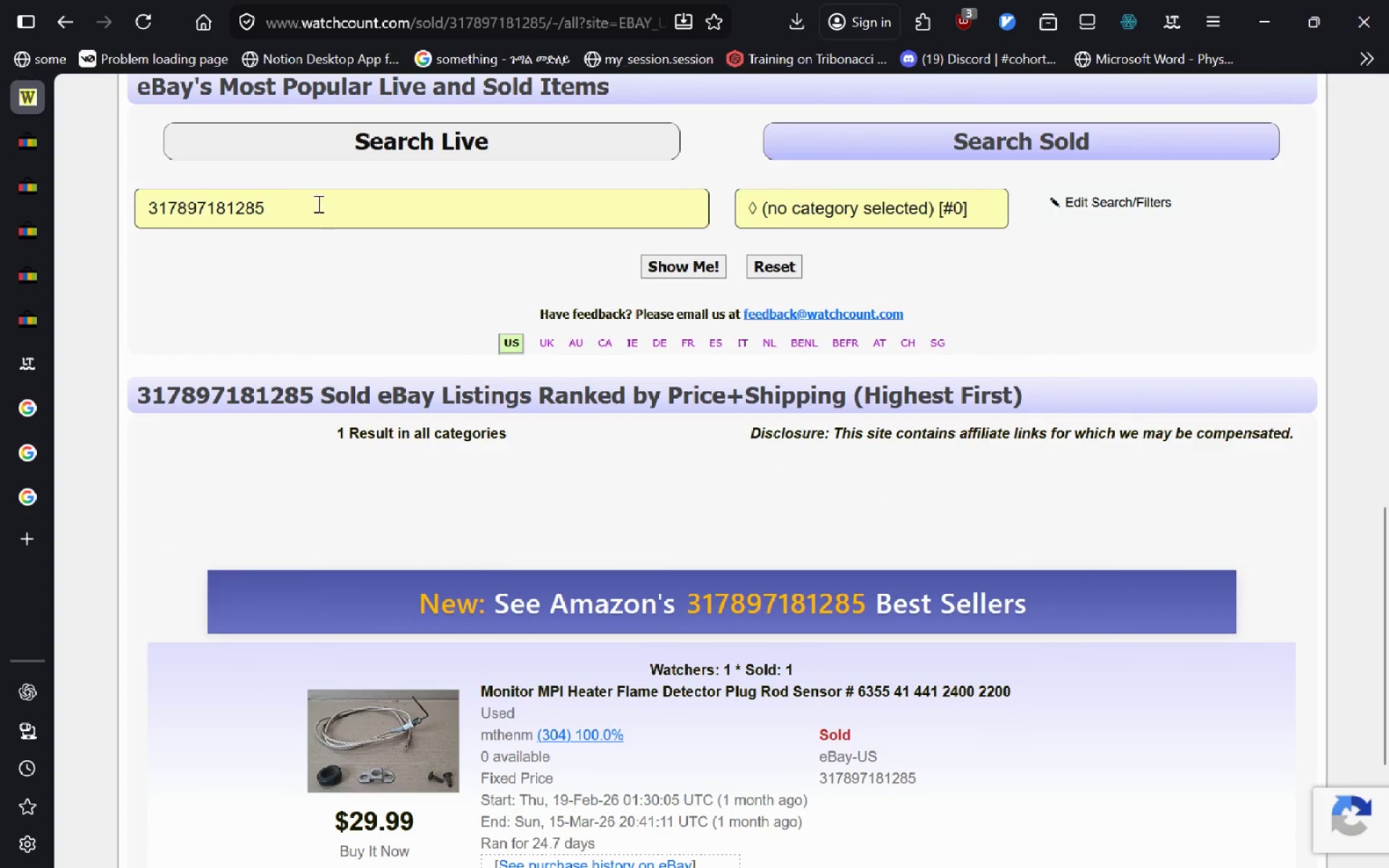 
left_click([317, 203])
 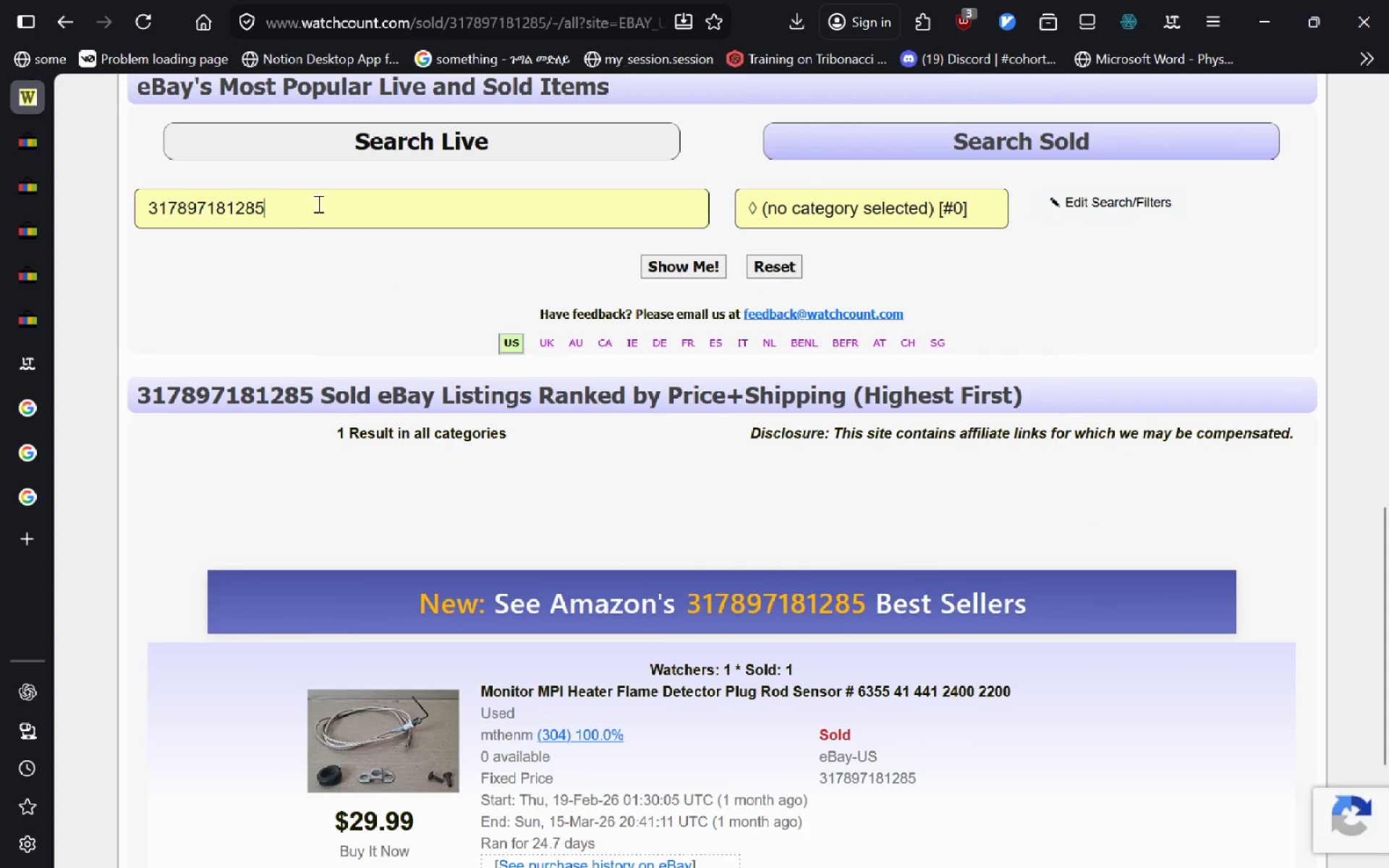 
key(Control+A)
 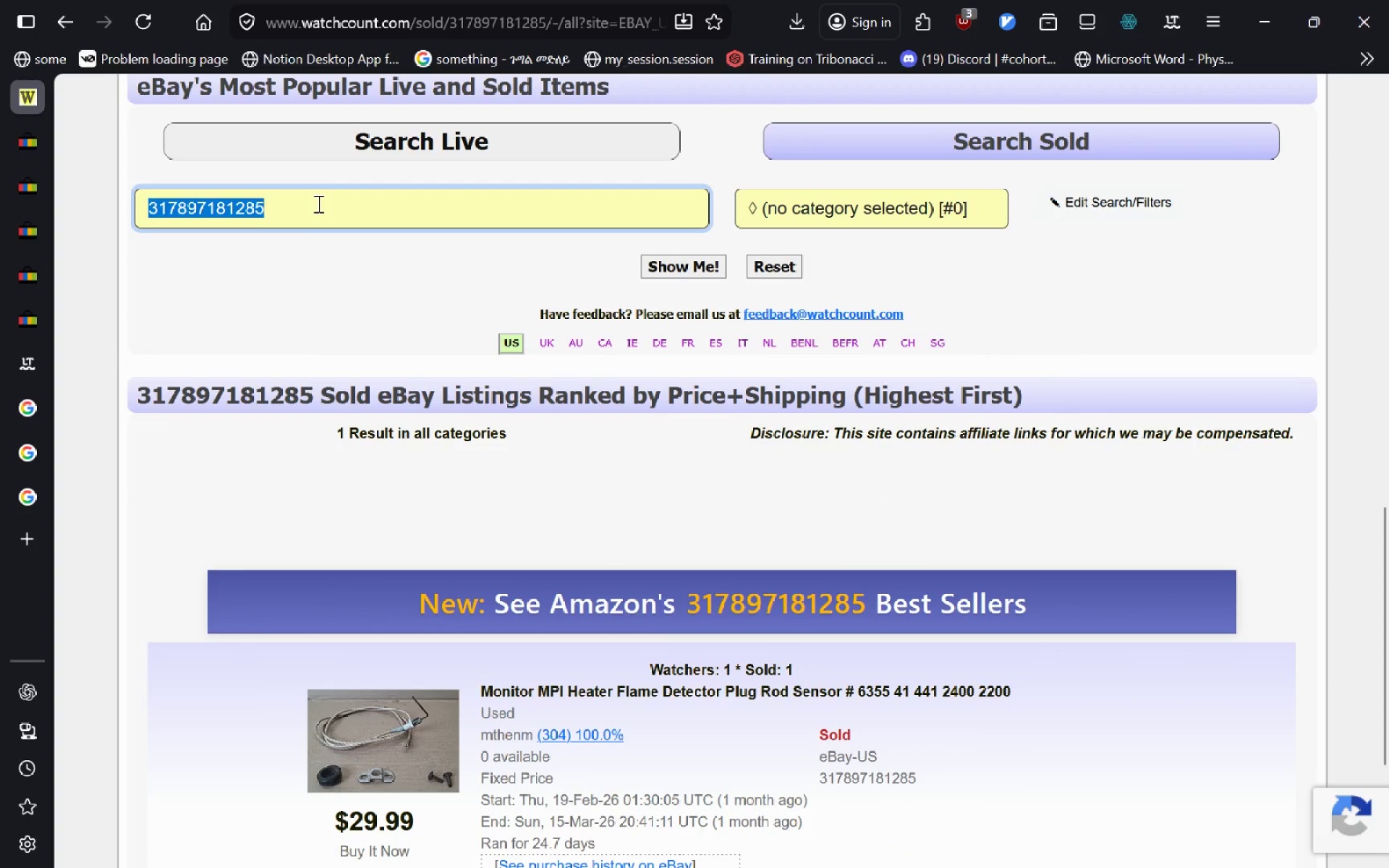 
key(Control+V)
 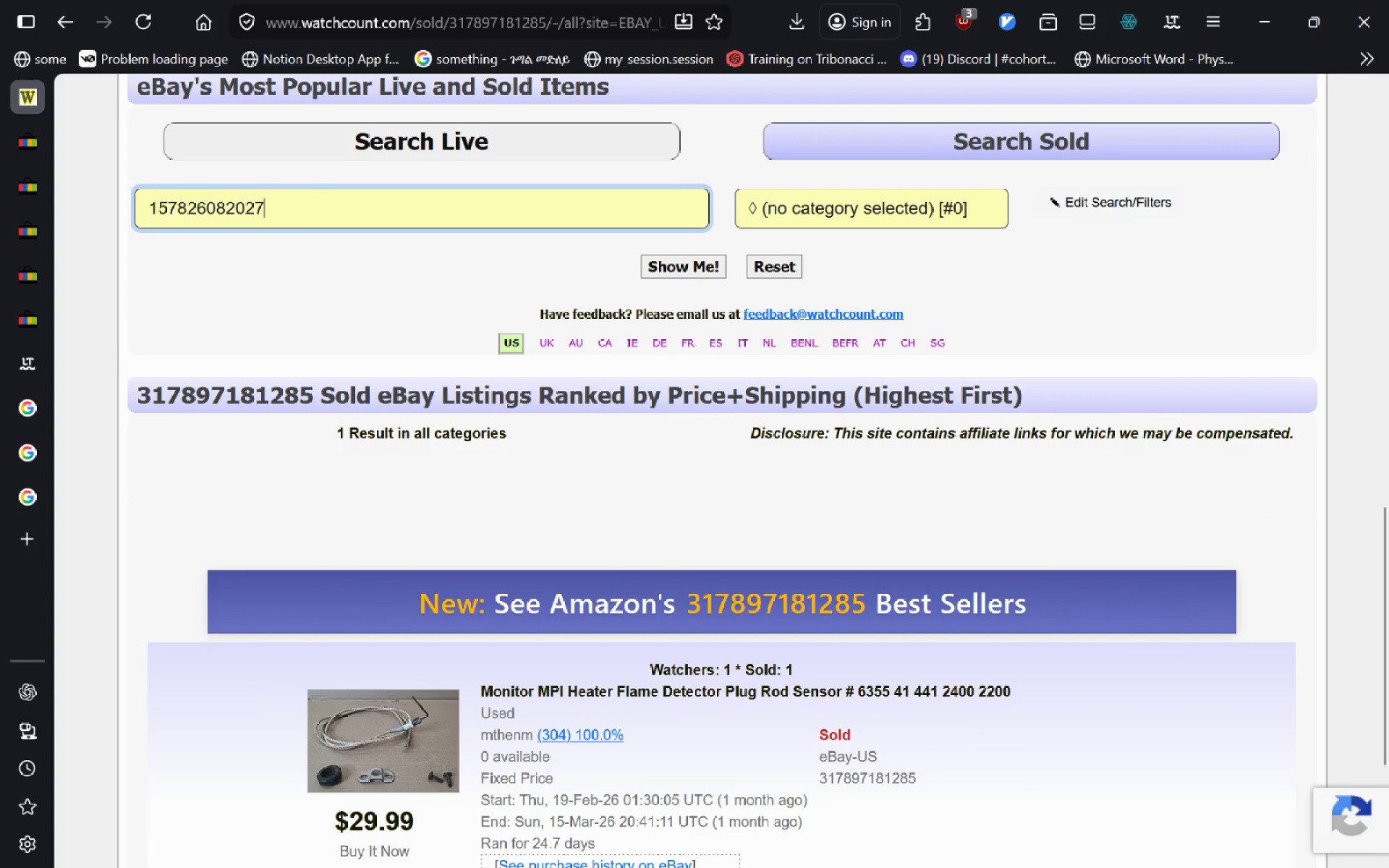 
key(Enter)
 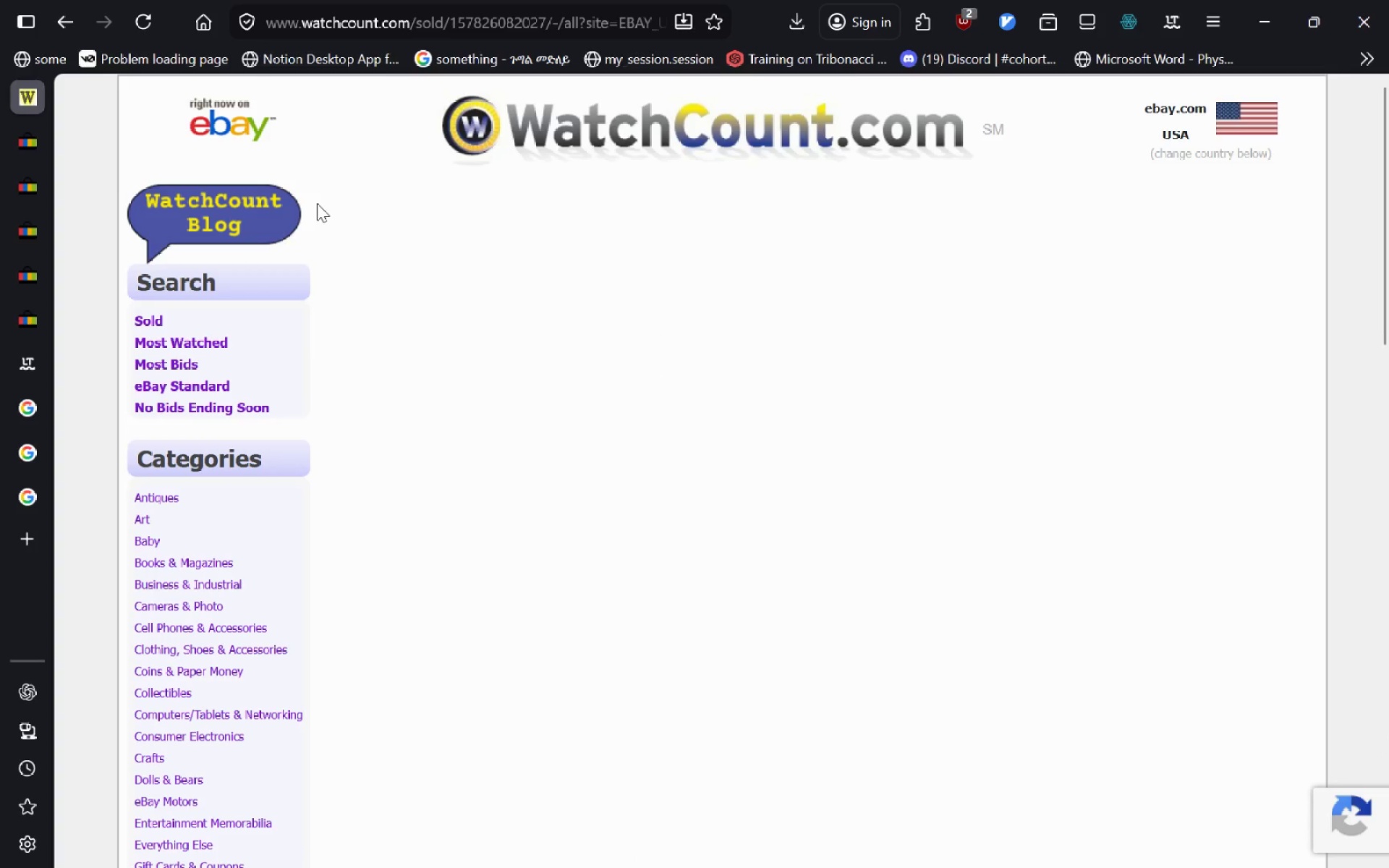 
wait(10.42)
 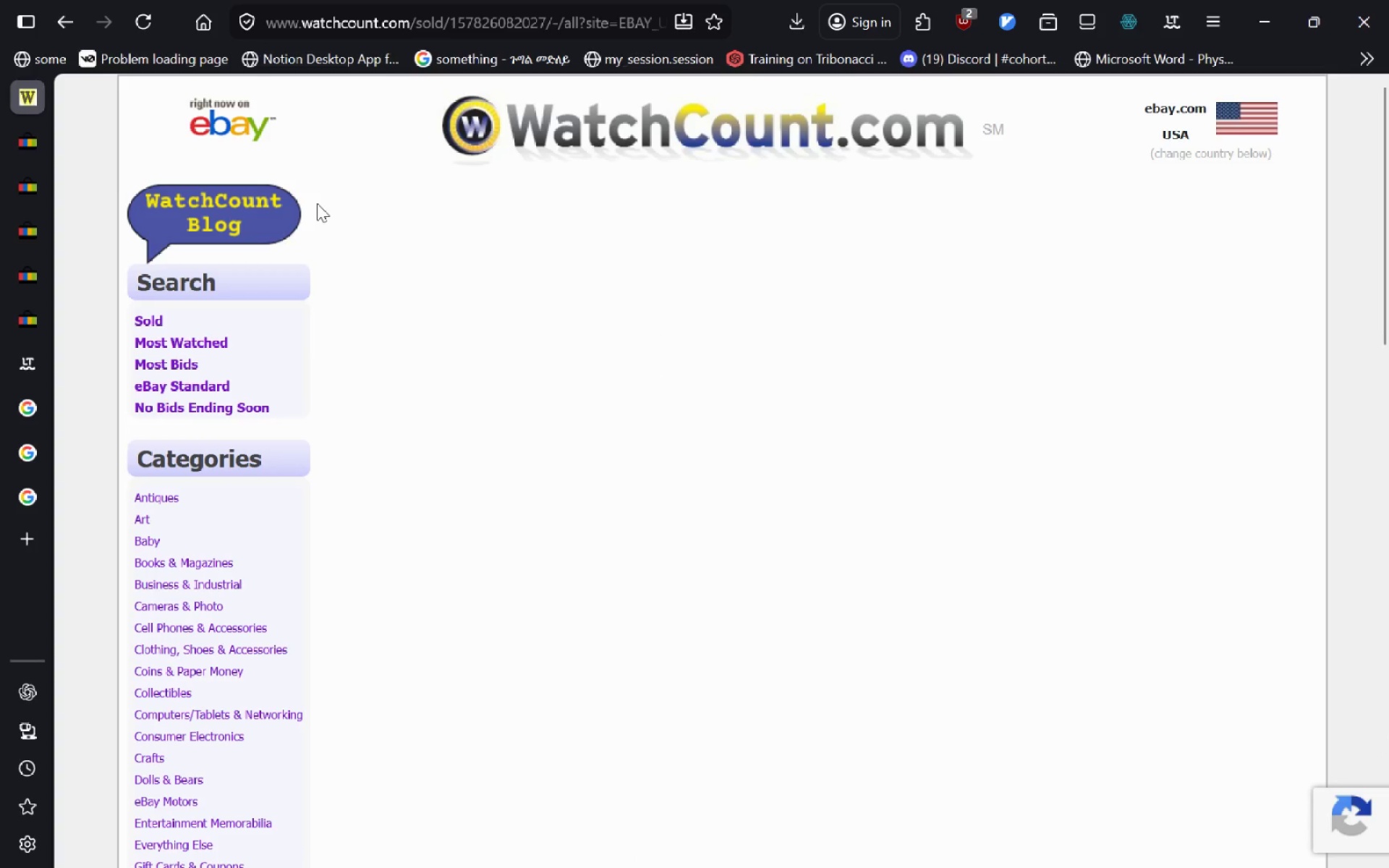 
left_click_drag(start_coordinate=[859, 435], to_coordinate=[484, 432])
 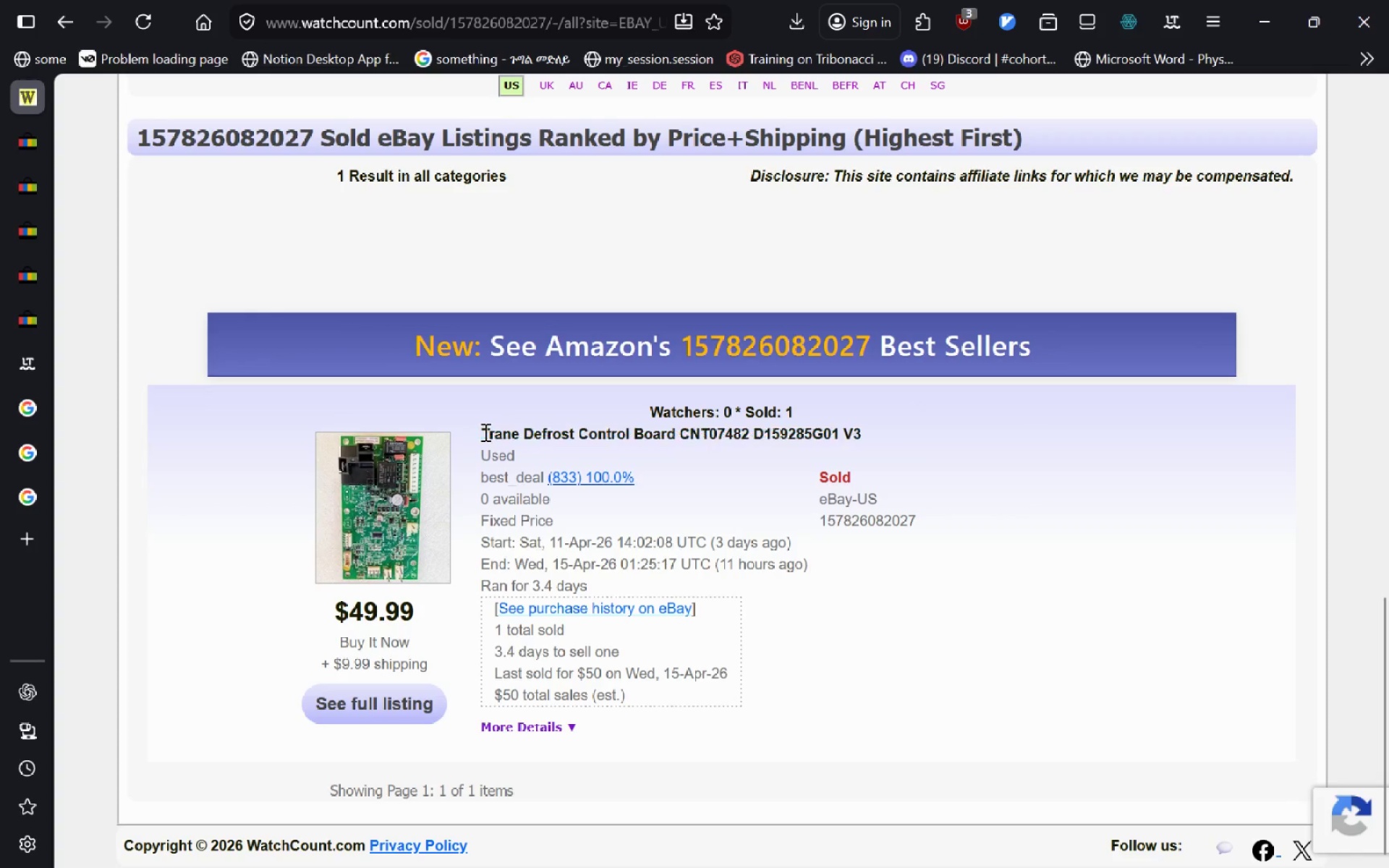 
left_click([484, 432])
 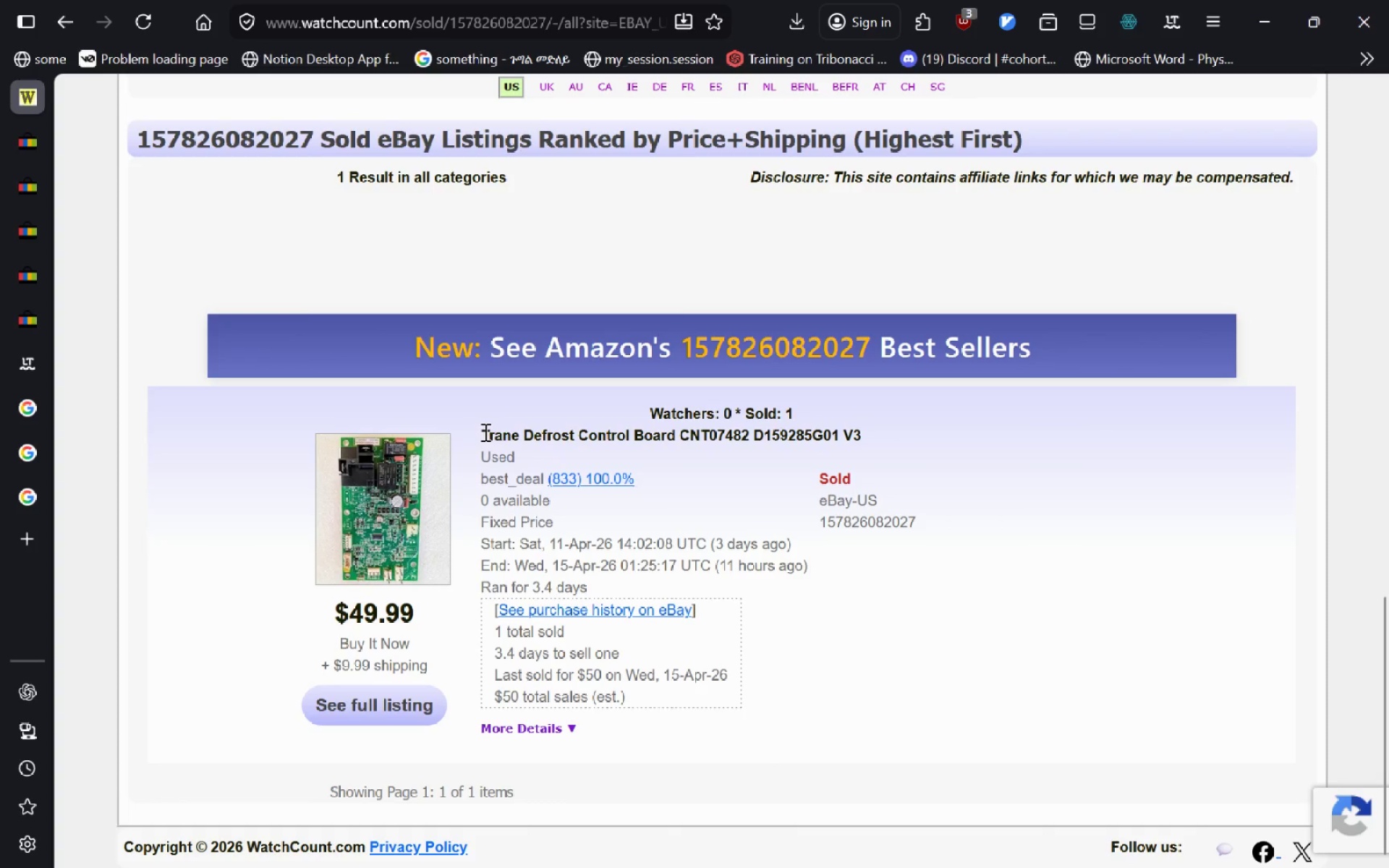 
left_click_drag(start_coordinate=[484, 432], to_coordinate=[860, 438])
 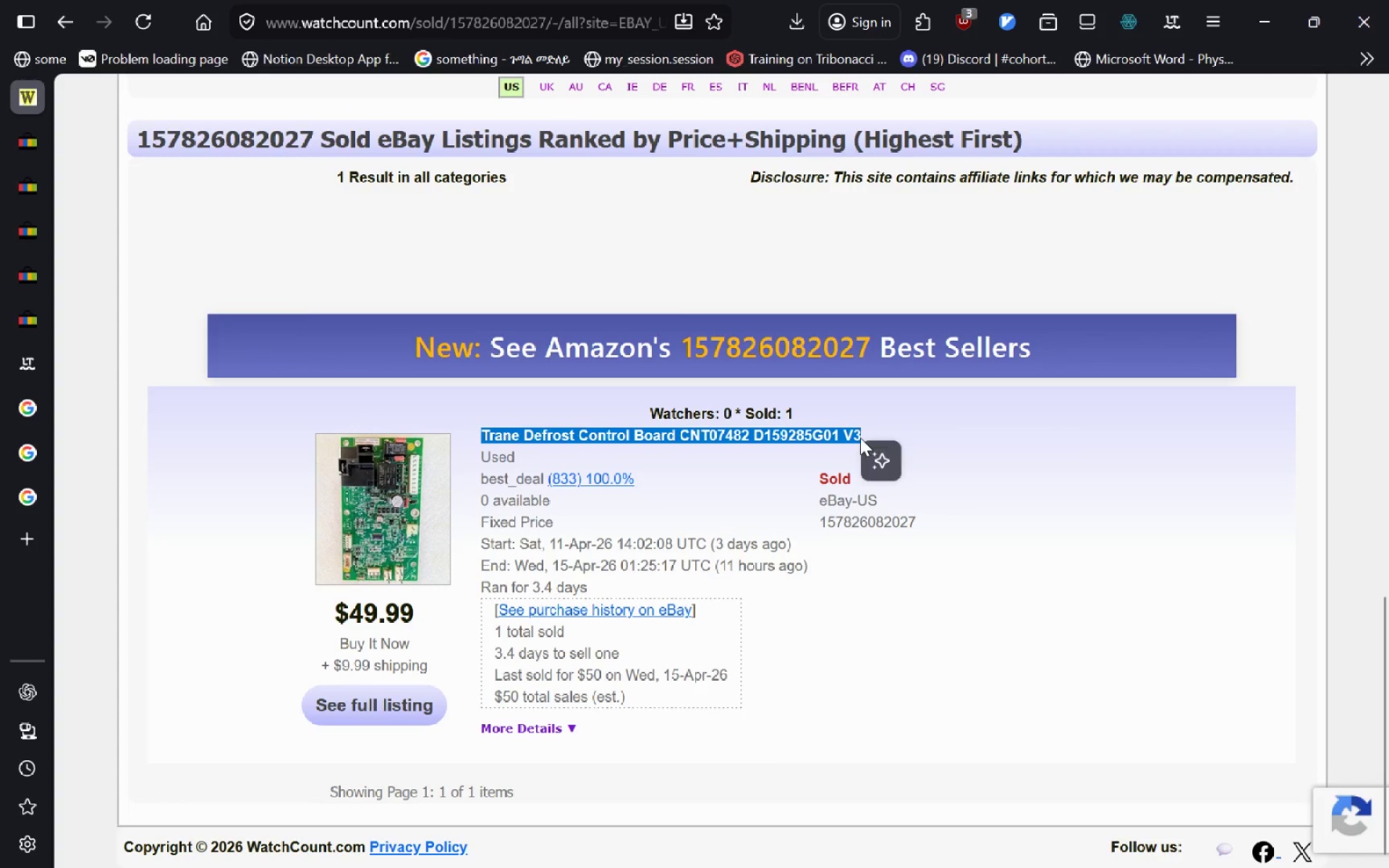 
key(Control+C)
 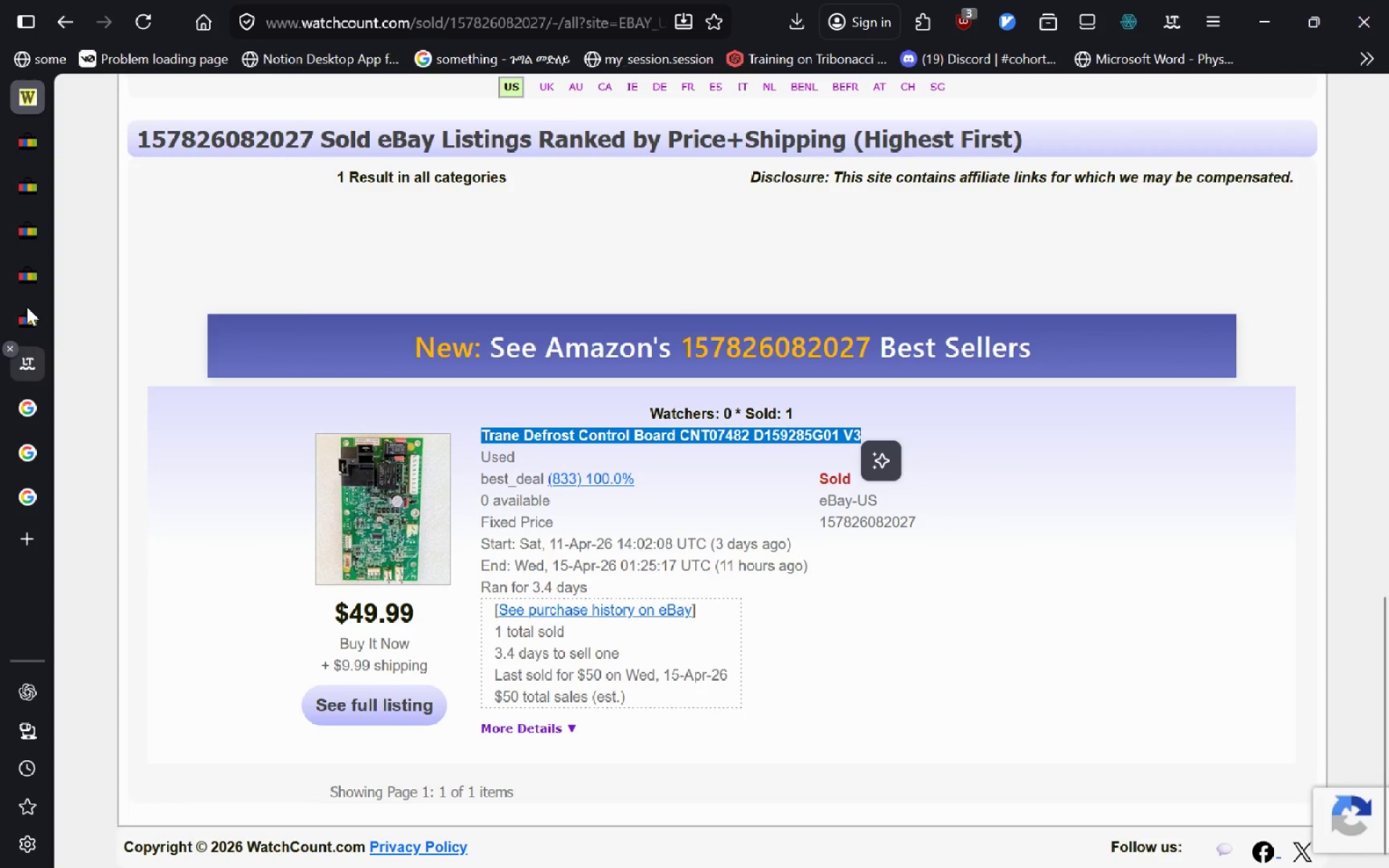 
left_click([27, 307])
 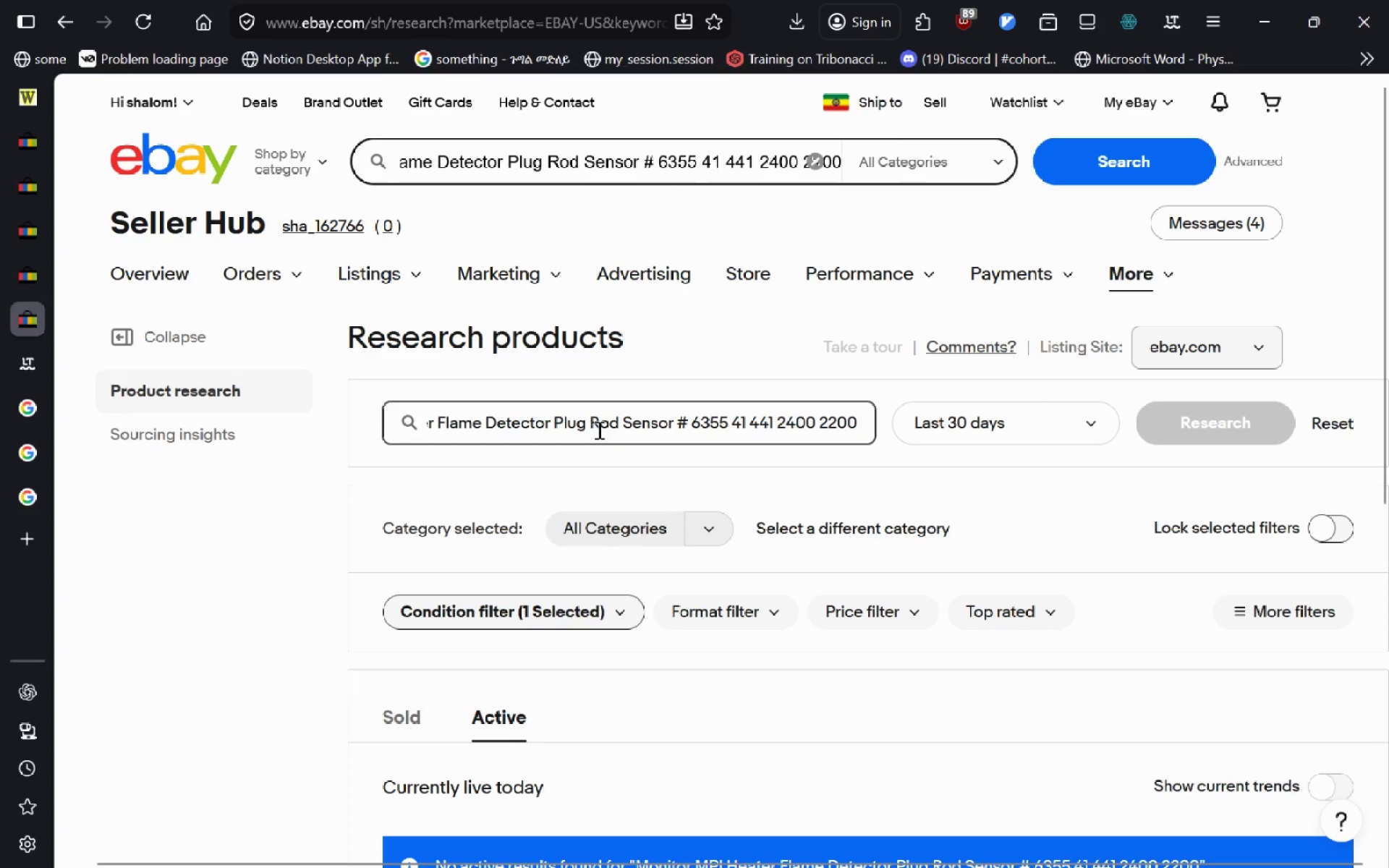 
left_click([598, 431])
 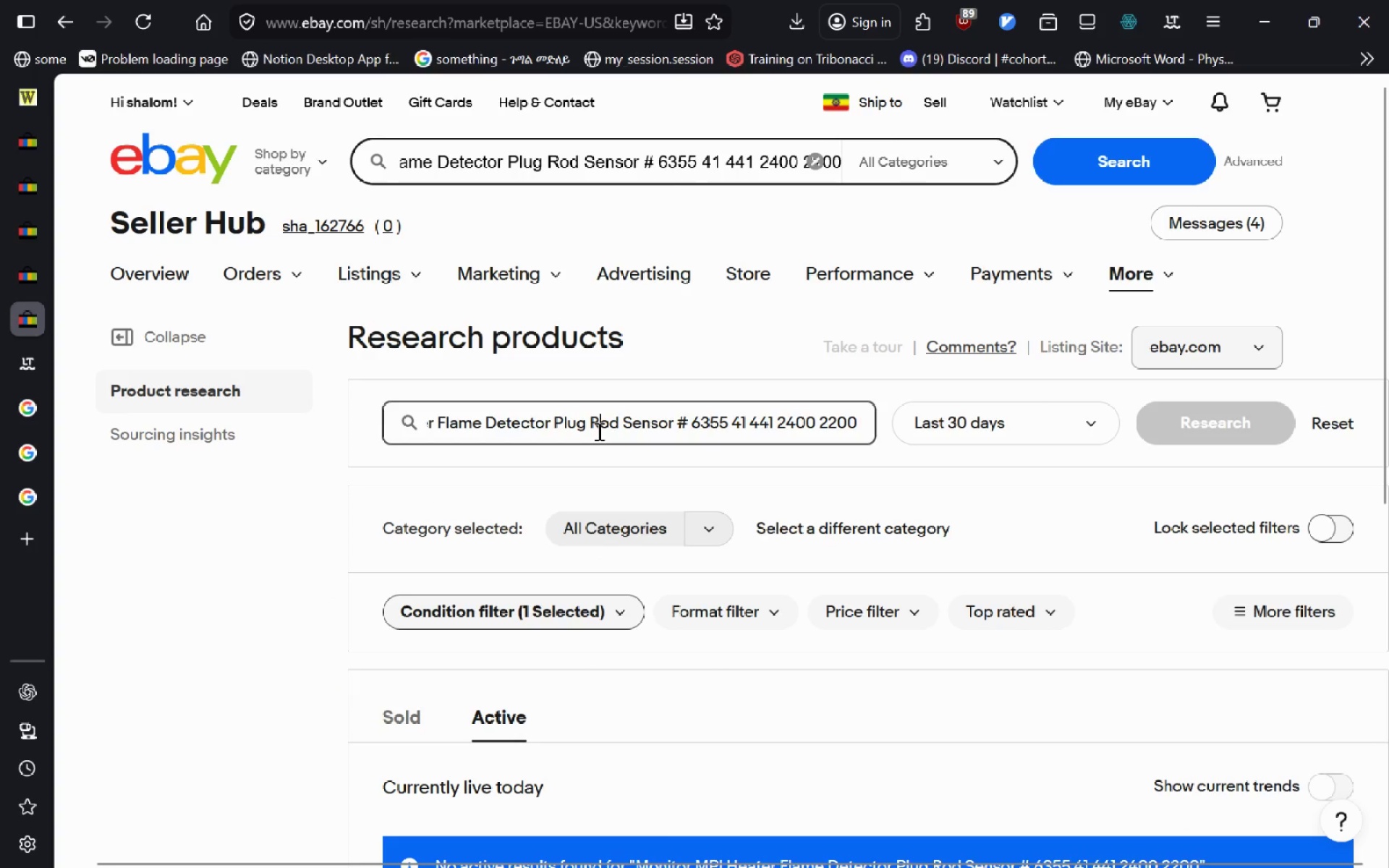 
key(Control+A)
 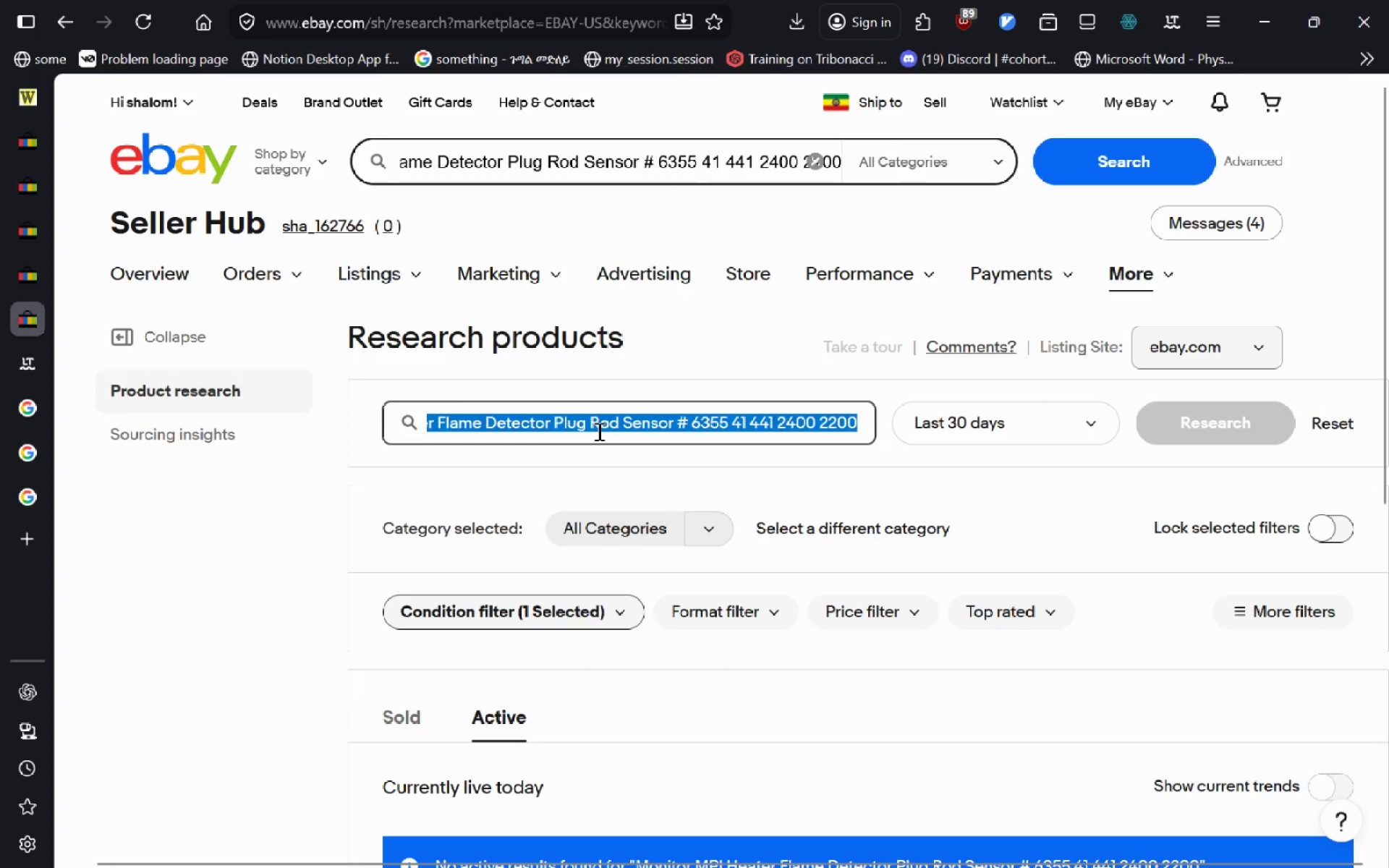 
key(Control+V)
 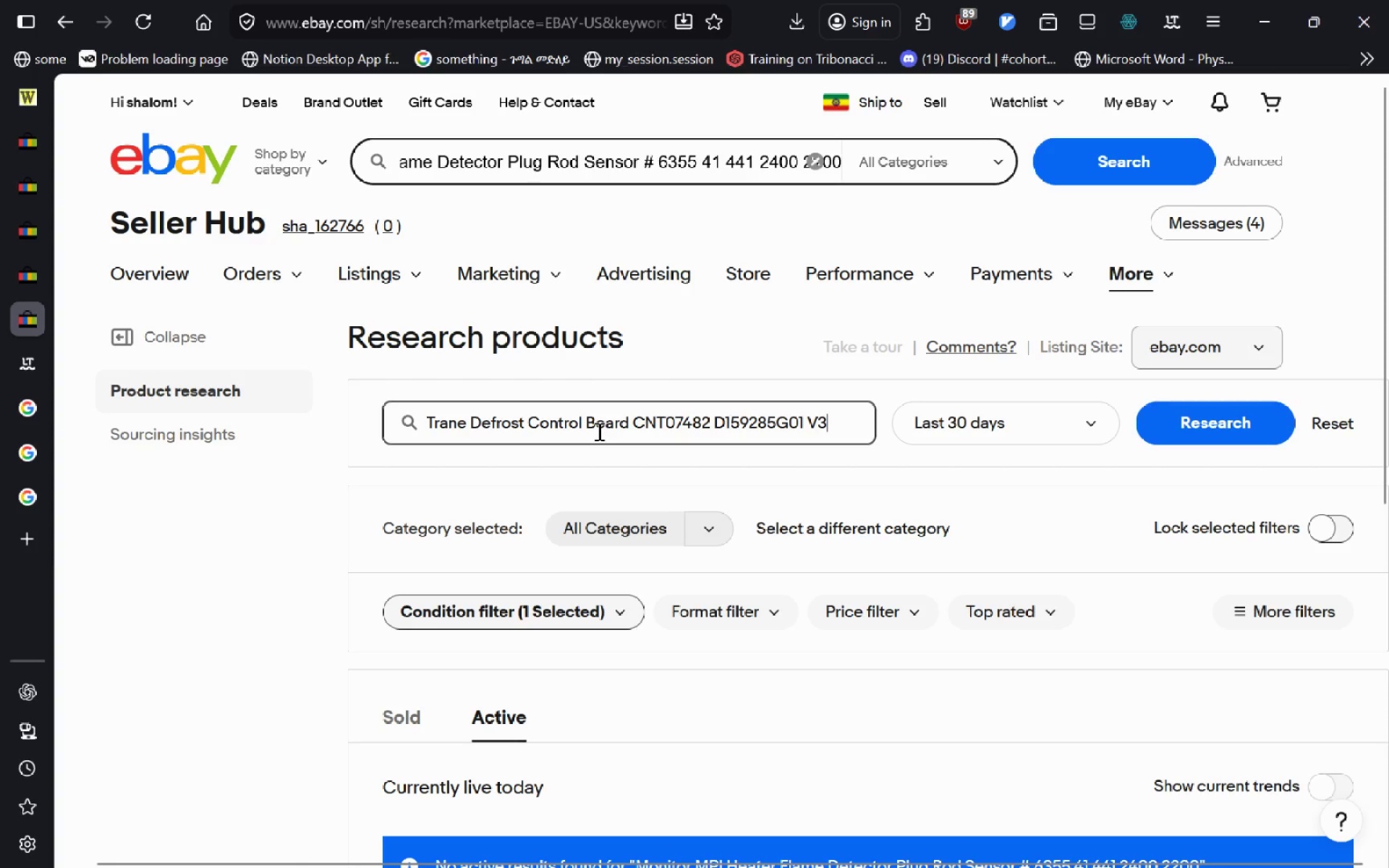 
key(Enter)
 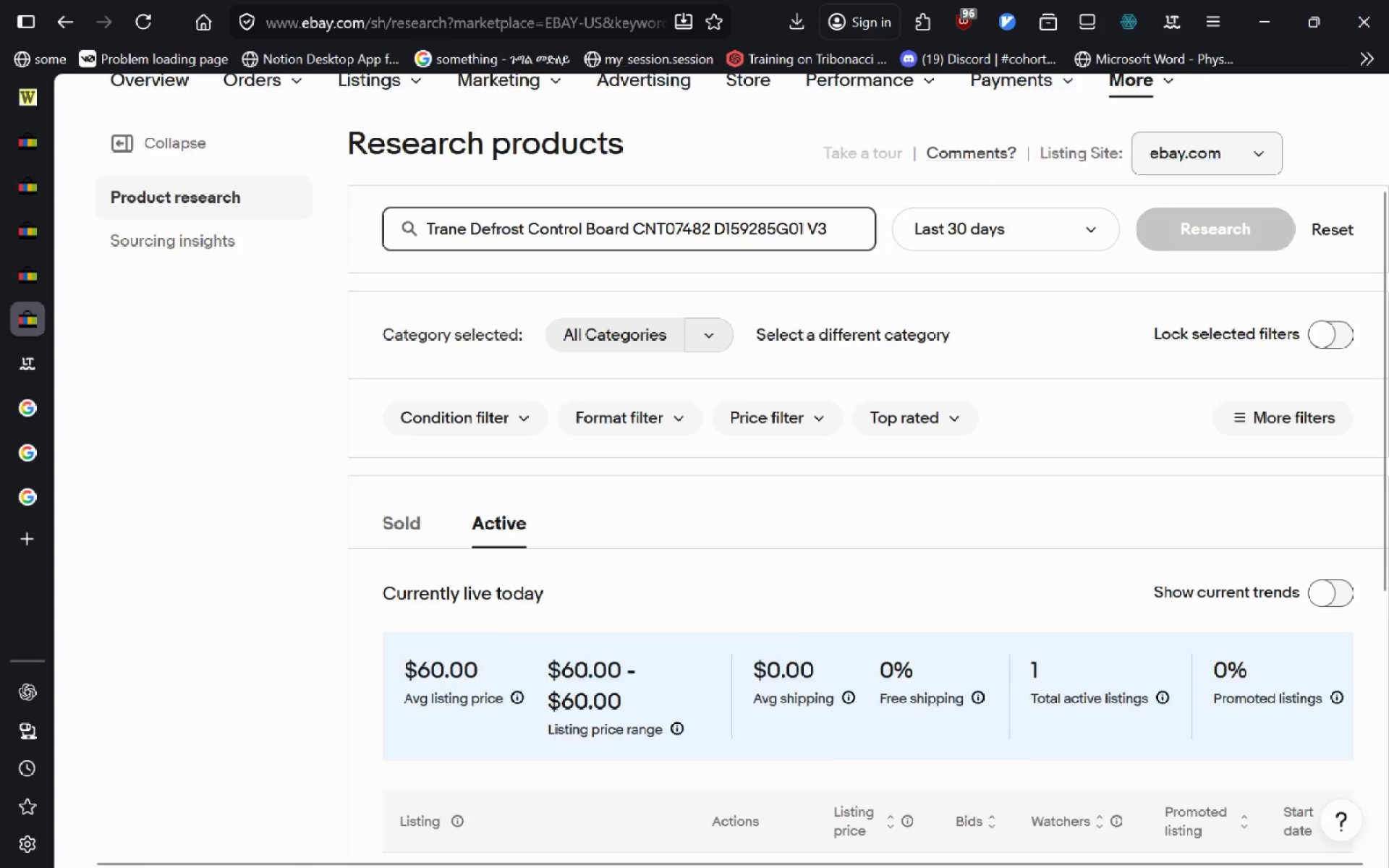 
wait(8.62)
 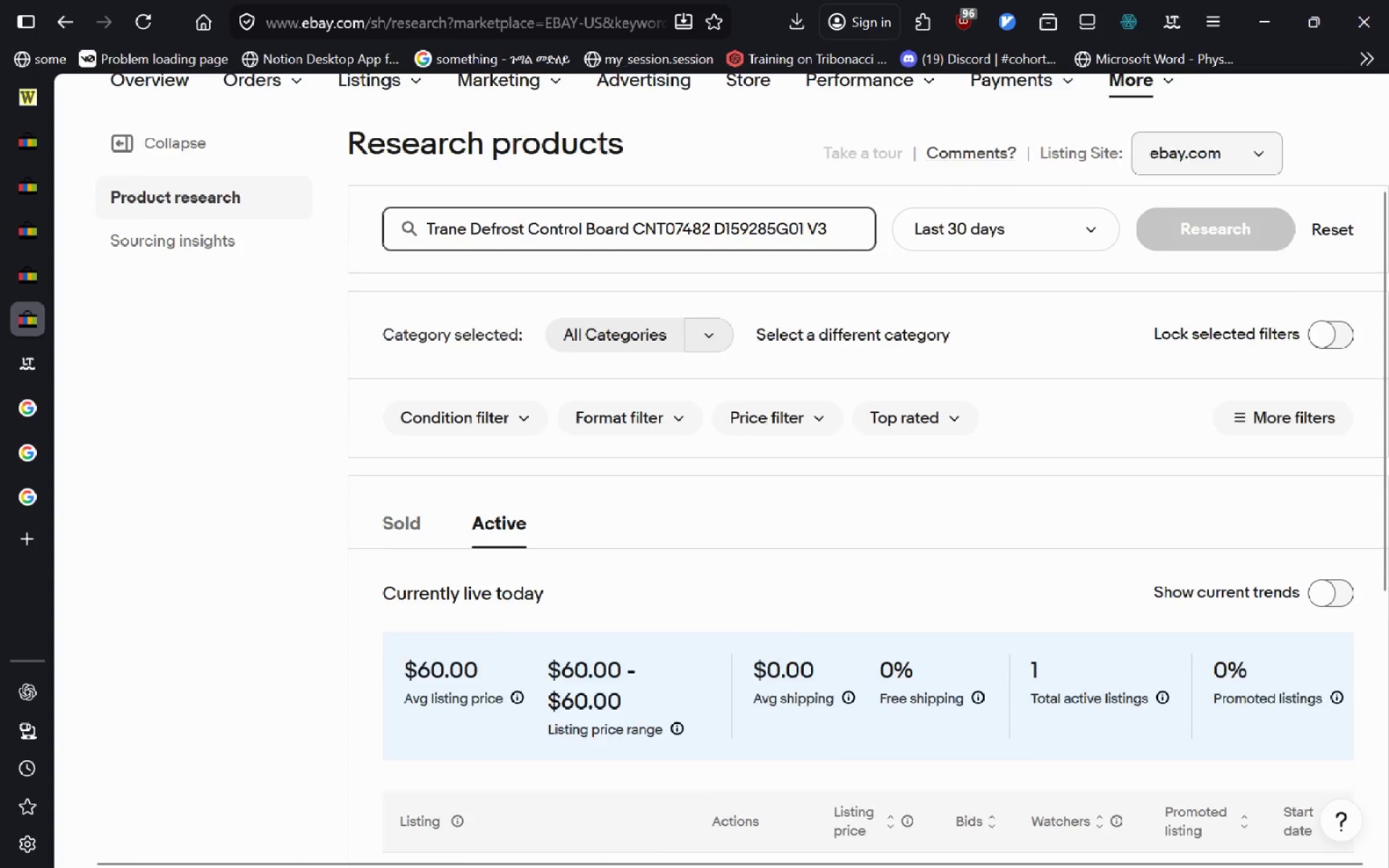 
left_click([39, 106])
 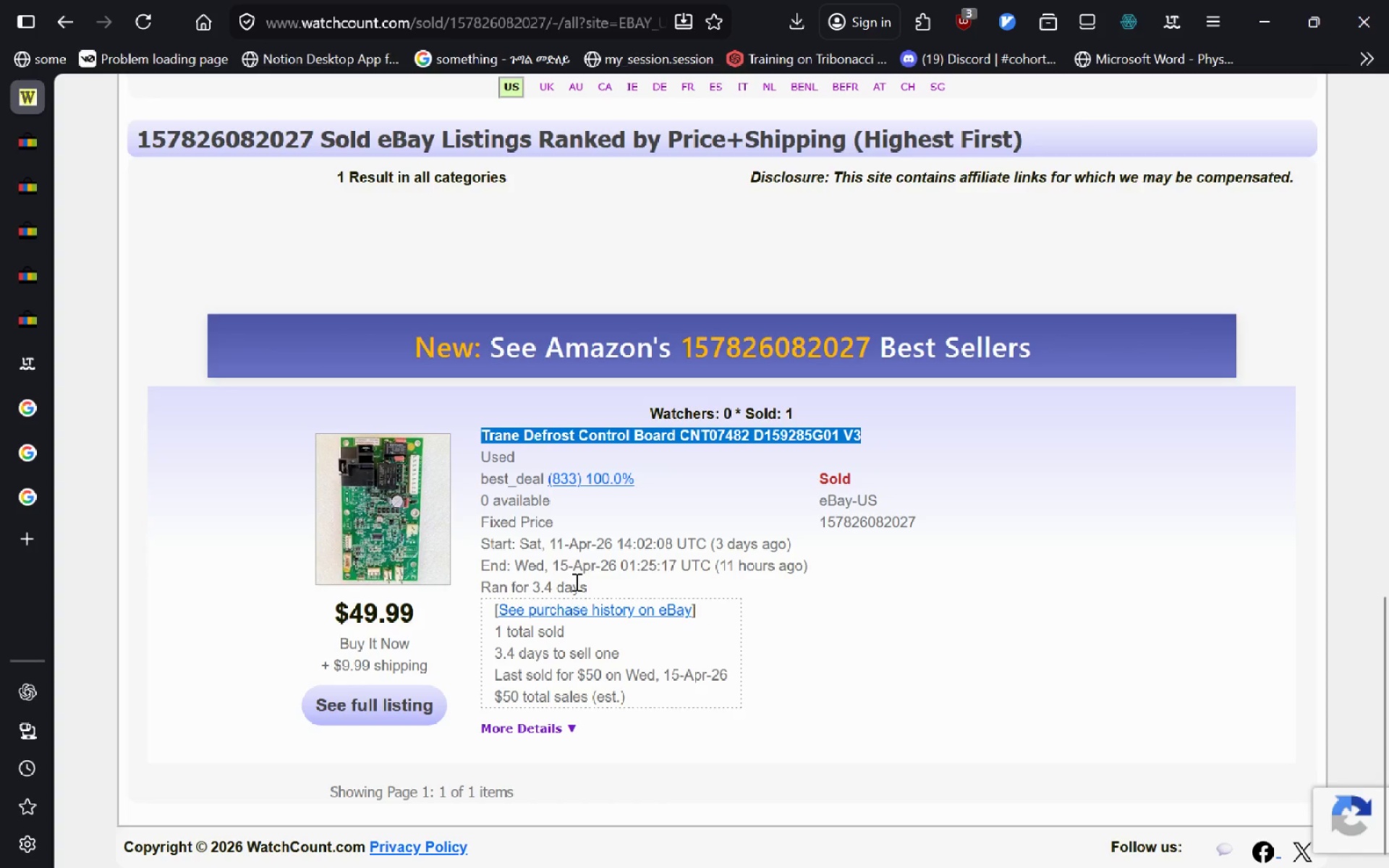 
hold_key(key=ControlLeft, duration=1.28)
left_click([573, 603])
 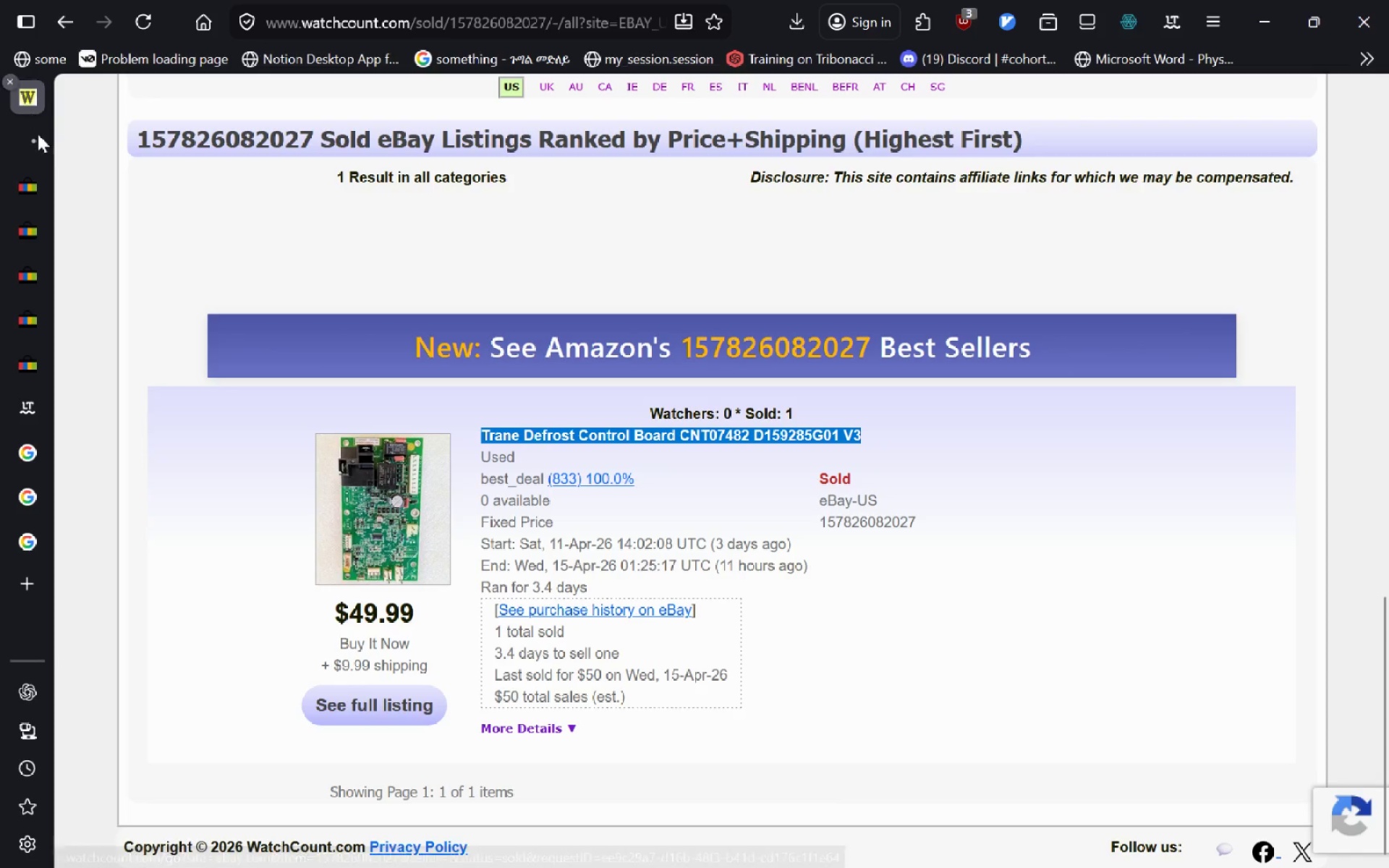 
left_click([43, 148])
 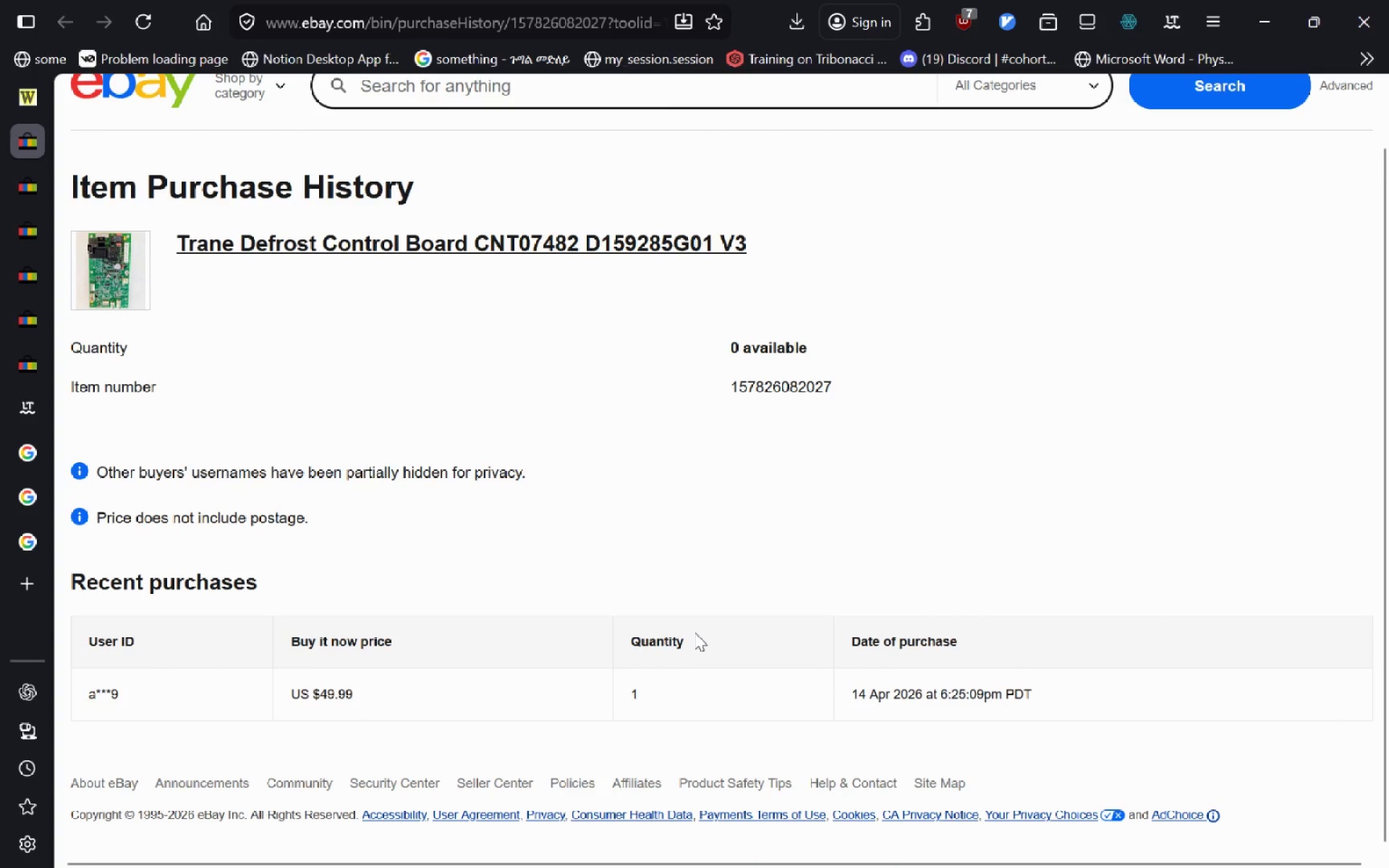 
wait(52.92)
 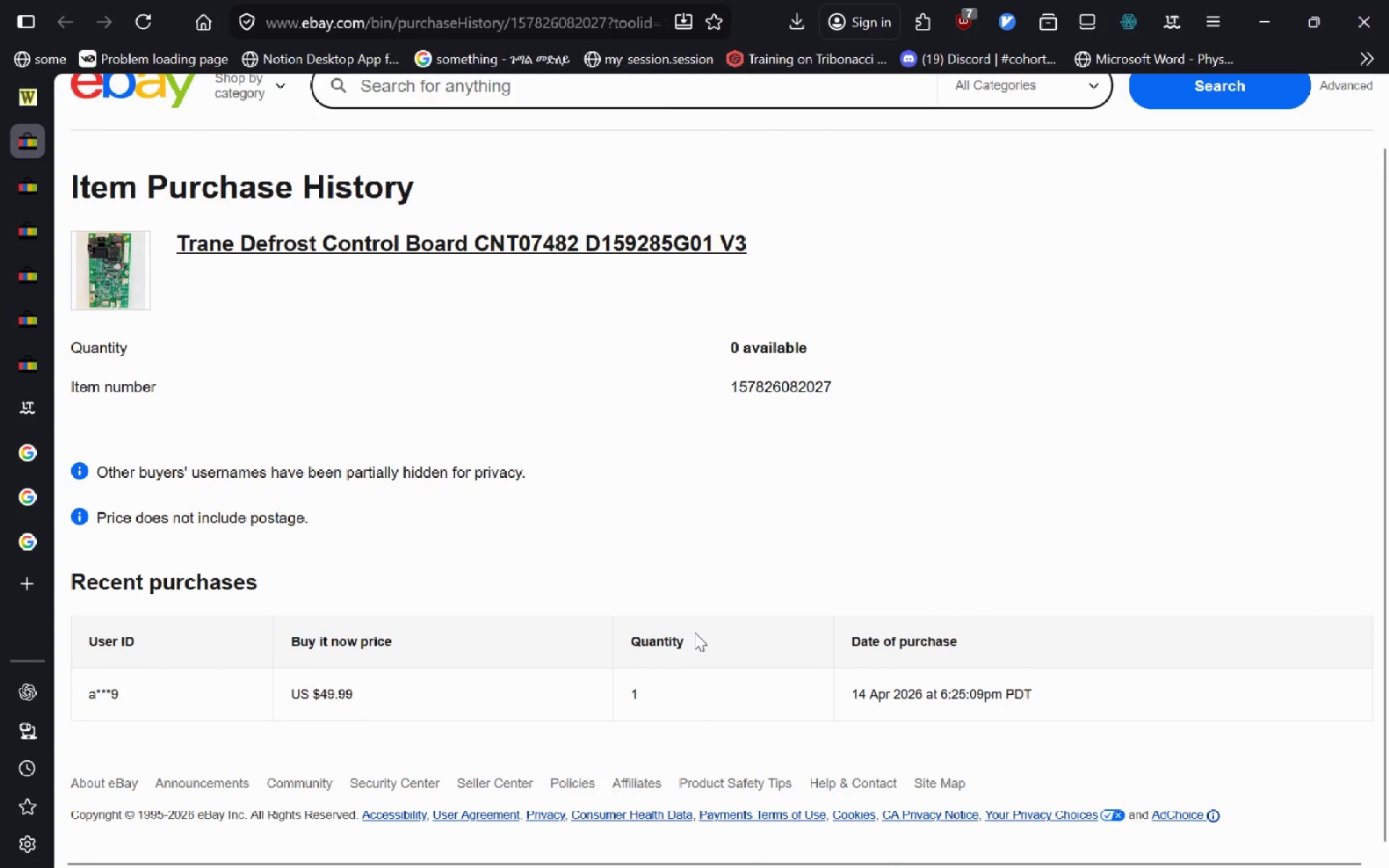 
left_click_drag(start_coordinate=[353, 696], to_coordinate=[253, 698])
 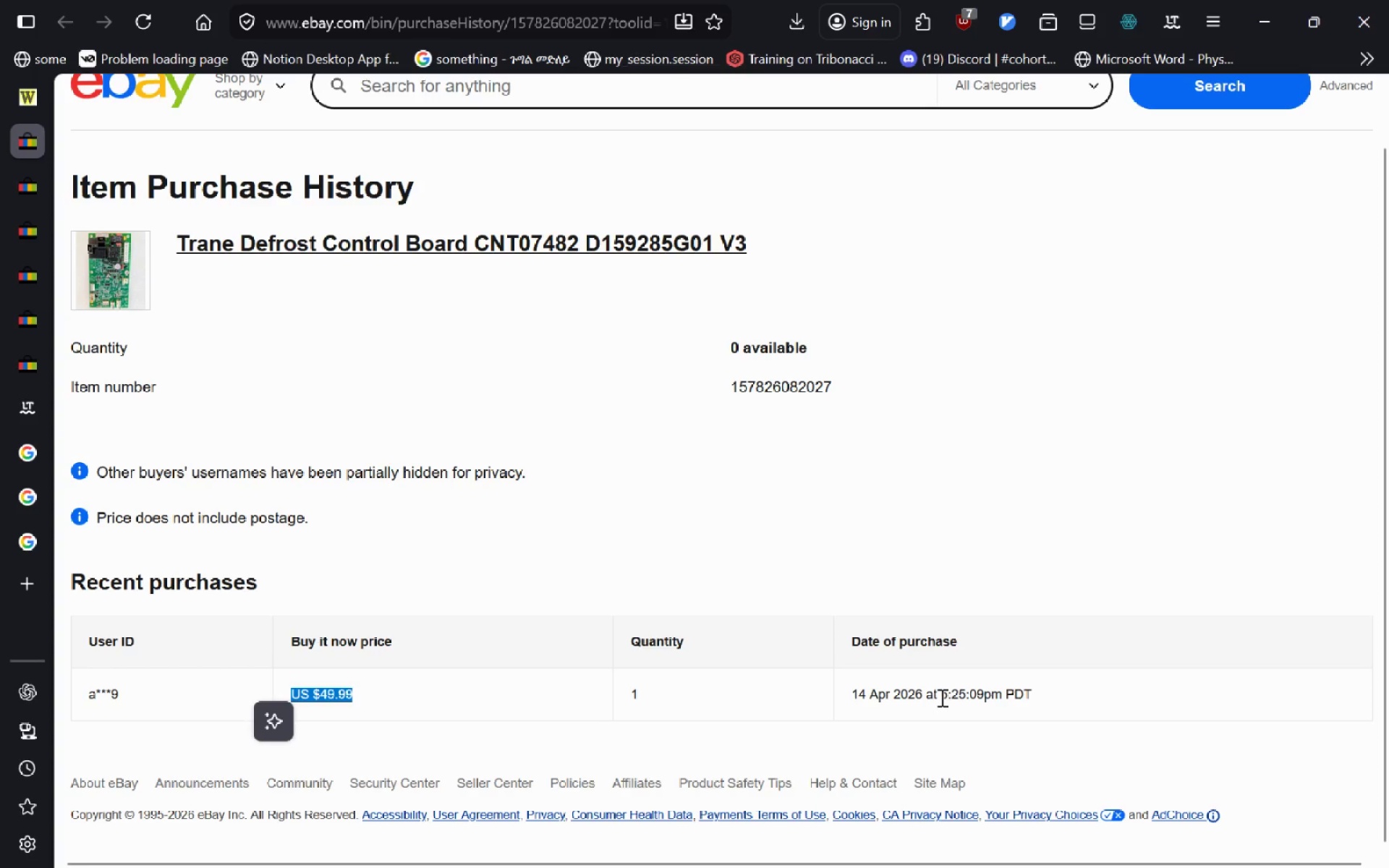 
wait(13.11)
 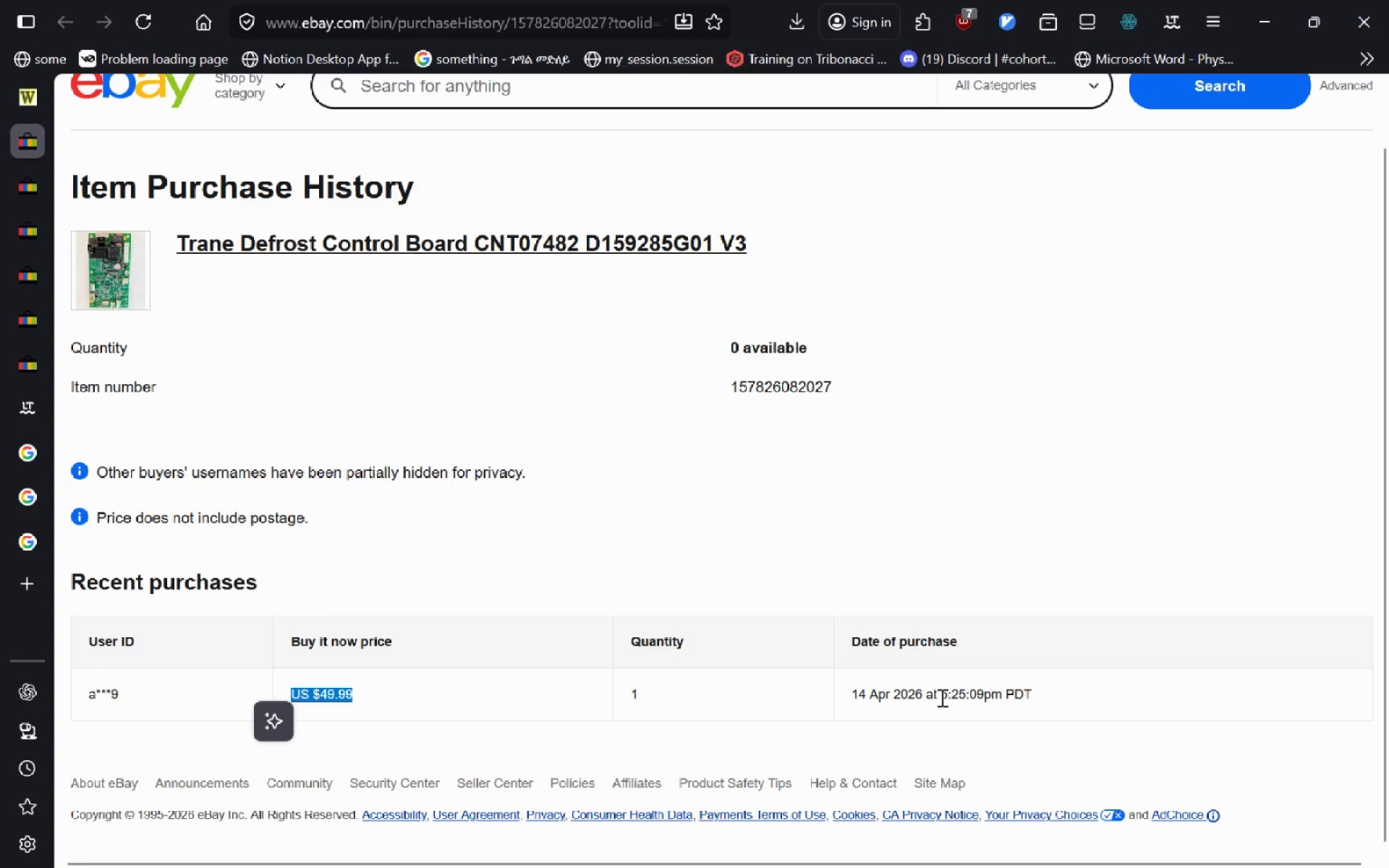 
left_click([33, 186])
 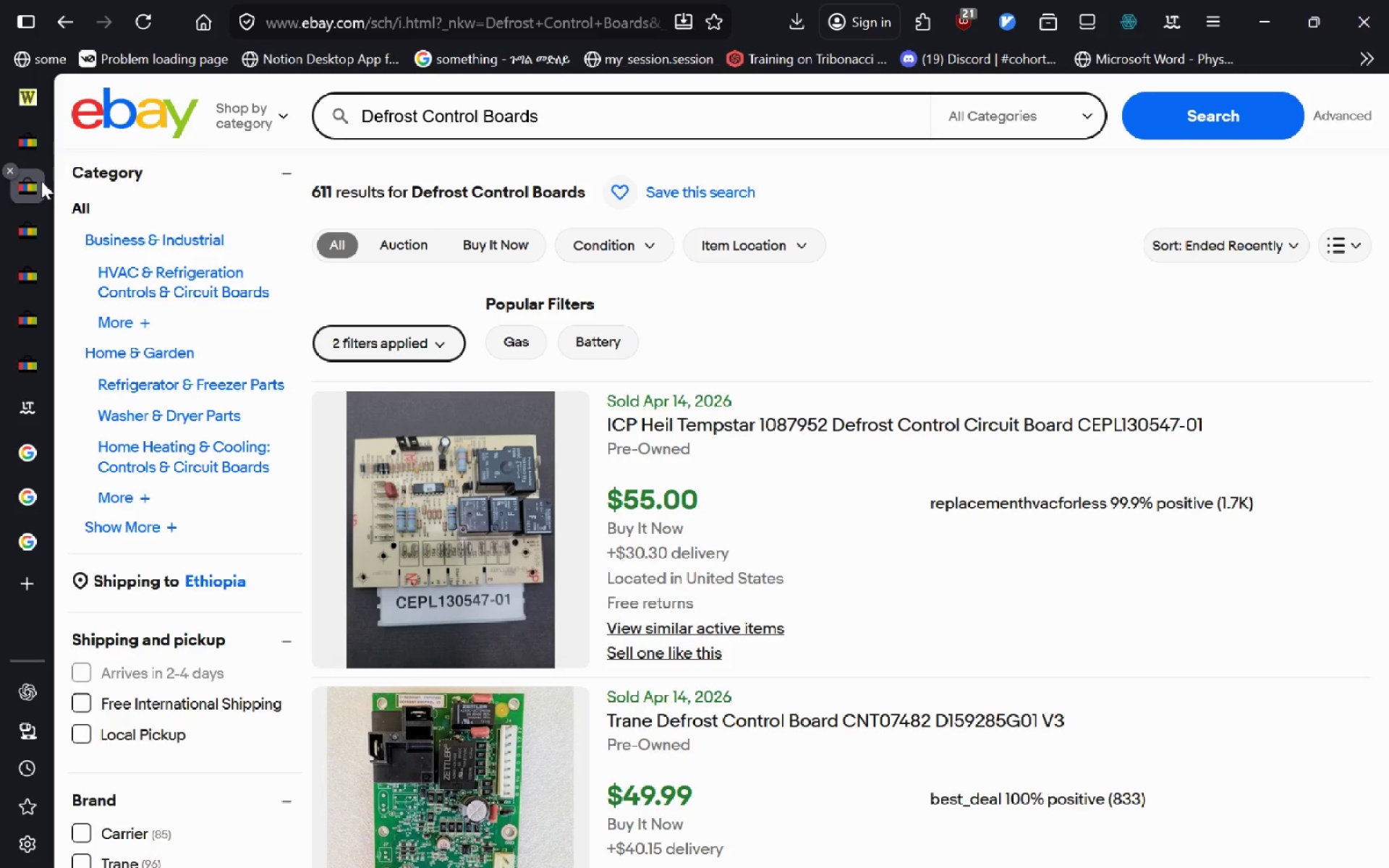 
left_click([38, 95])
 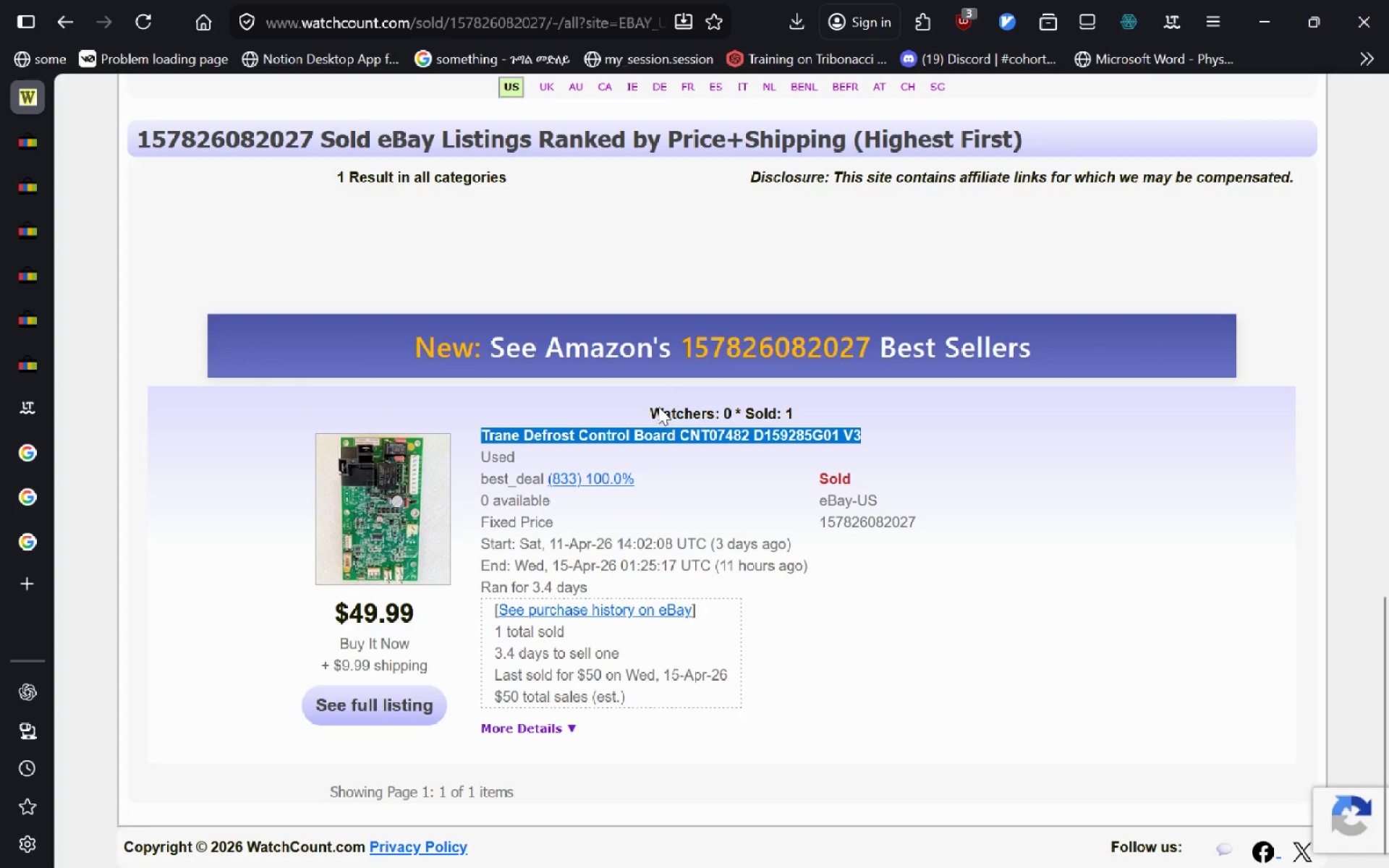 
key(Control+C)
 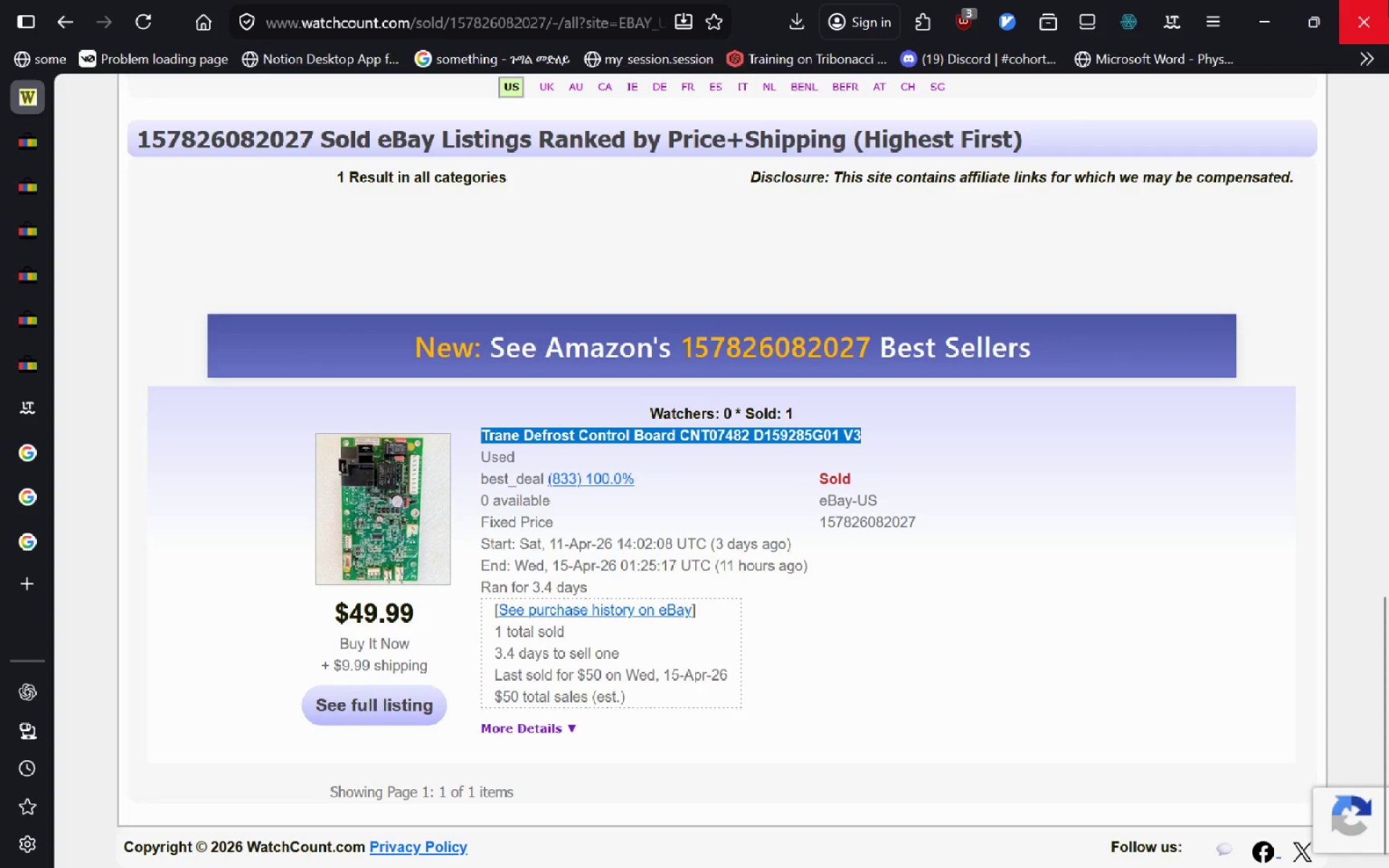 
mouse_move([1293, 40])
 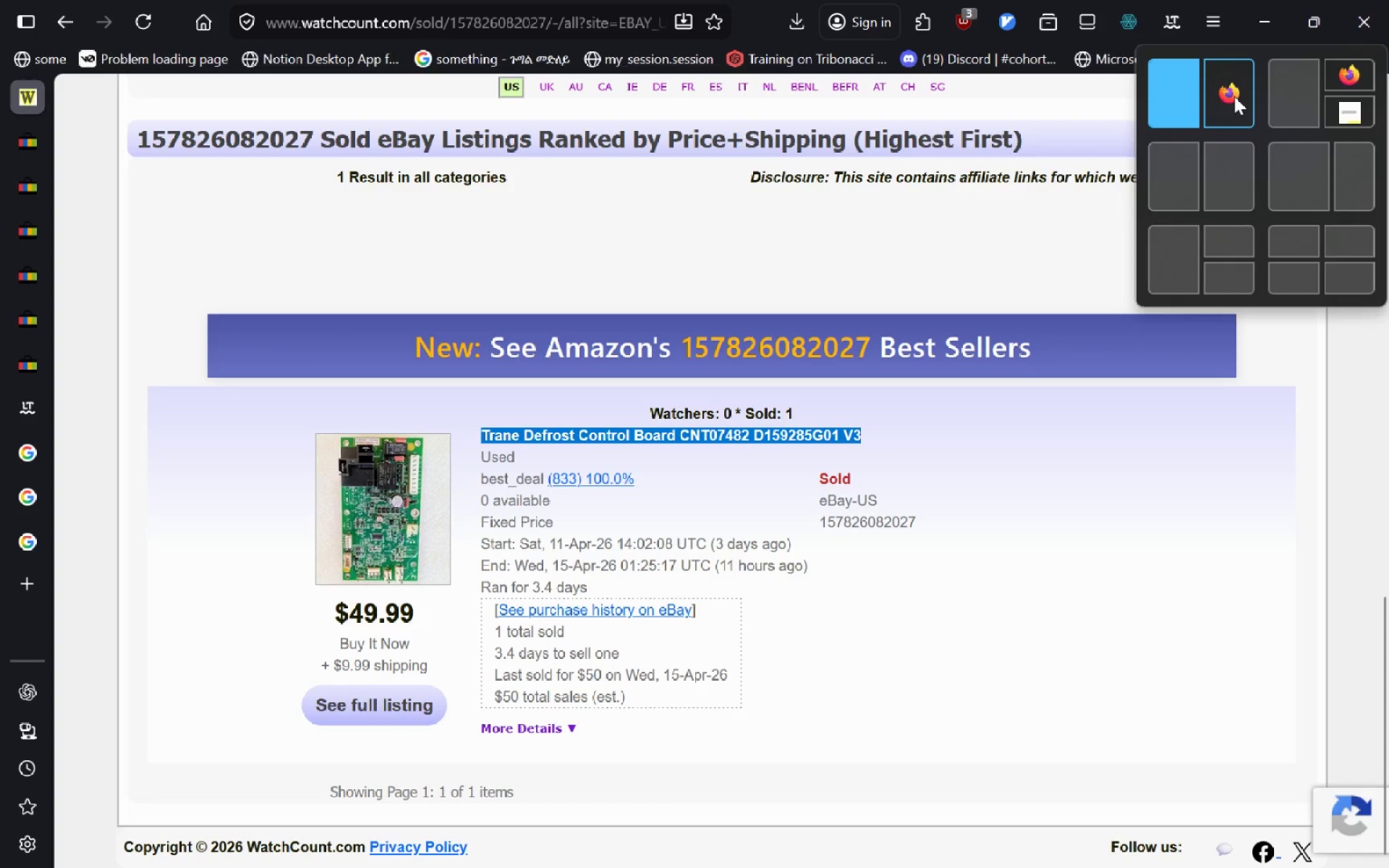 
left_click([1234, 96])
 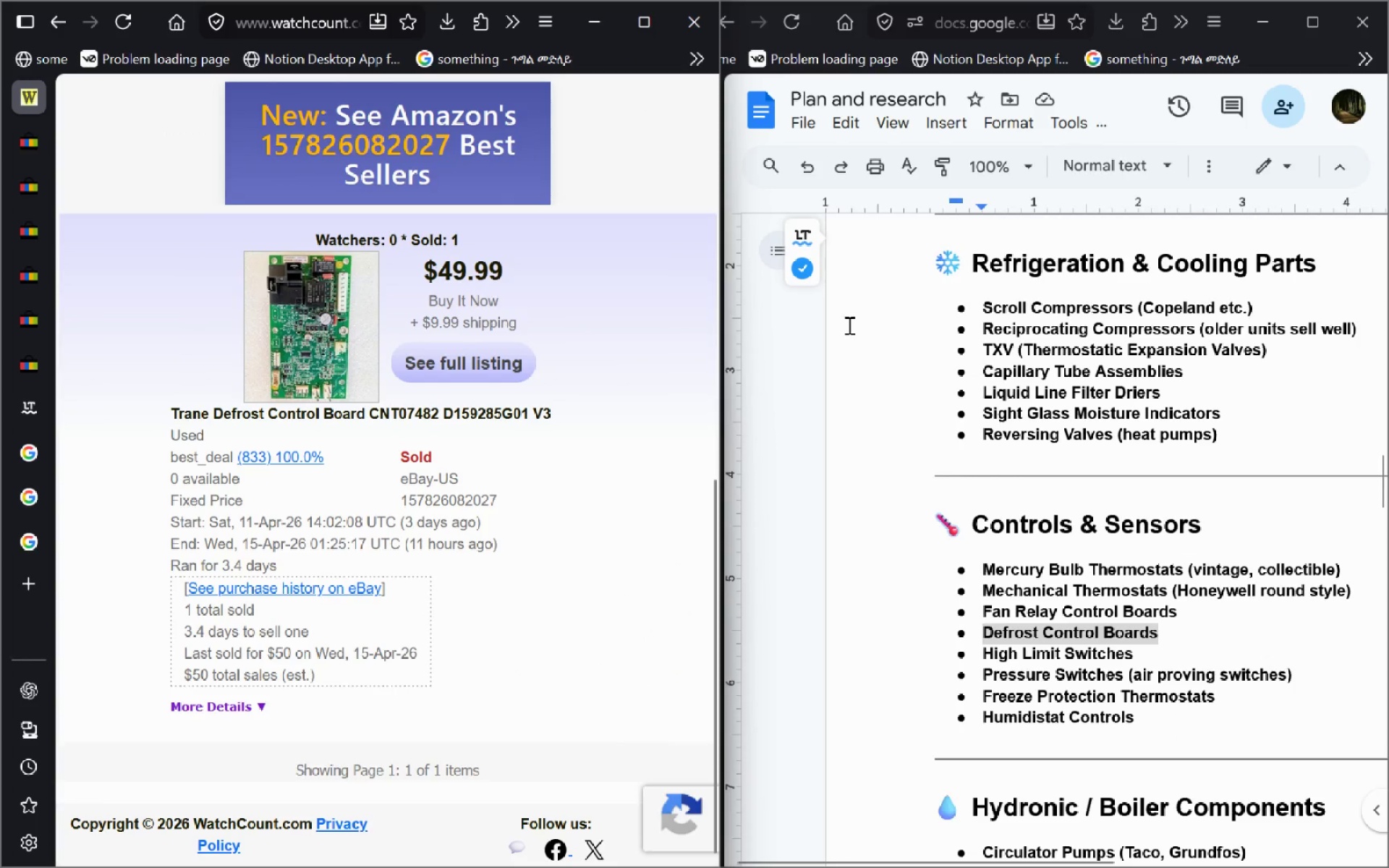 
left_click([841, 382])
 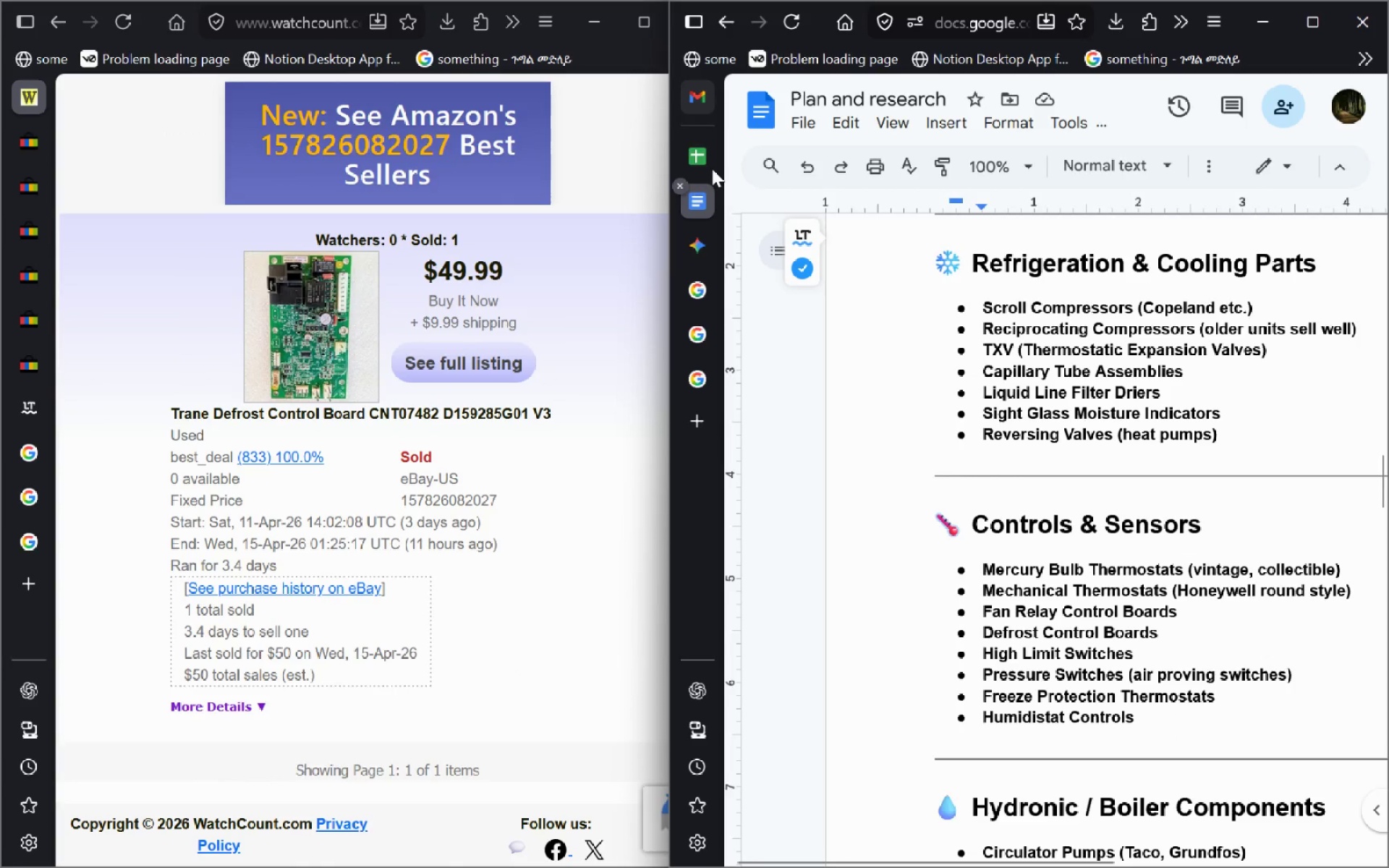 
left_click([712, 169])
 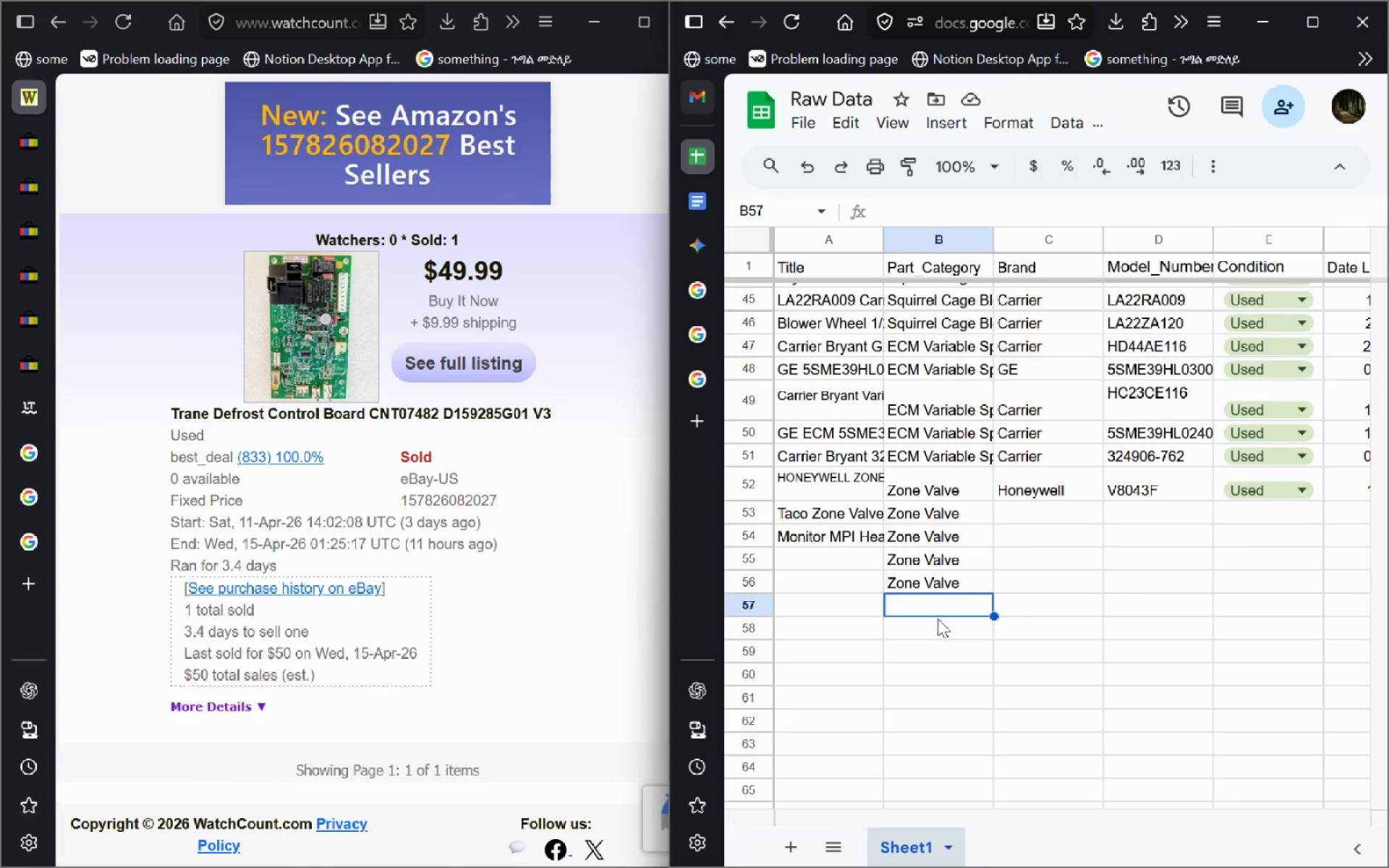 
left_click([830, 610])
 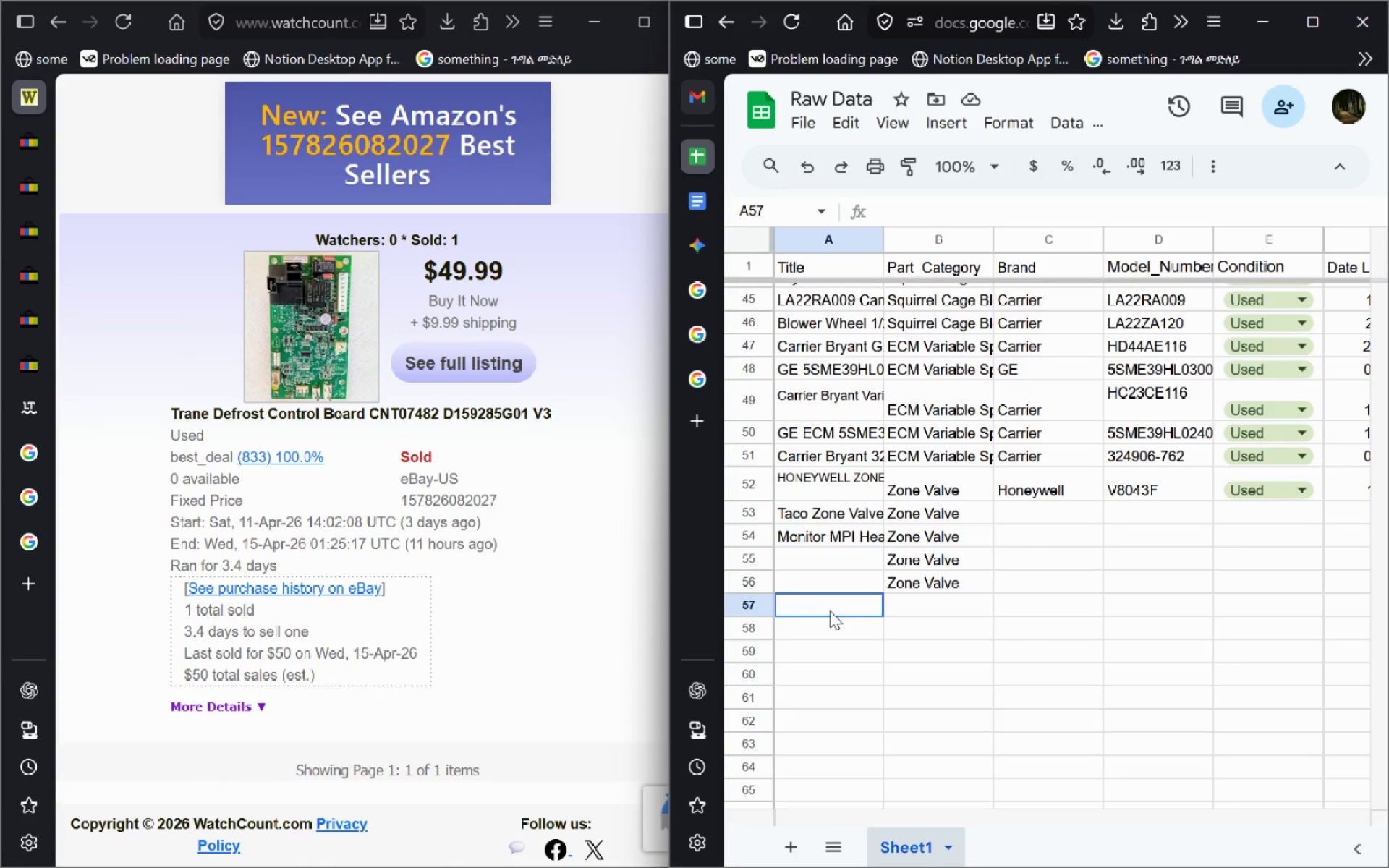 
key(Control+V)
 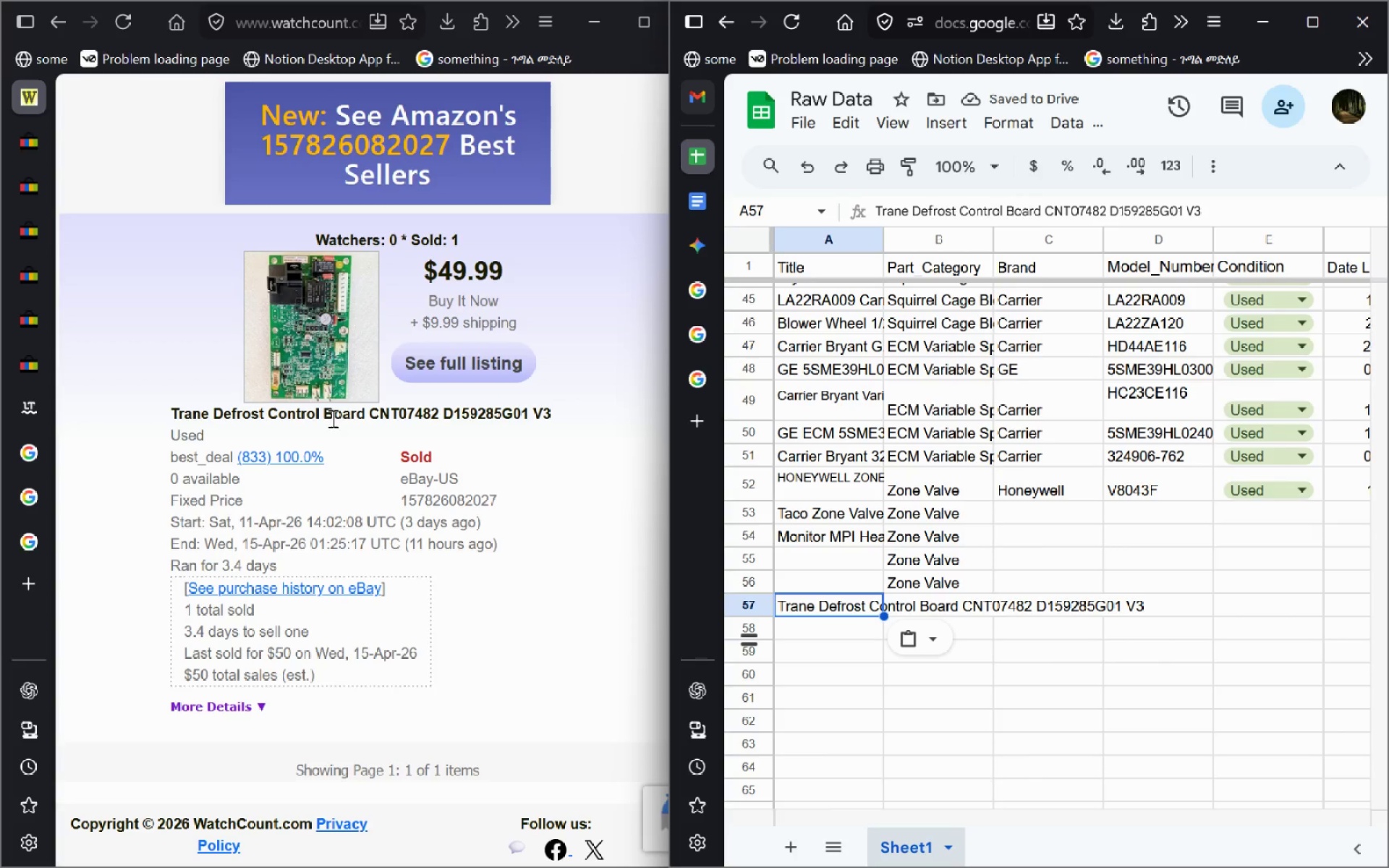 
left_click([713, 212])
 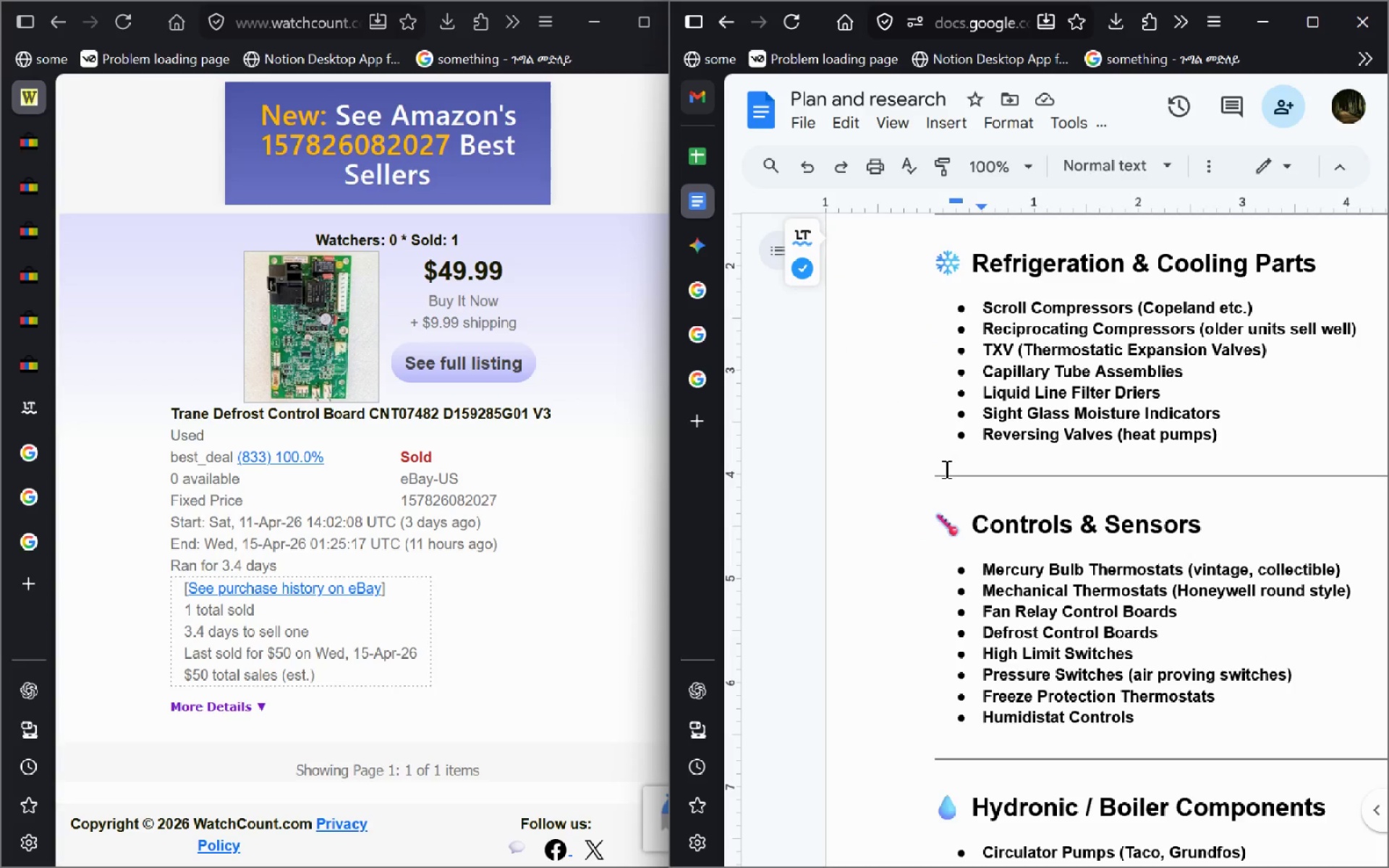 
wait(10.81)
 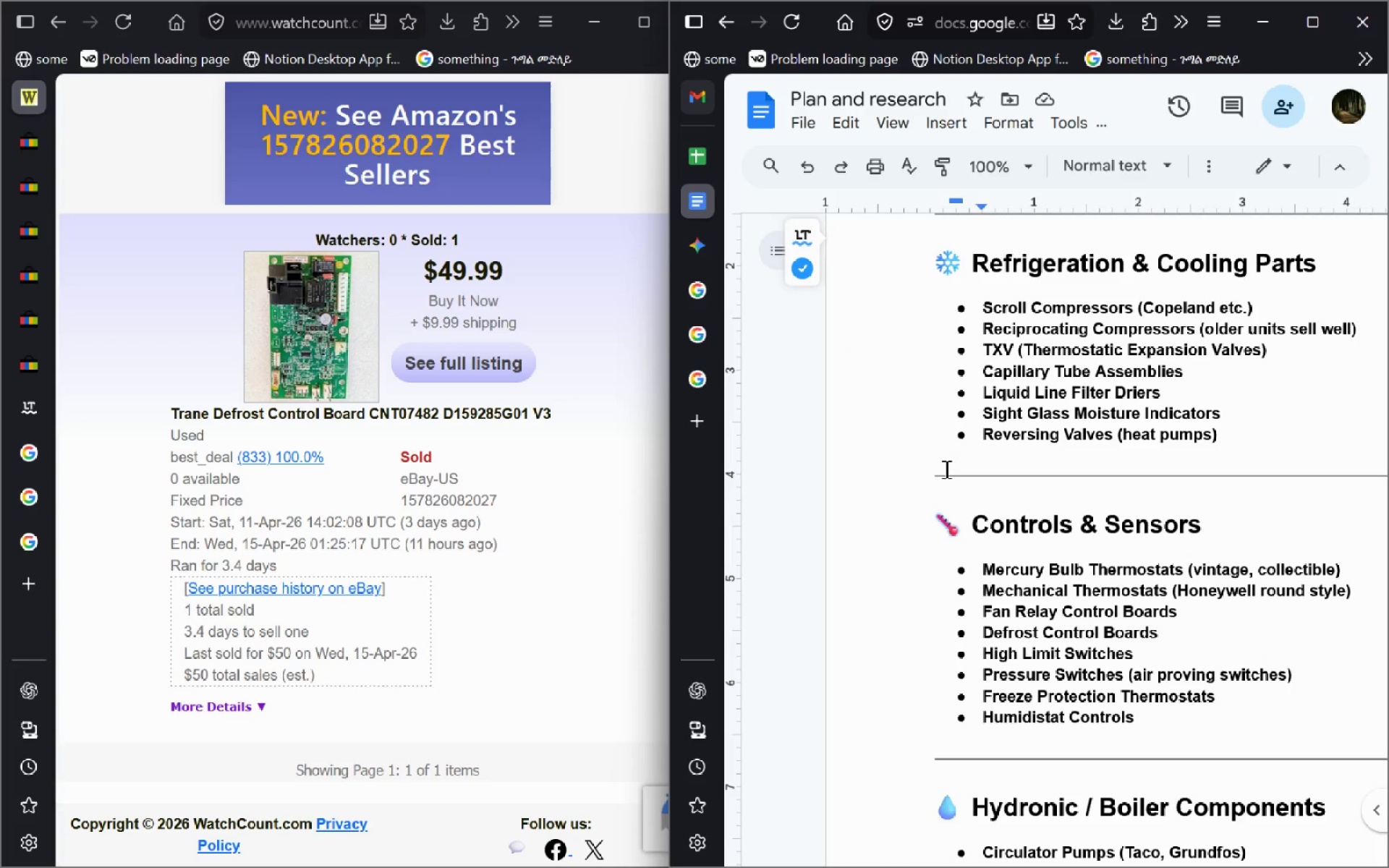 
hold_key(key=ControlLeft, duration=0.39)
 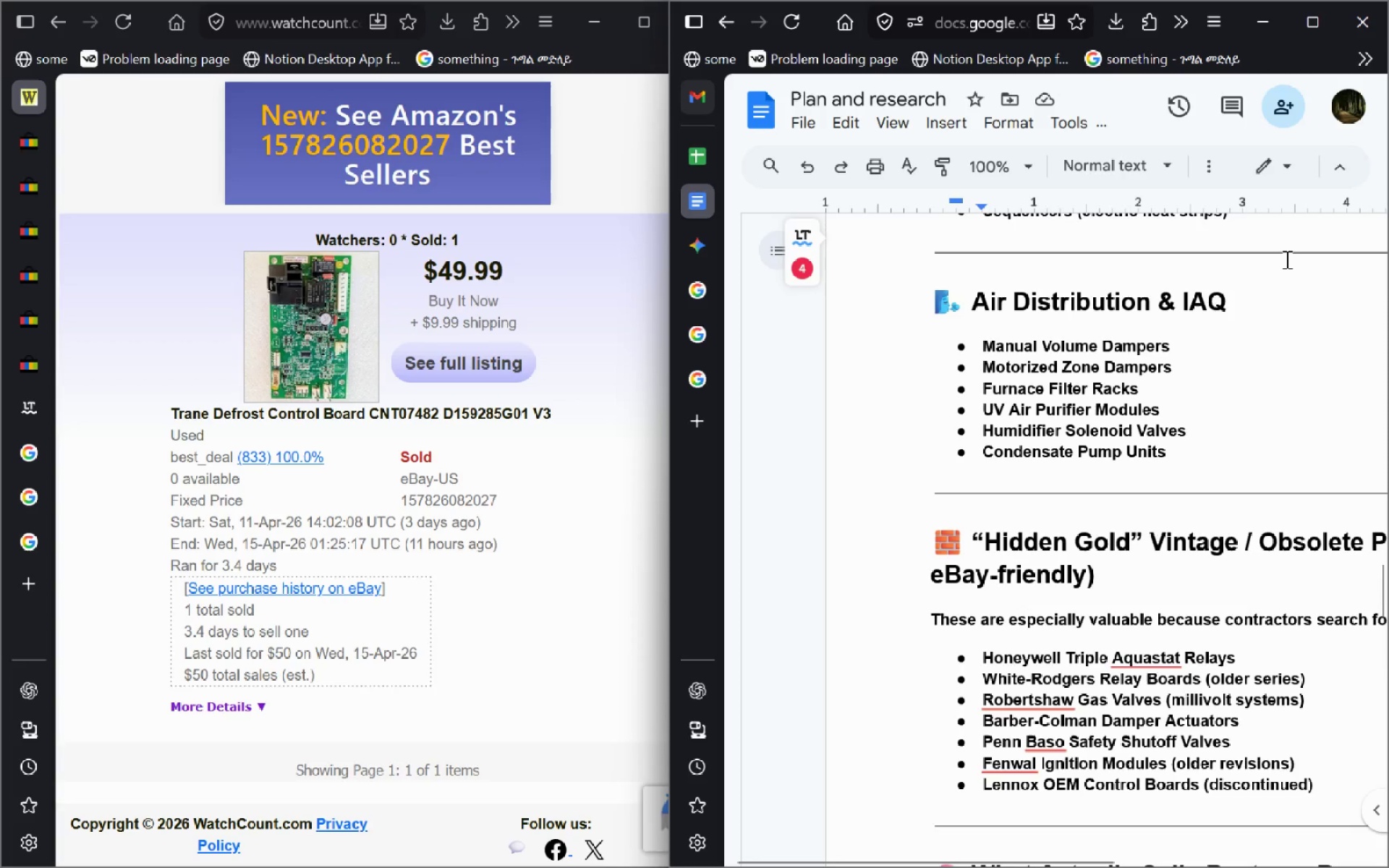 
right_click([1286, 259])
 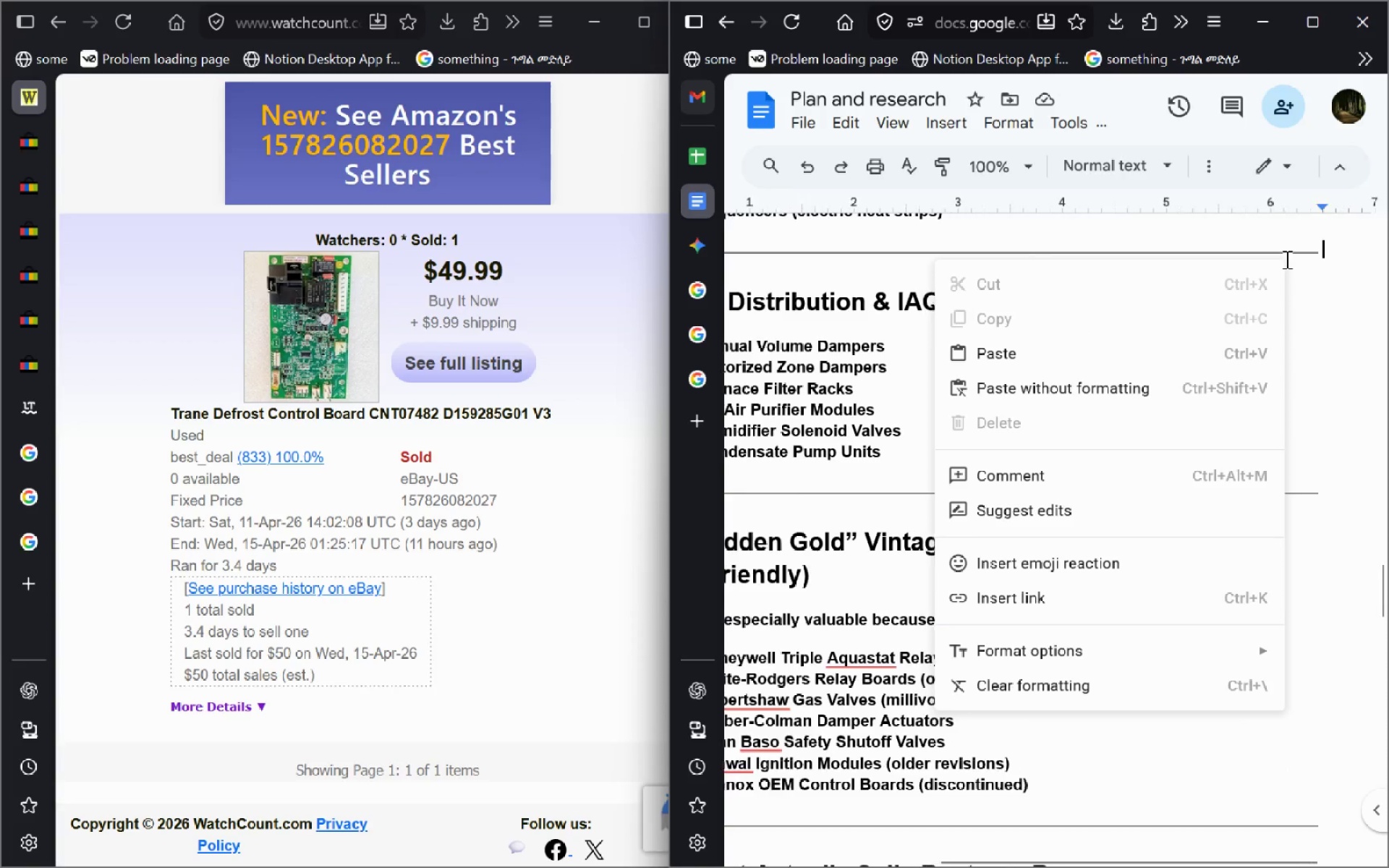 
key(Control+F)
 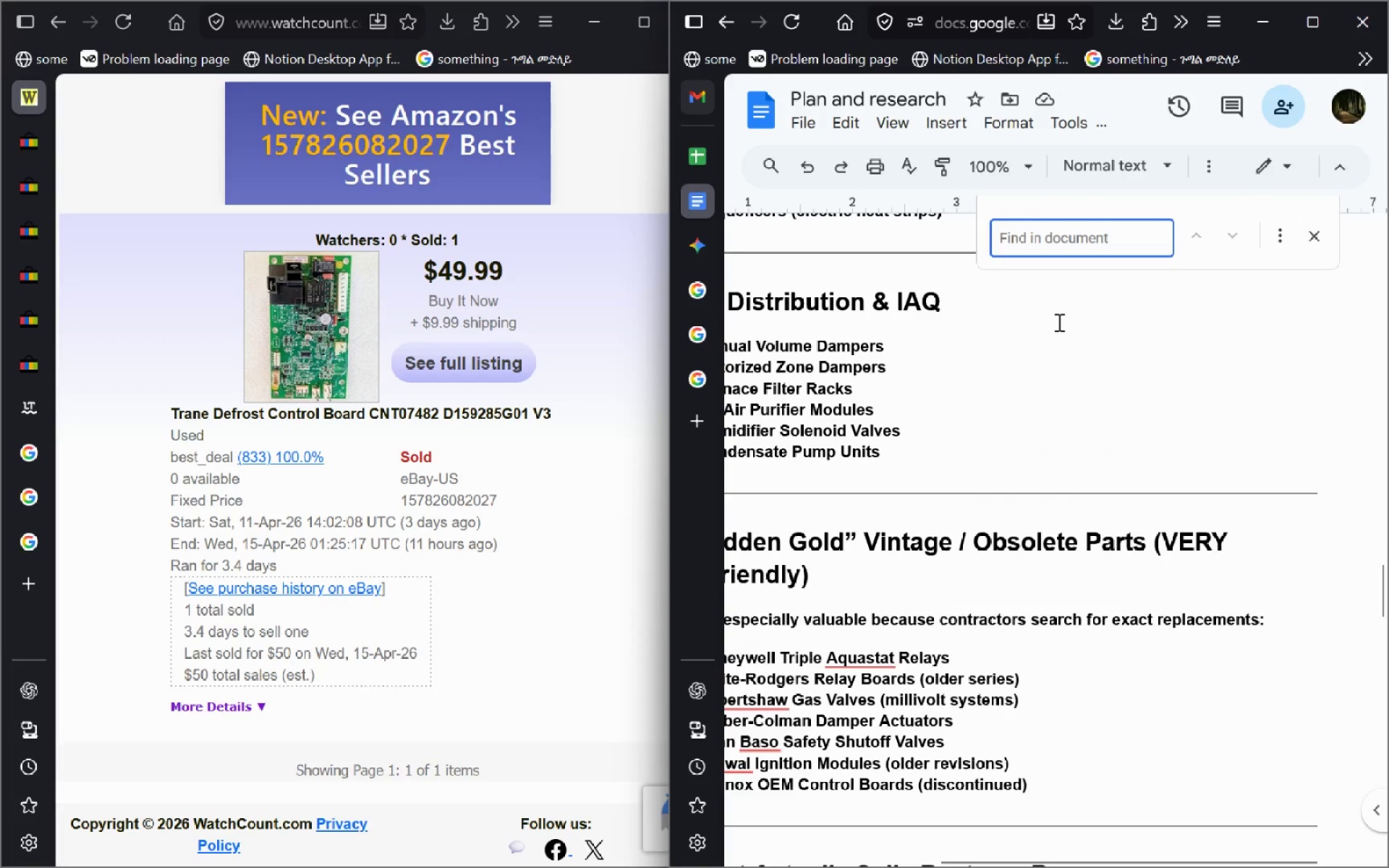 
type(Trane)
key(Backspace)
type(Defros)
 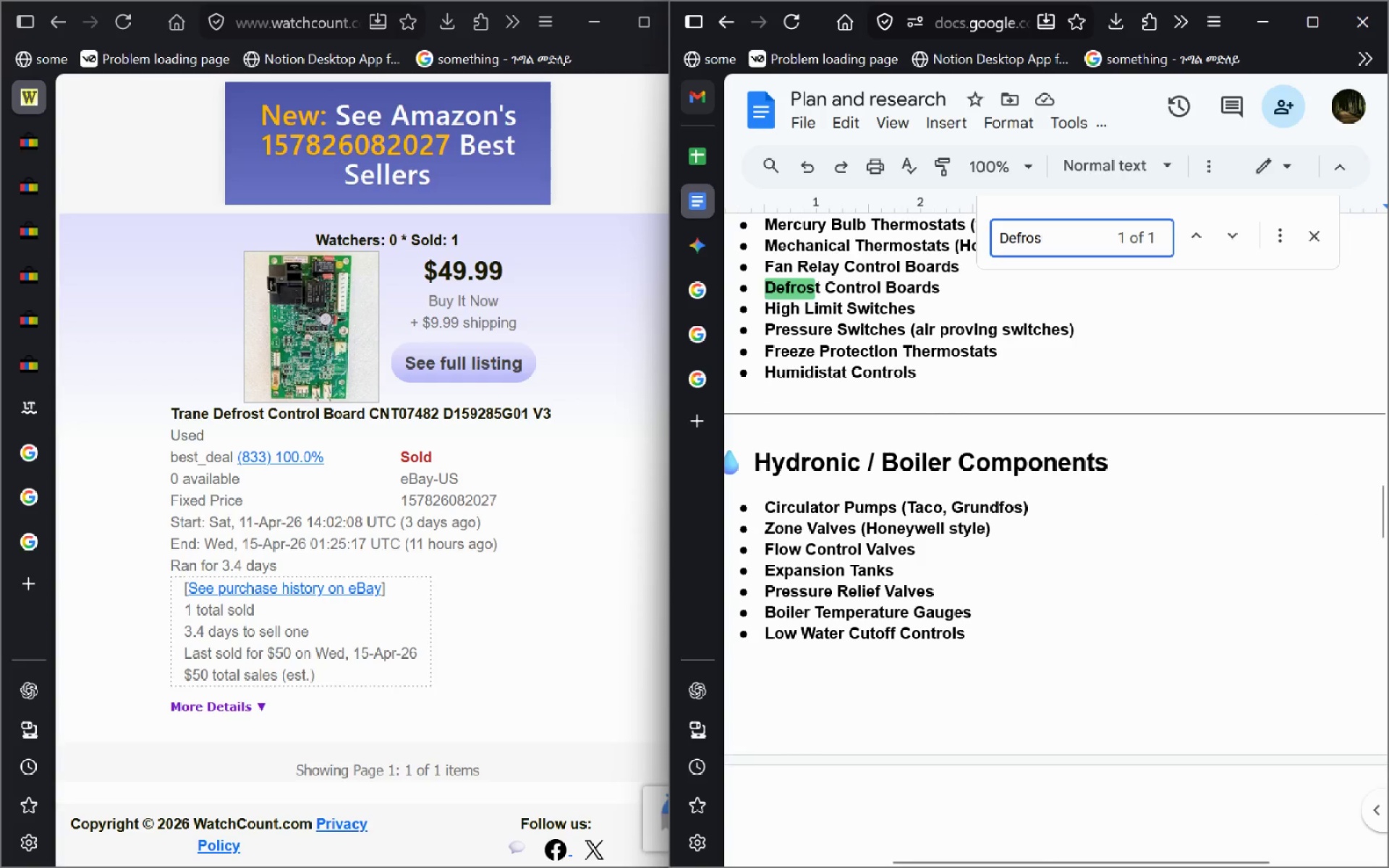 
 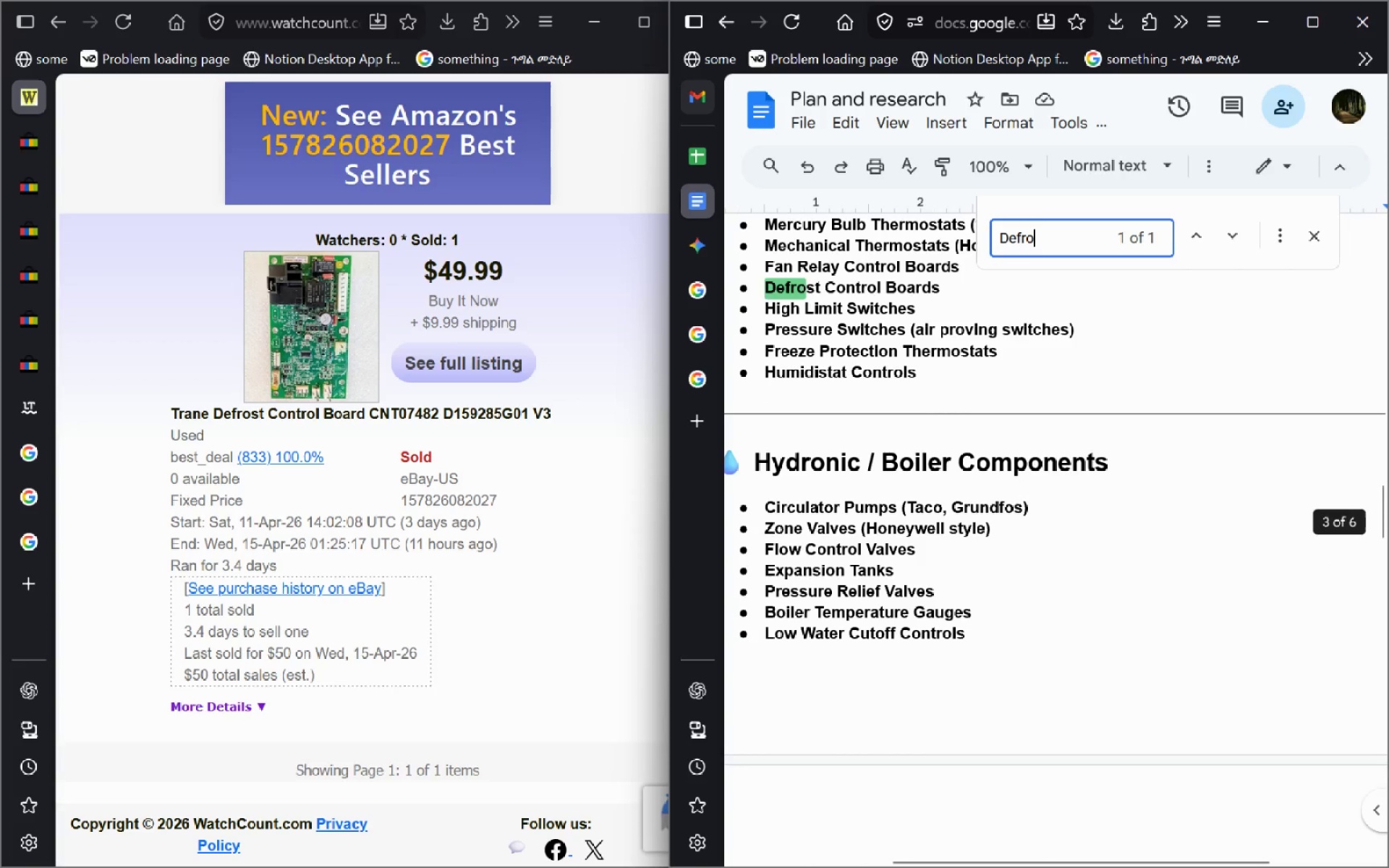 
key(Enter)
 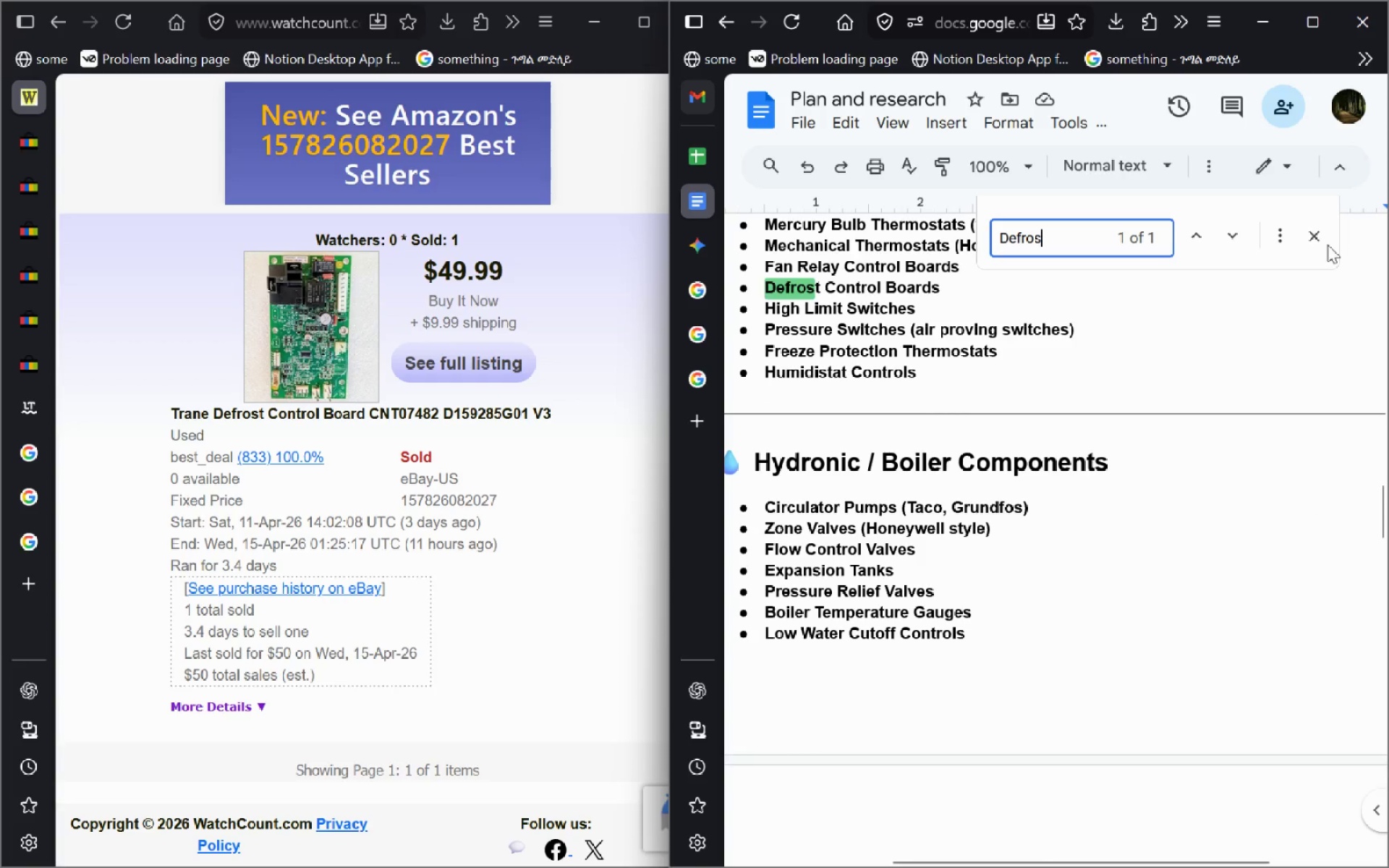 
left_click([1316, 242])
 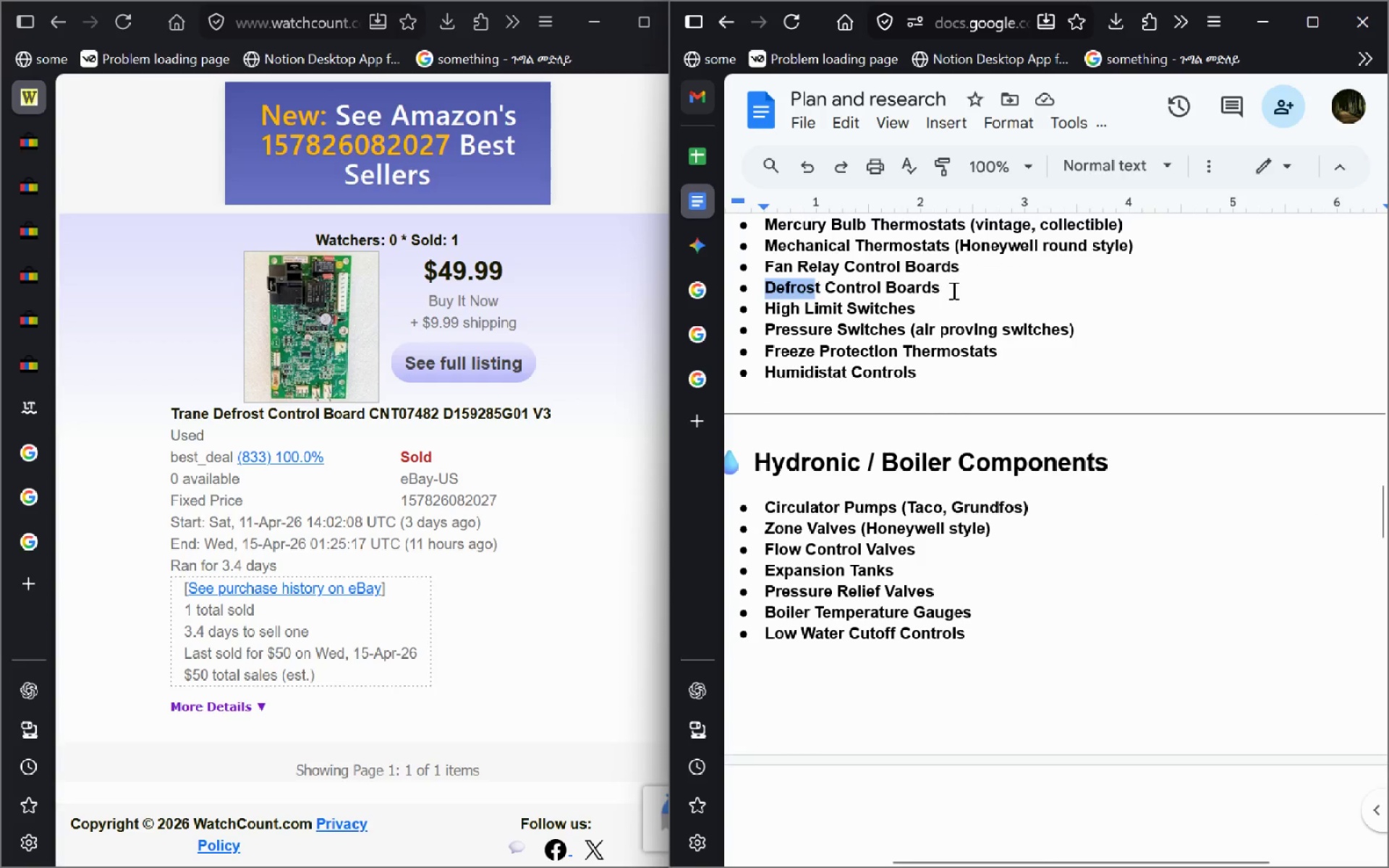 
left_click_drag(start_coordinate=[946, 288], to_coordinate=[759, 289])
 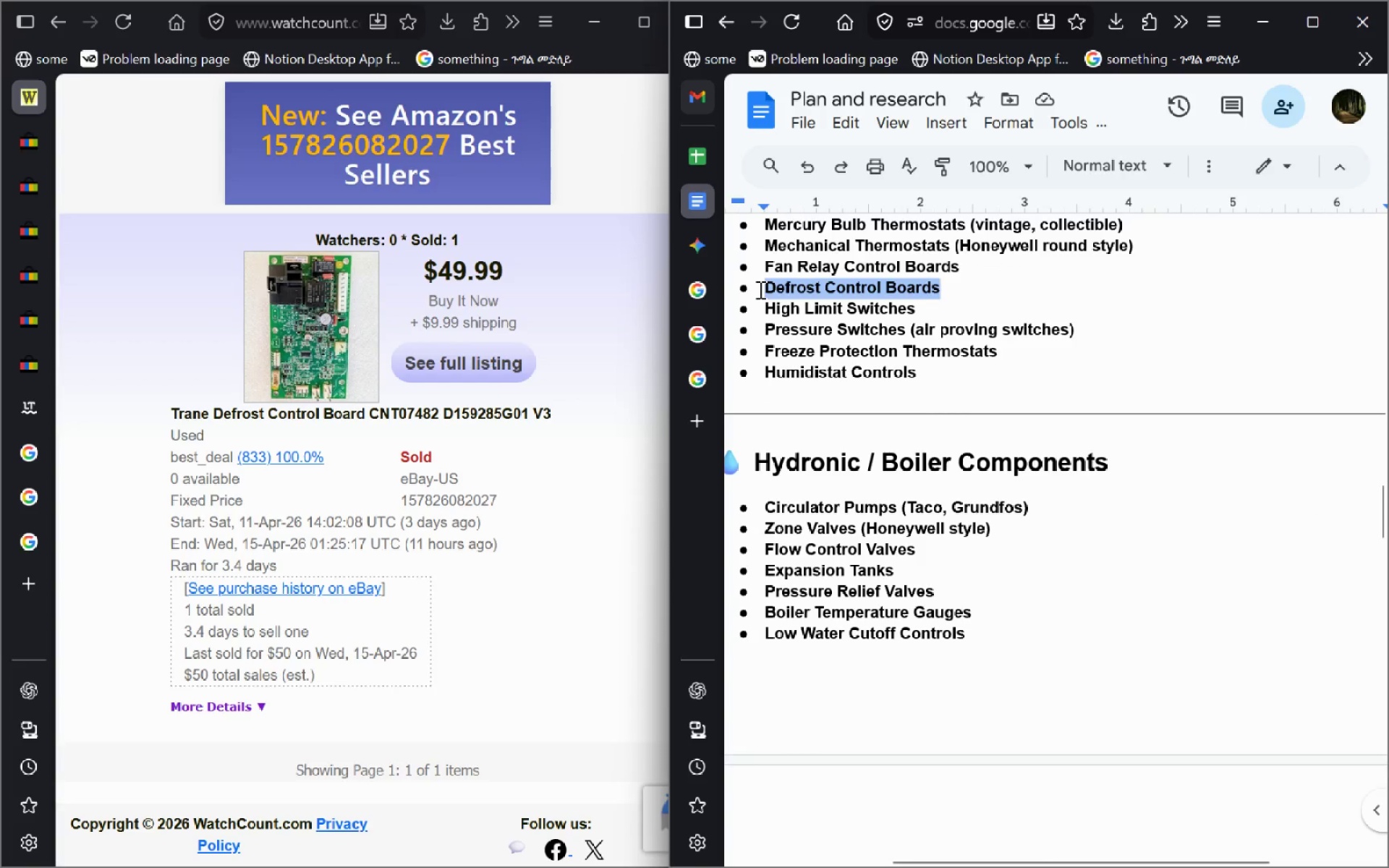 
key(Control+C)
 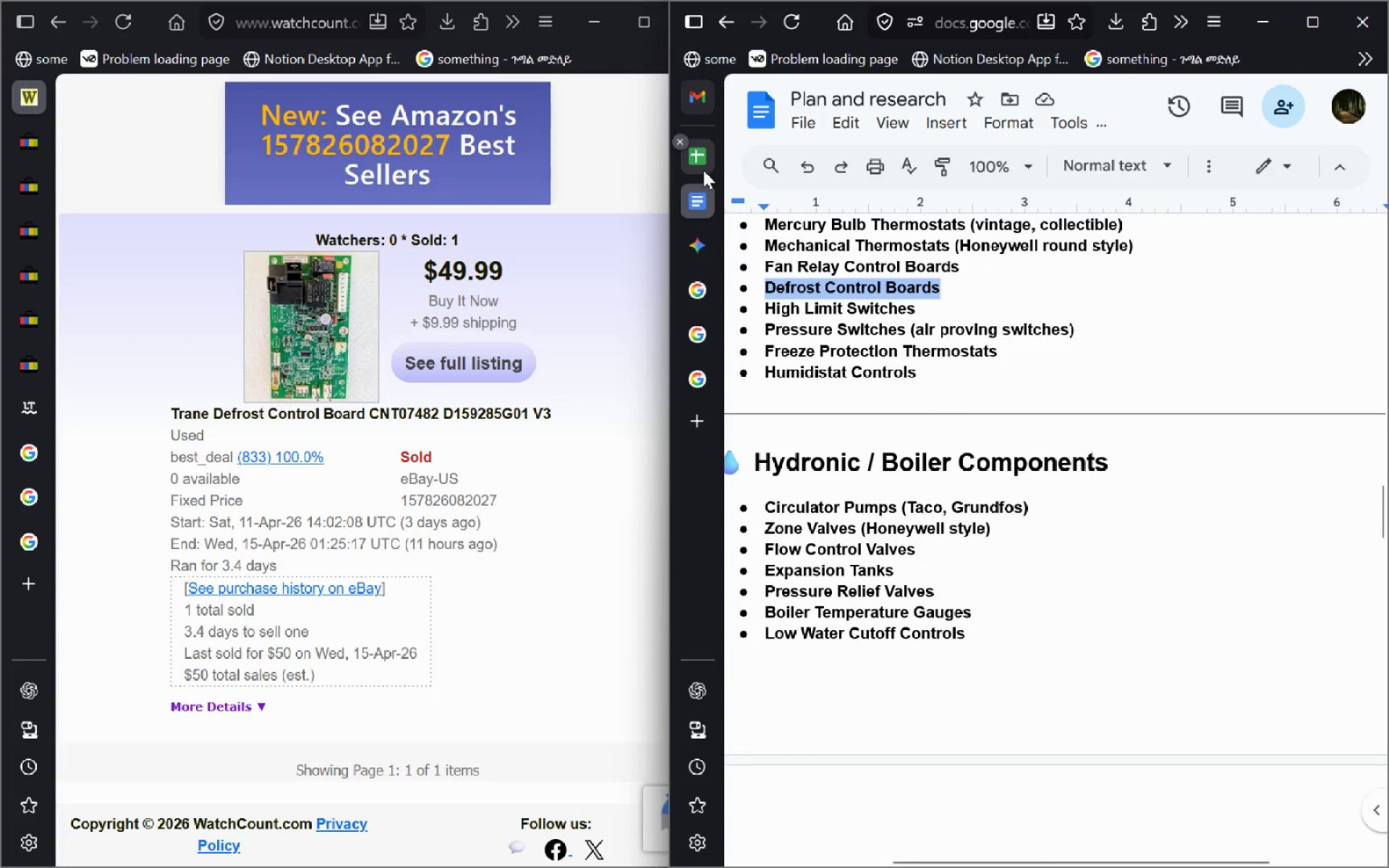 
left_click([703, 170])
 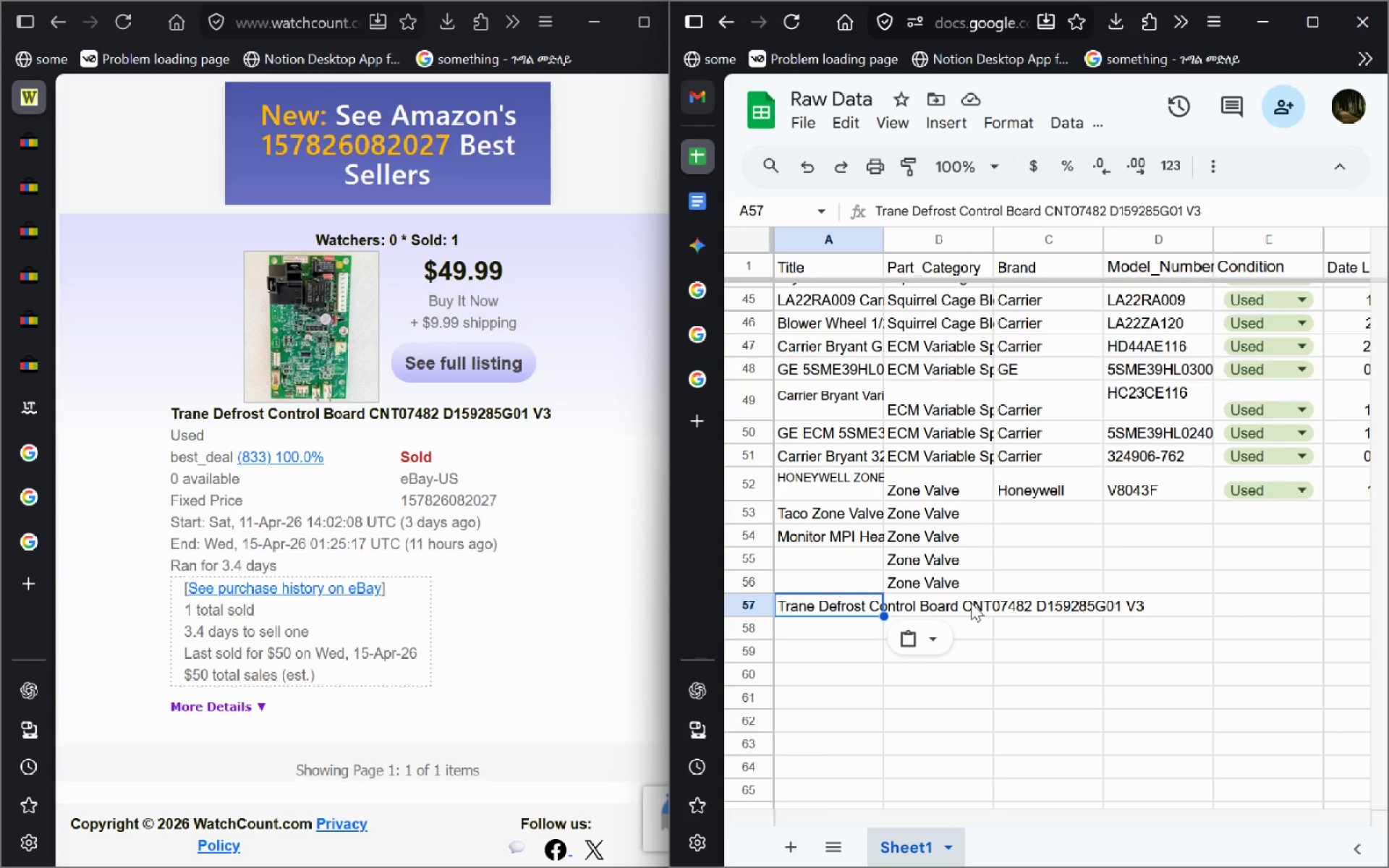 
wait(10.12)
 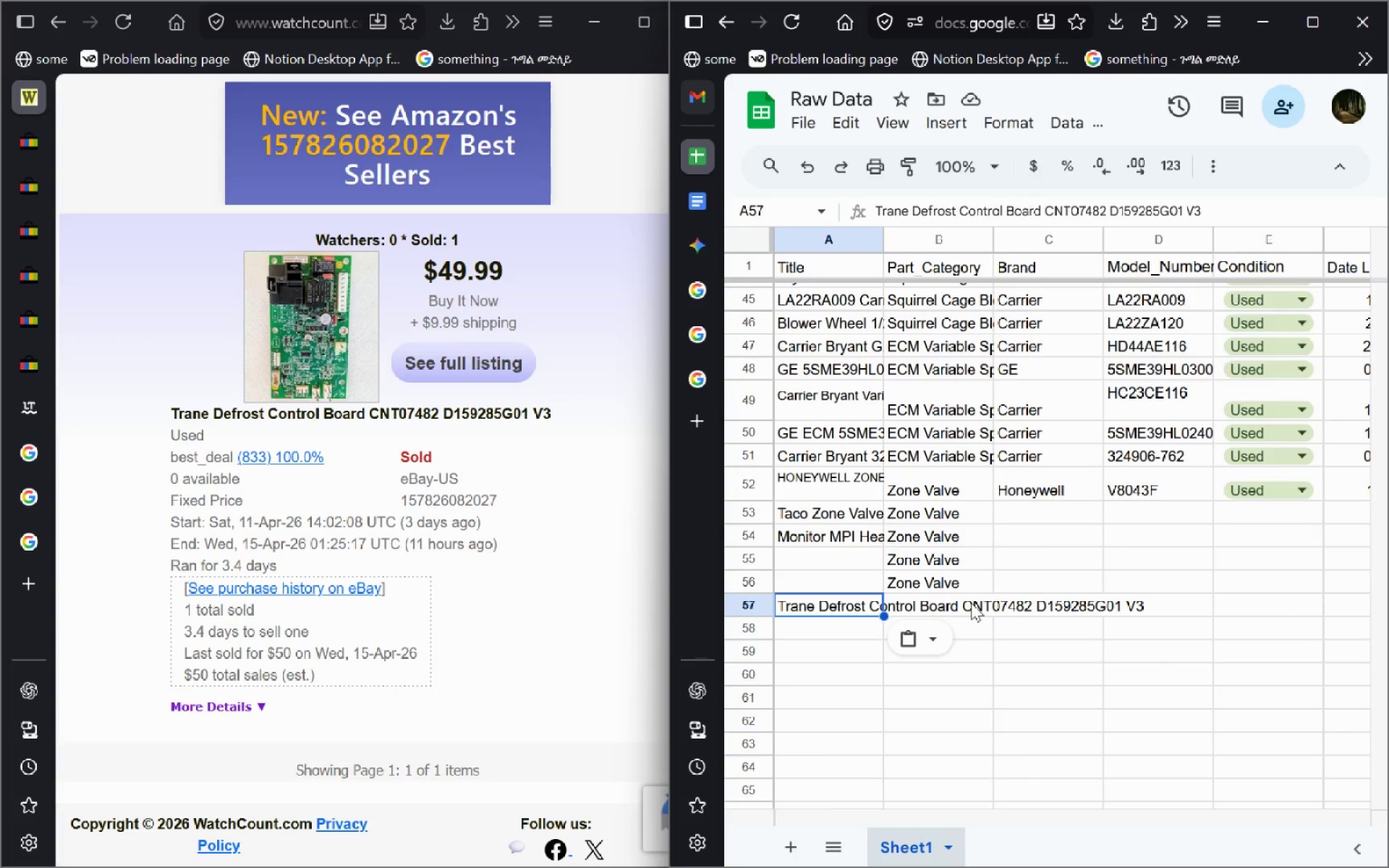 
left_click([919, 595])
 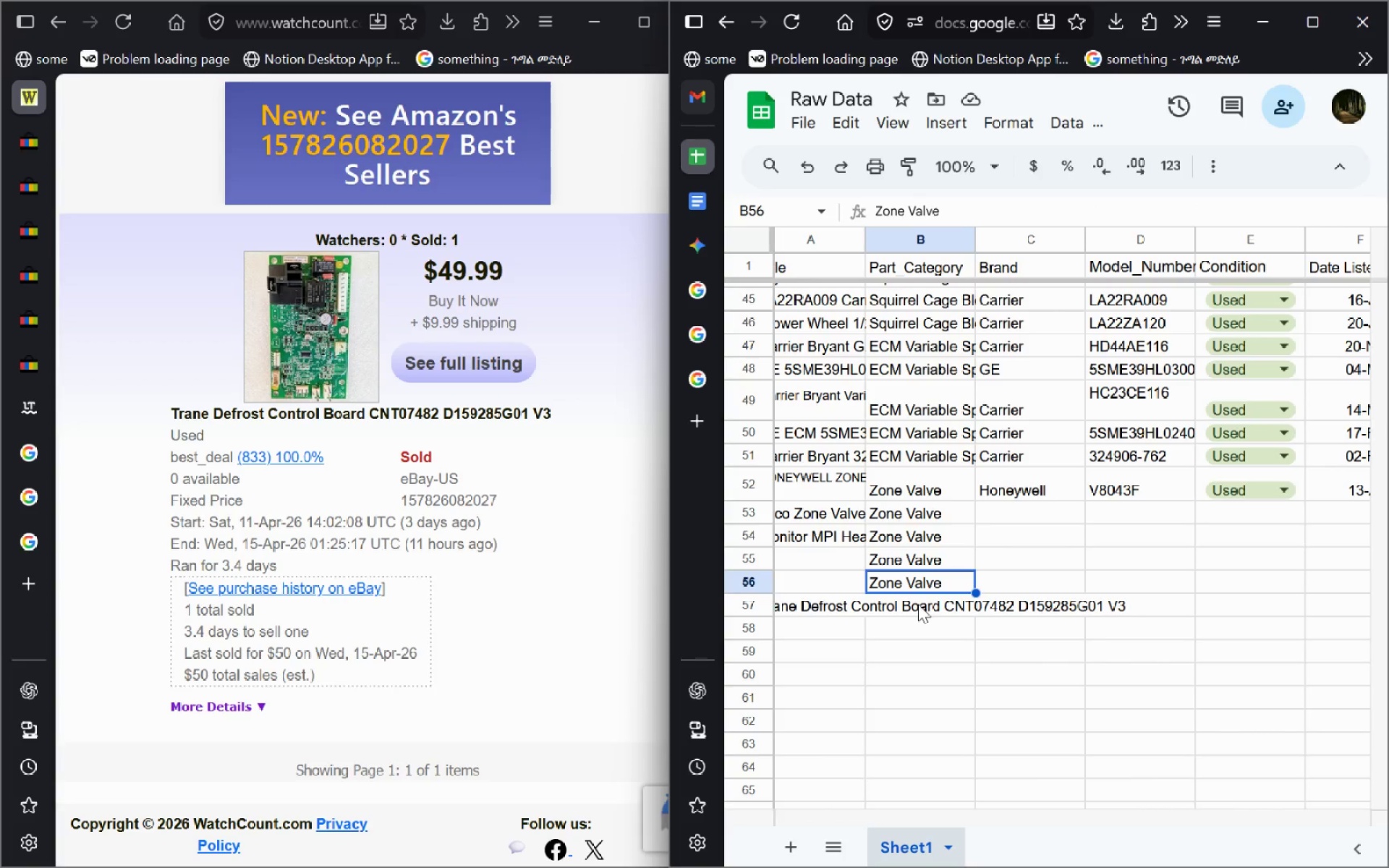 
left_click([918, 604])
 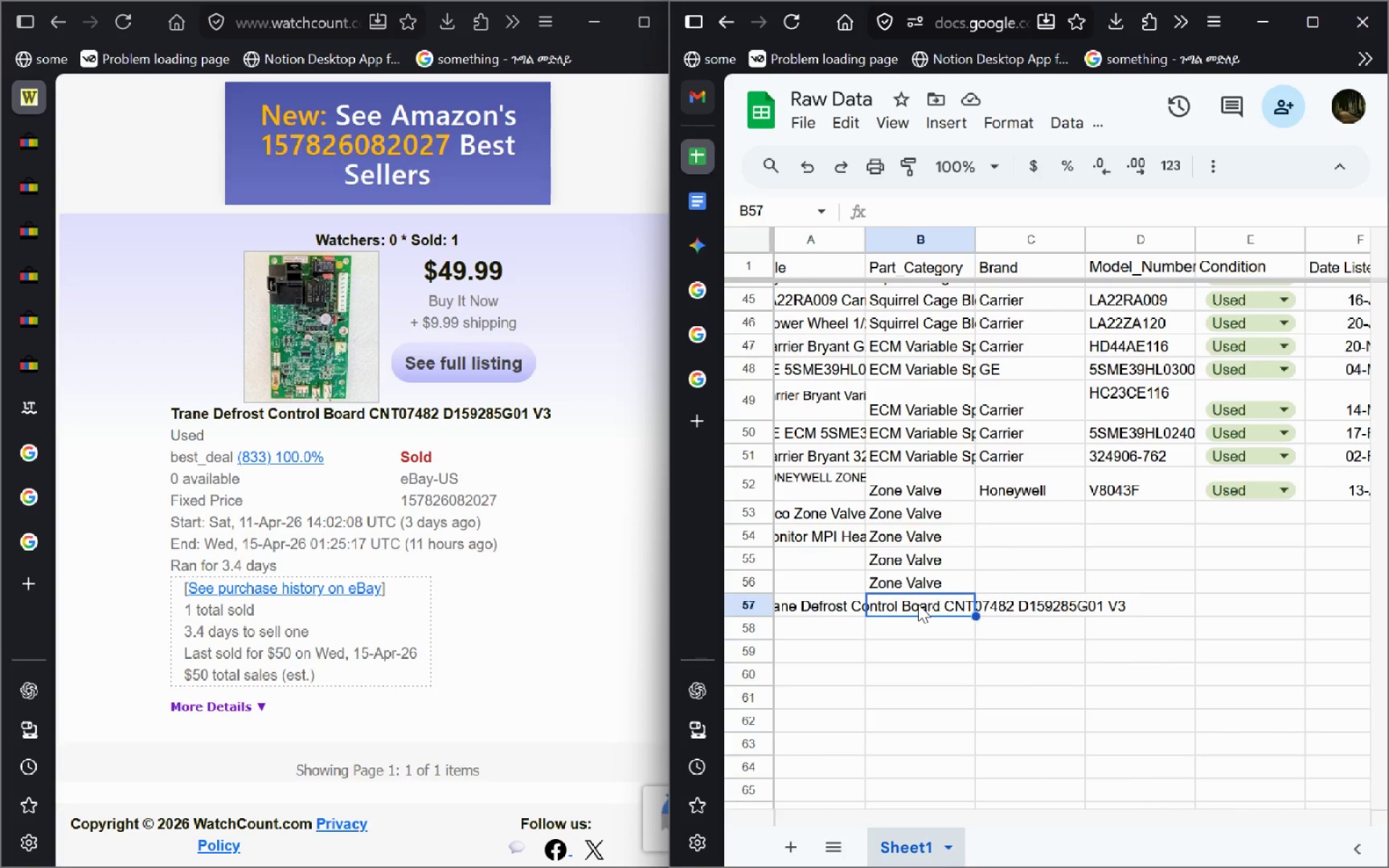 
key(Control+V)
 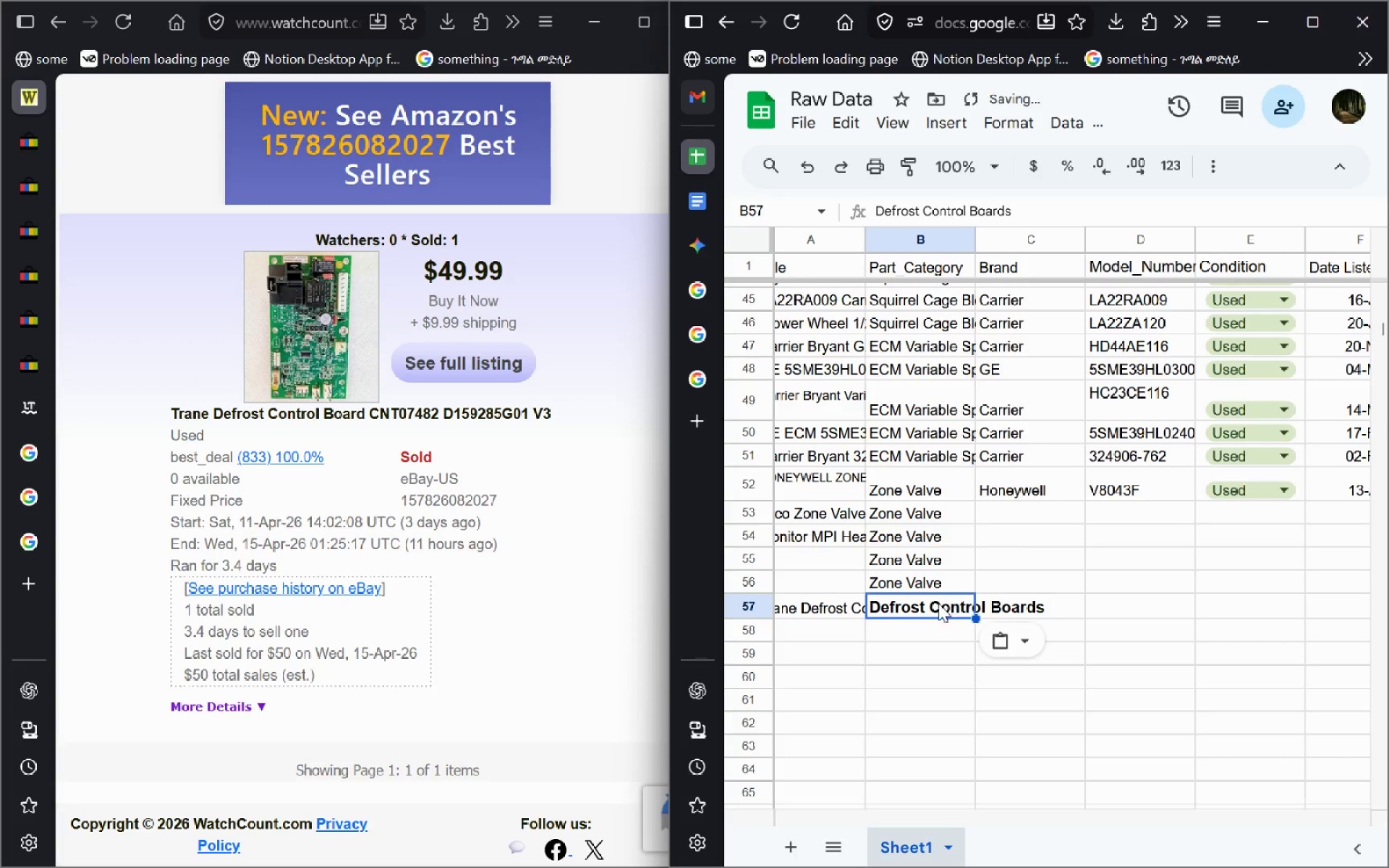 
double_click([937, 603])
 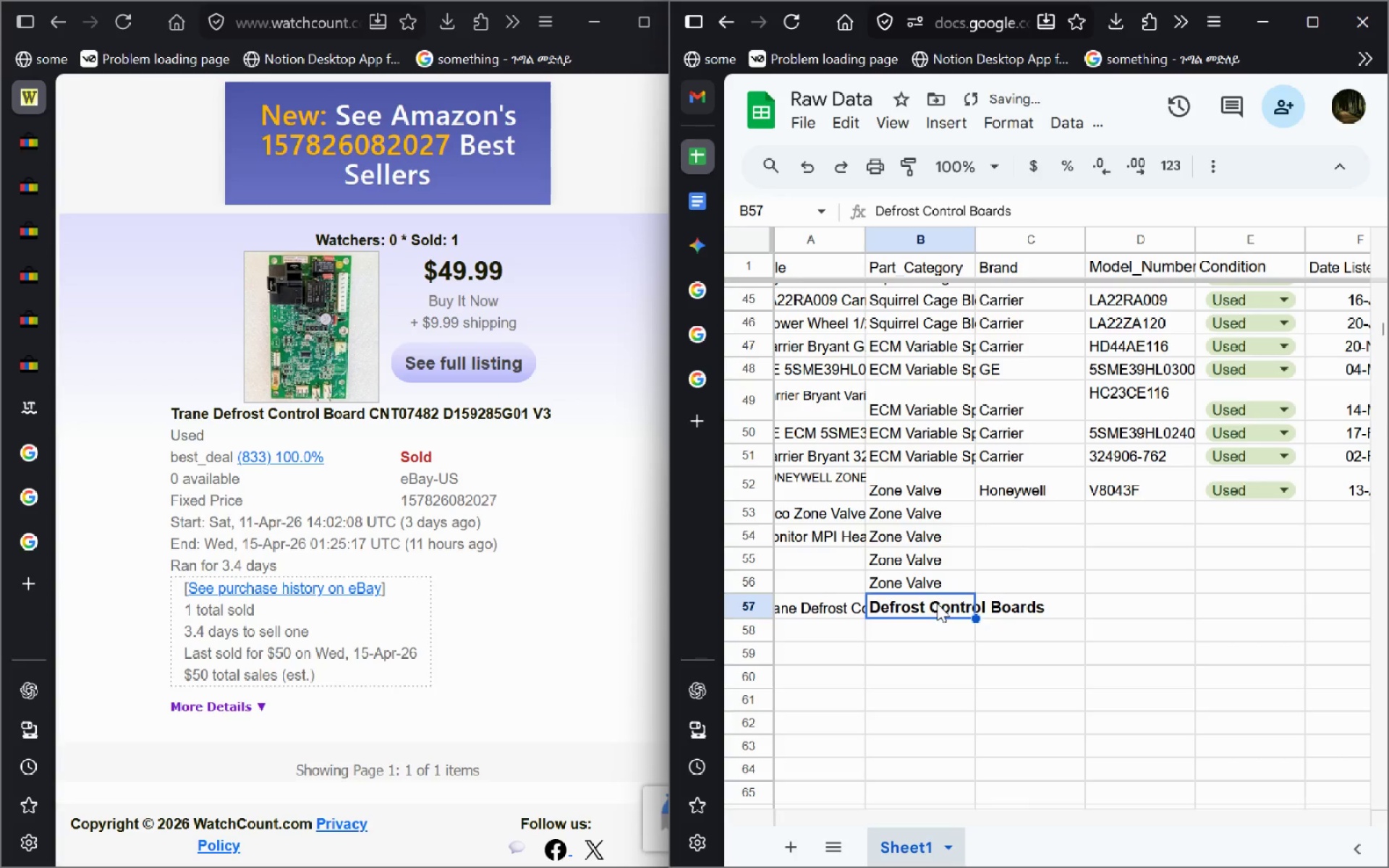 
key(Control+A)
 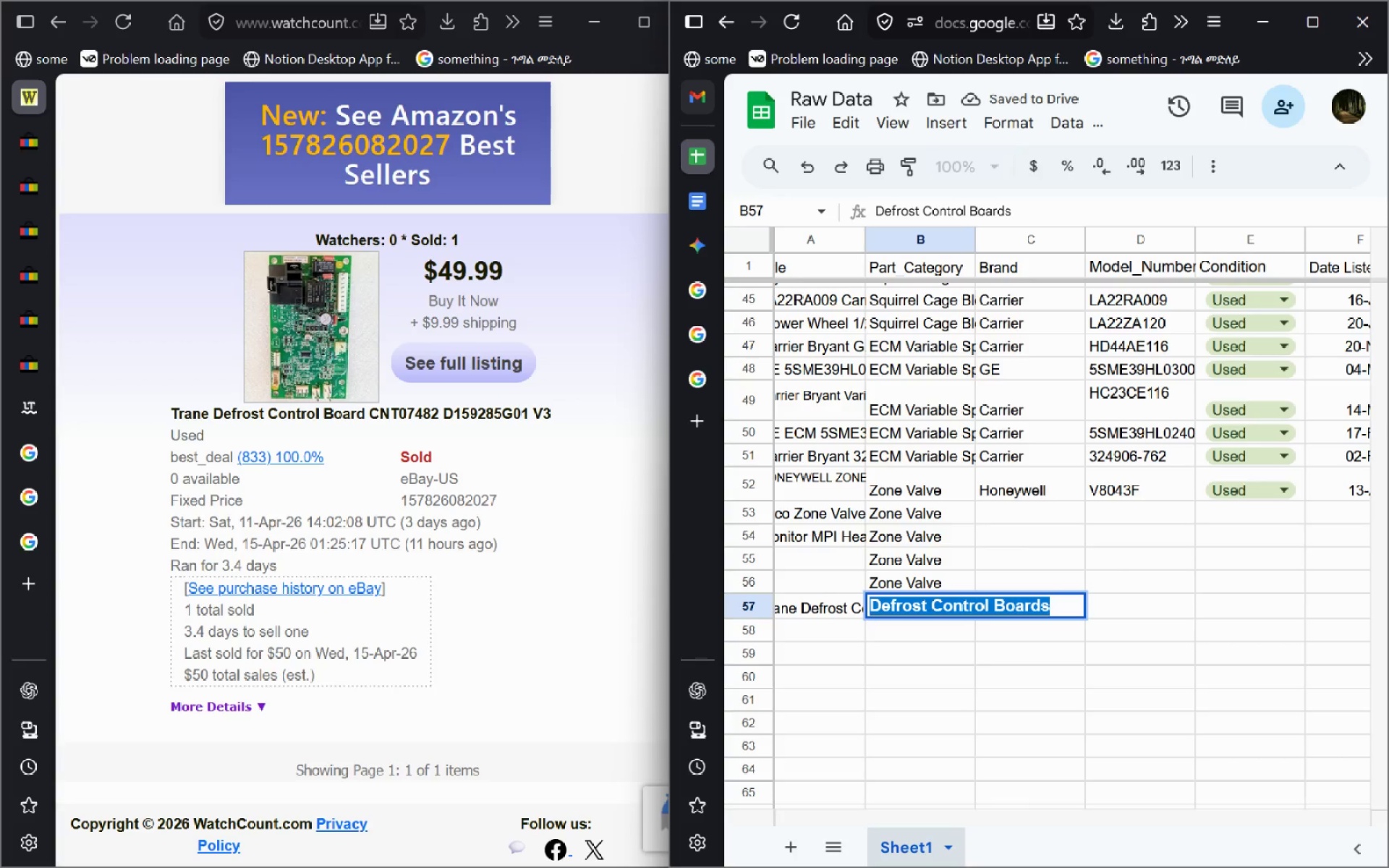 
key(Control+B)
 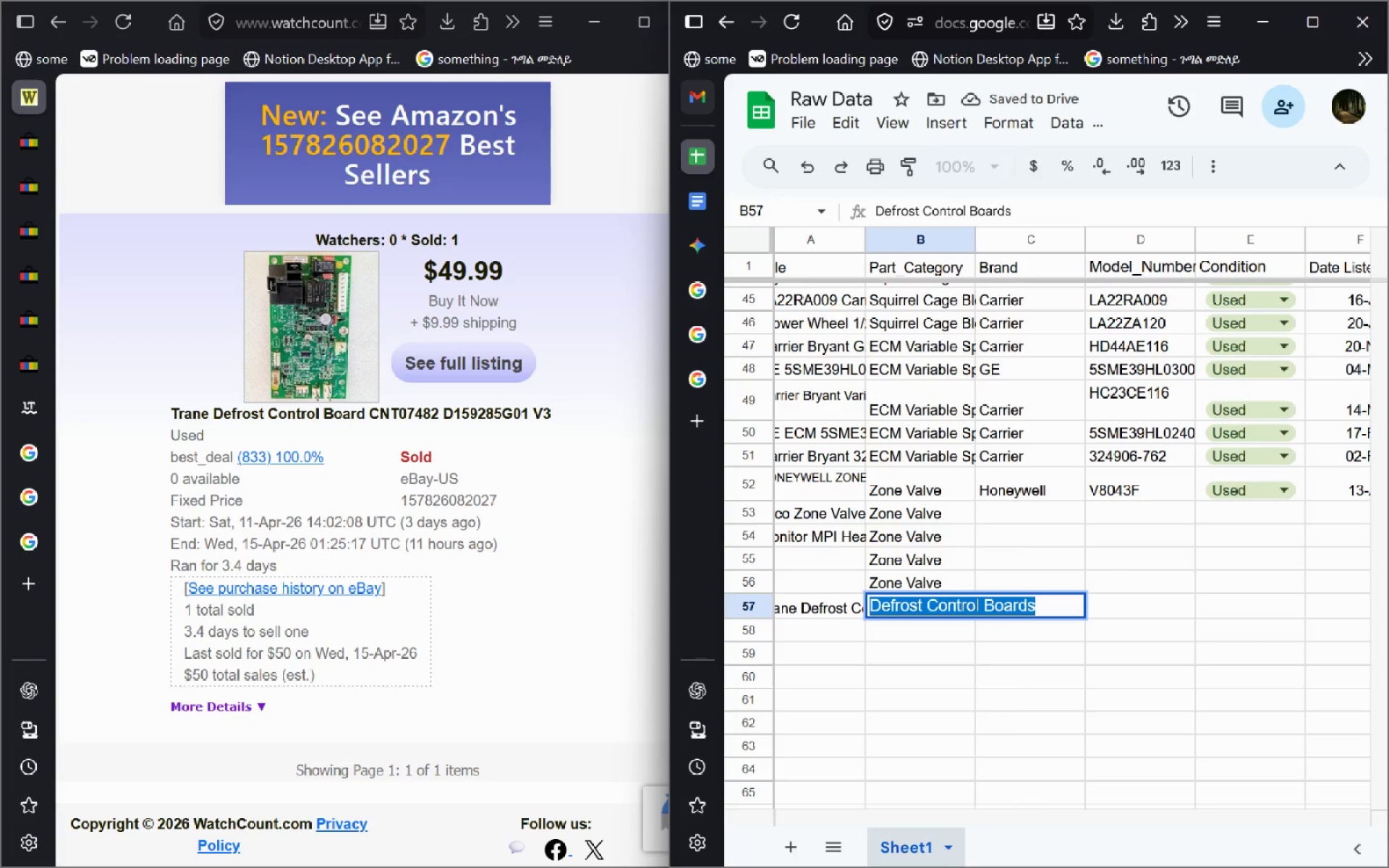 
key(Control+Shift+Comma)
 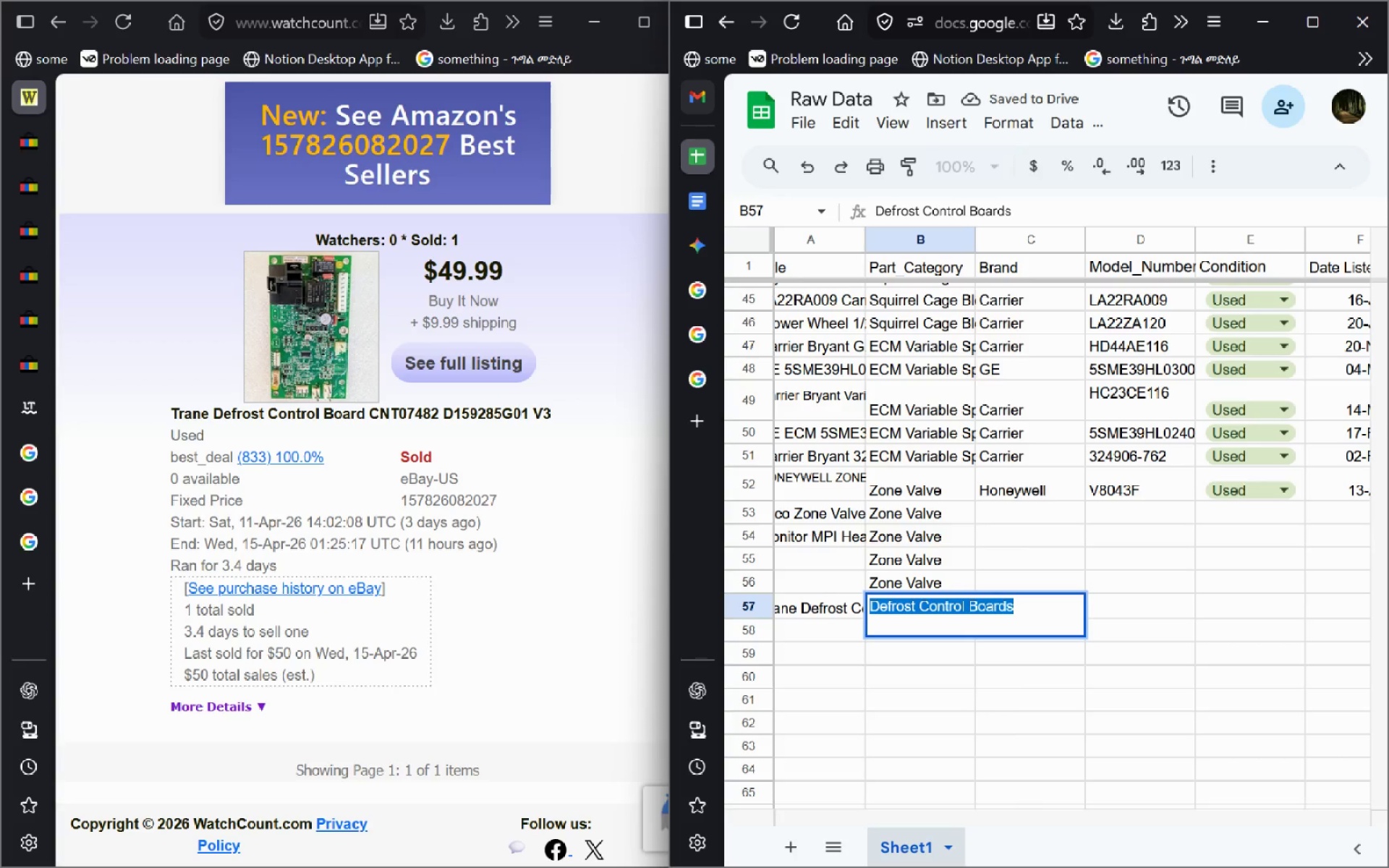 
key(Control+Shift+Comma)
 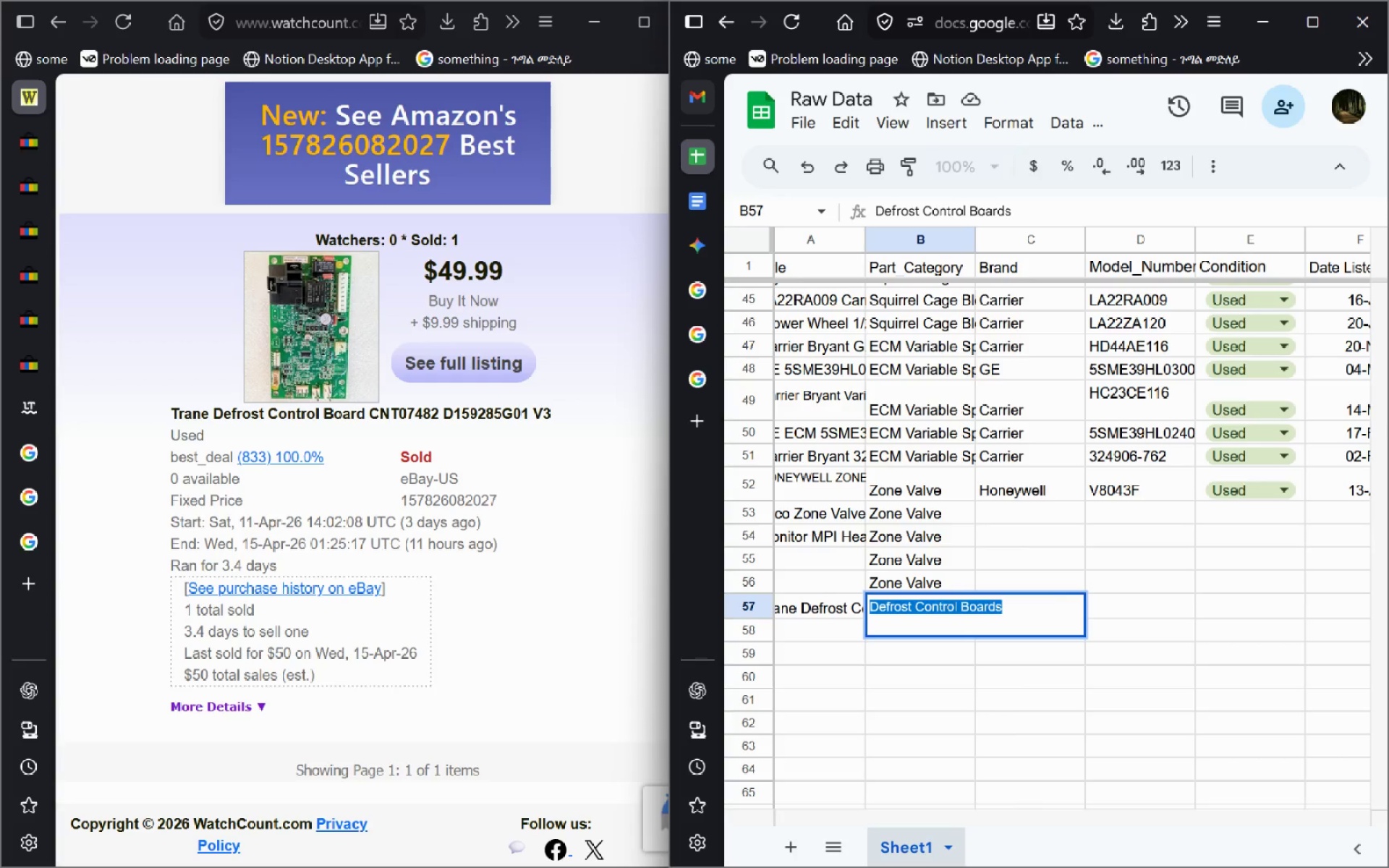 
key(Control+Shift+Period)
 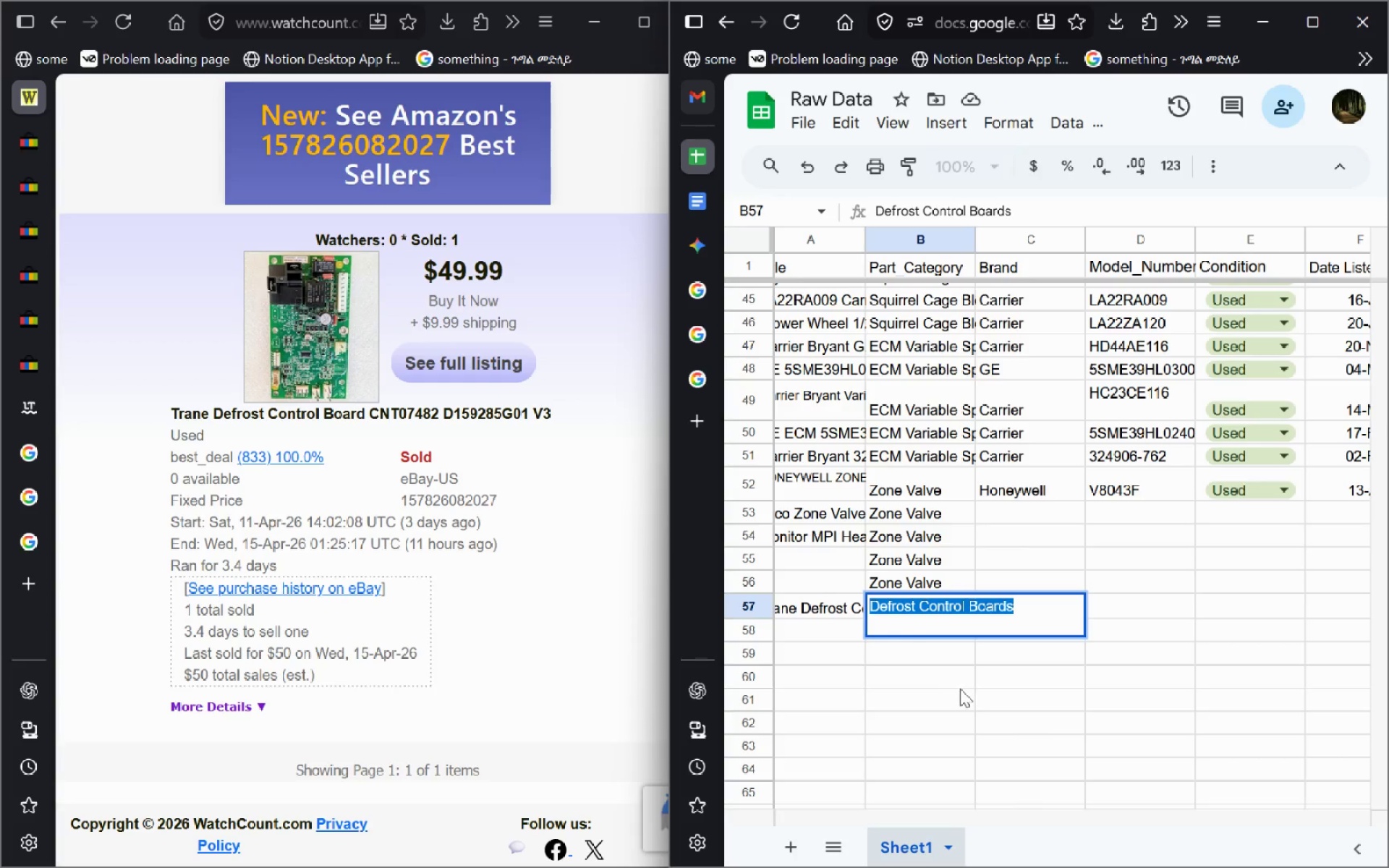 
left_click([960, 689])
 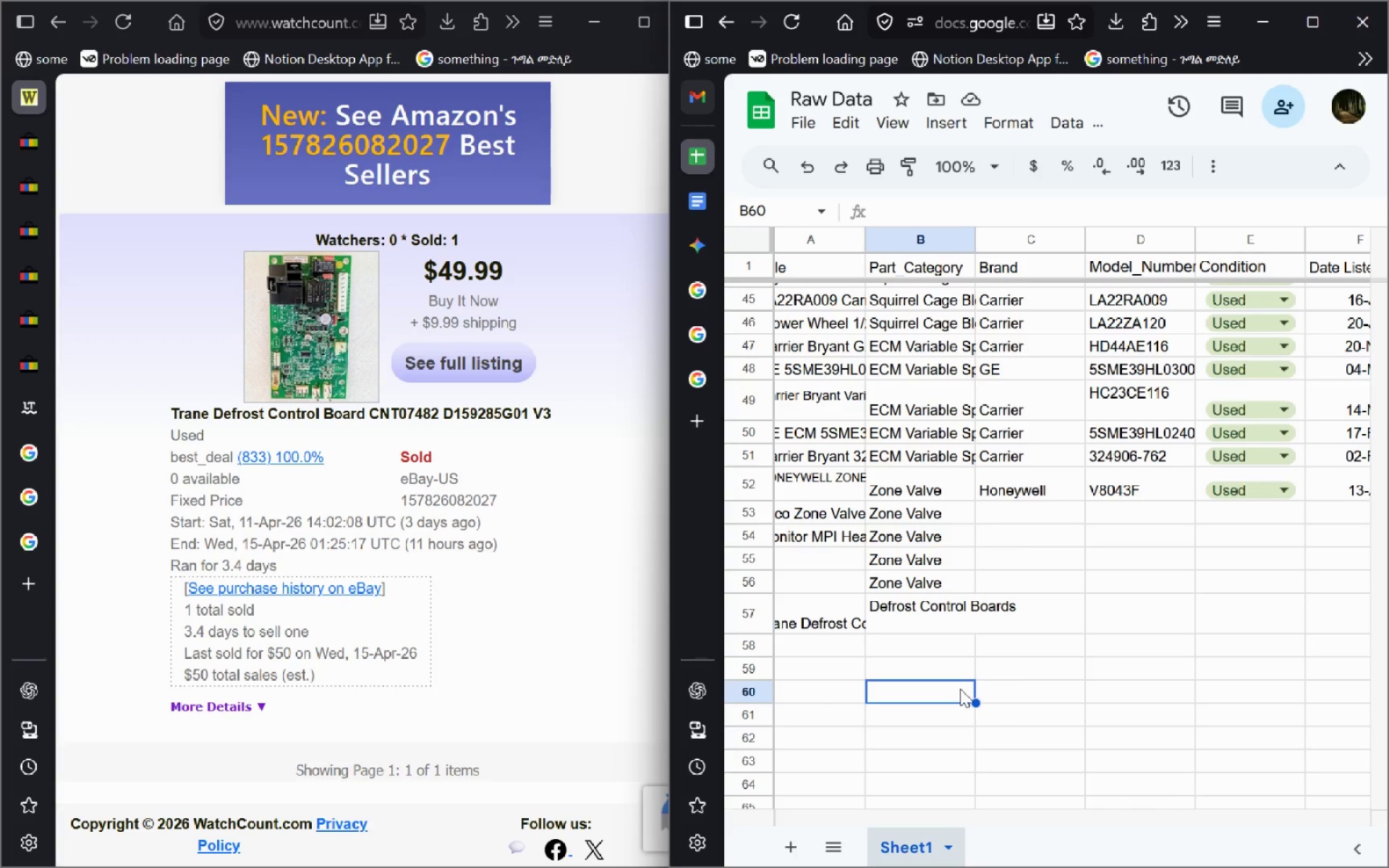 
wait(14.33)
 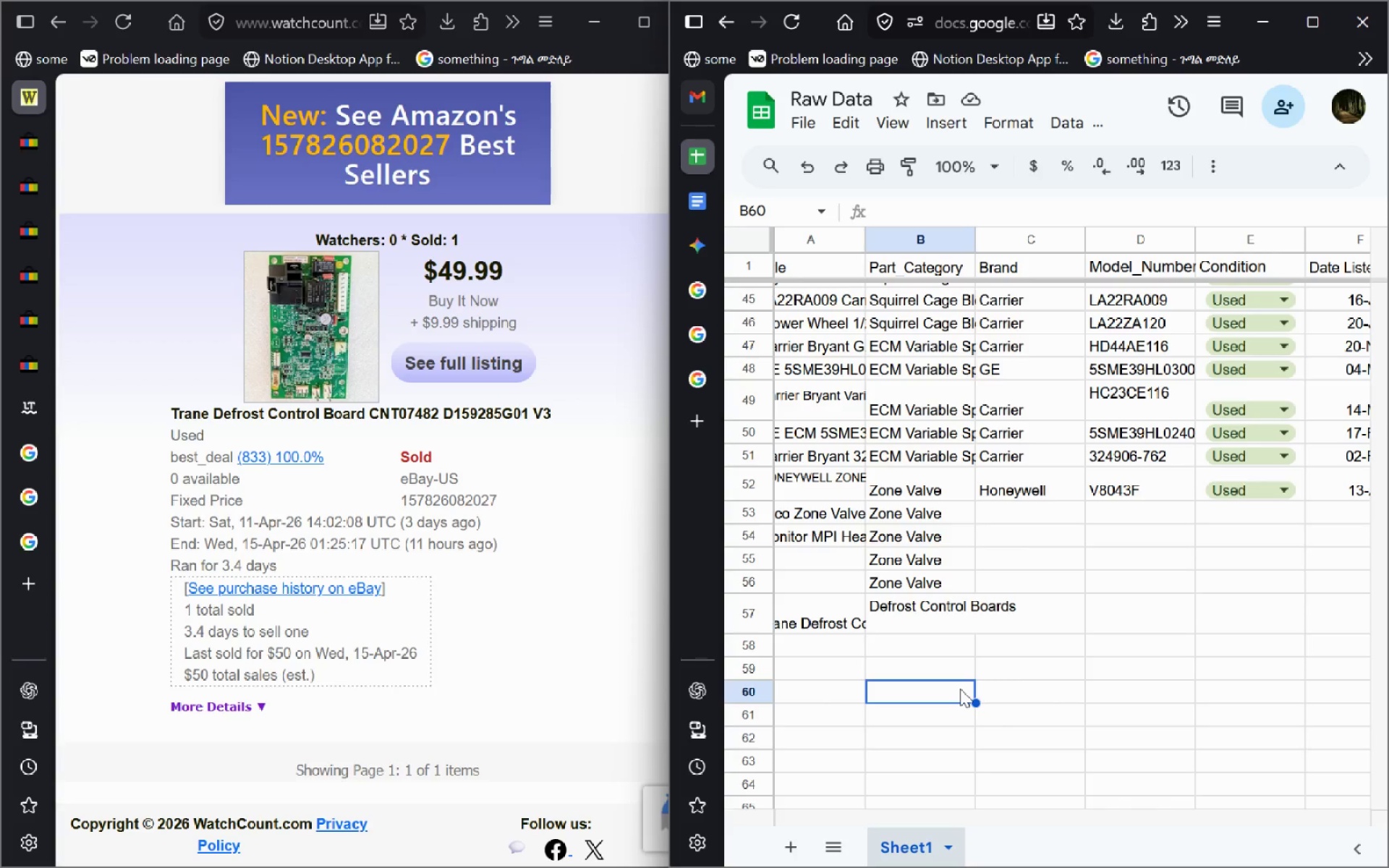 
double_click([846, 613])
 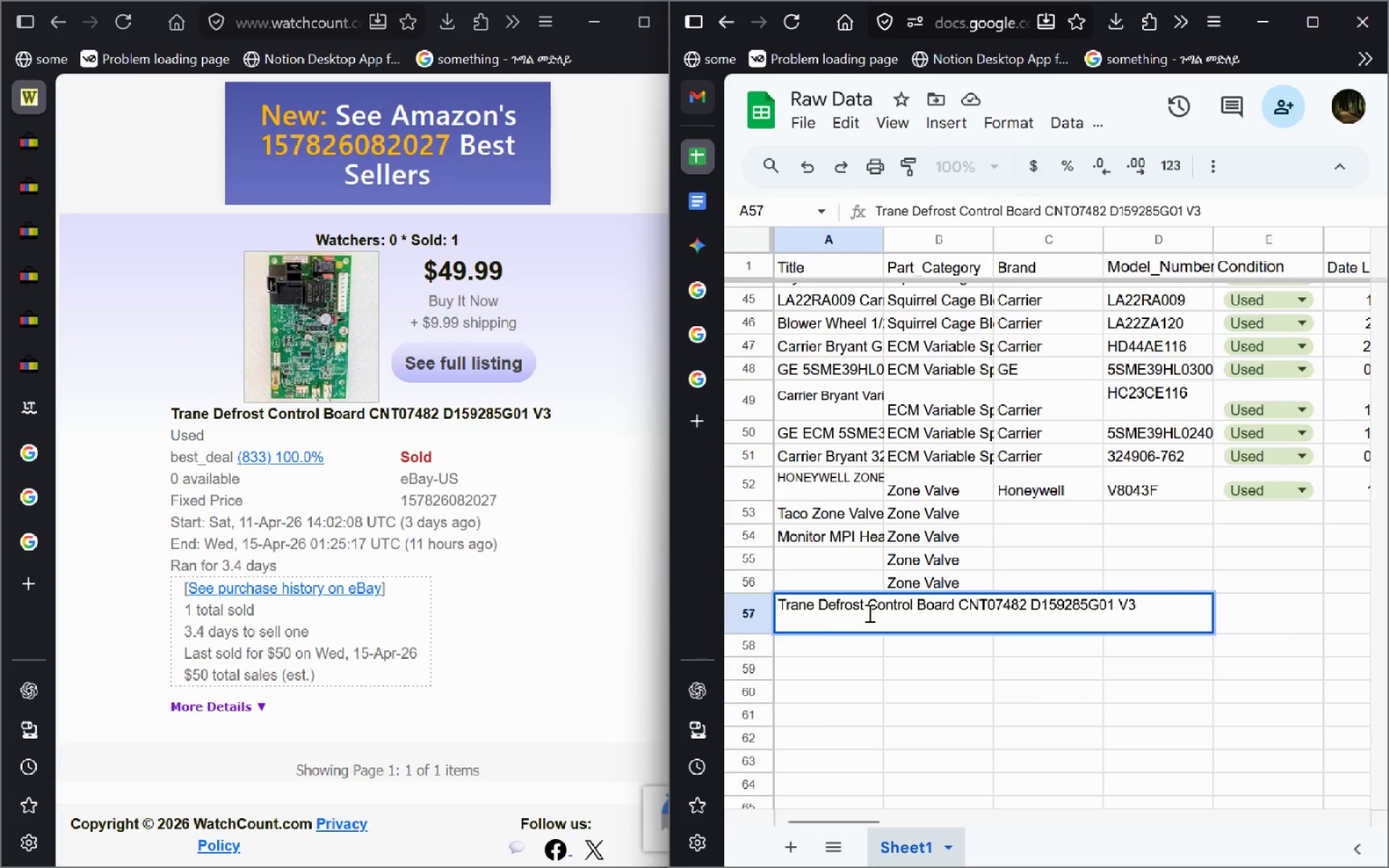 
left_click_drag(start_coordinate=[811, 605], to_coordinate=[760, 605])
 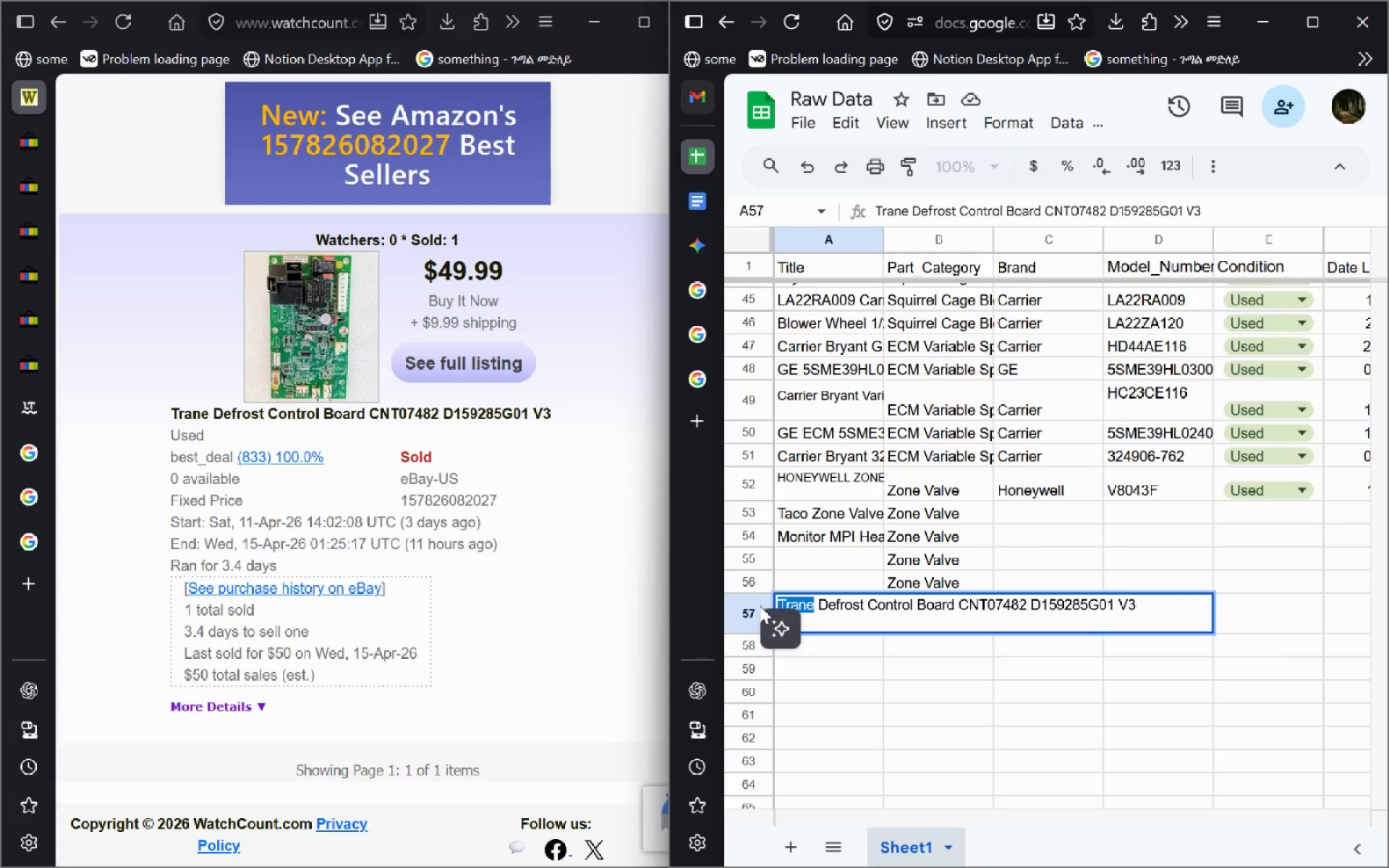 
key(Control+C)
 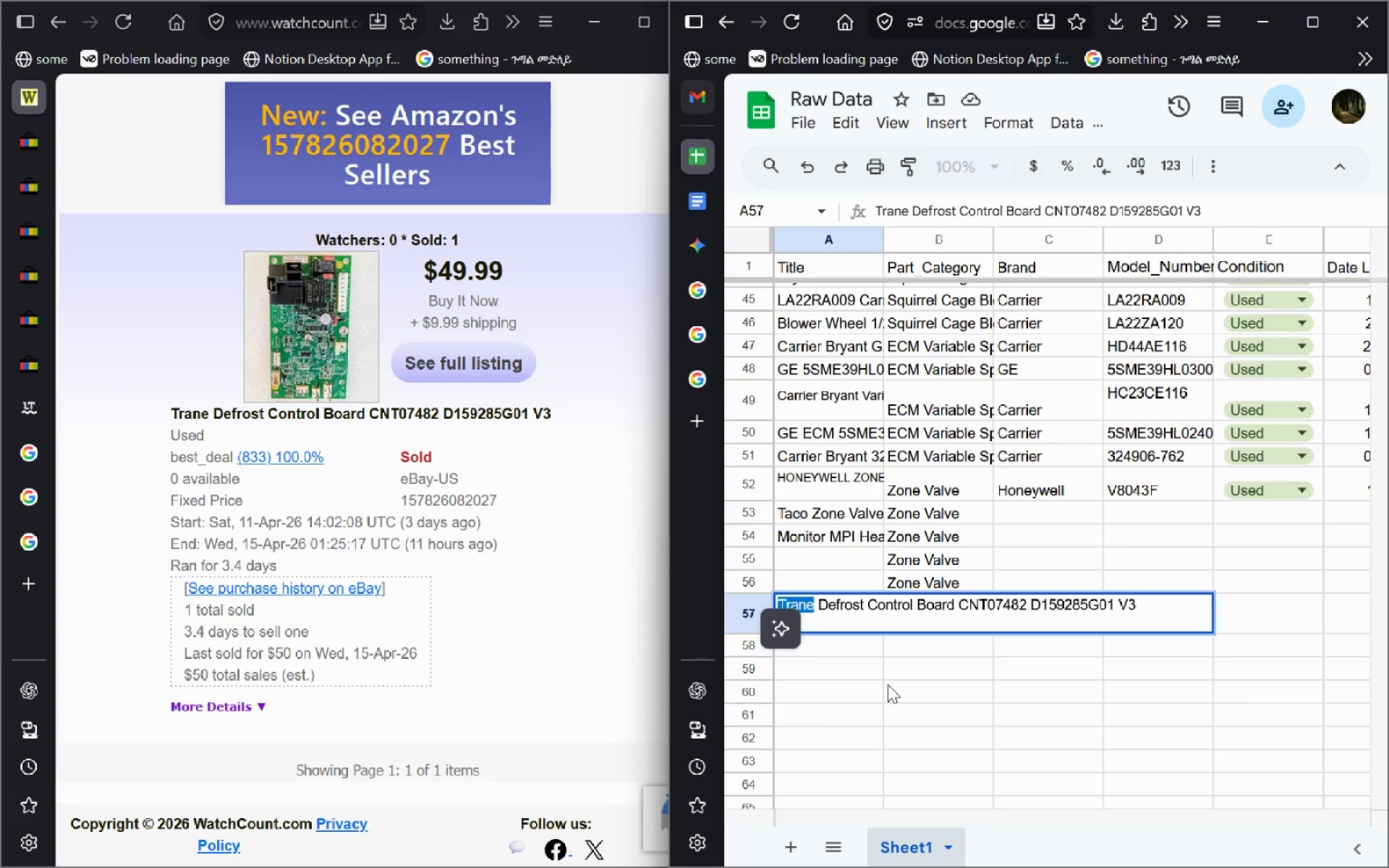 
left_click([888, 684])
 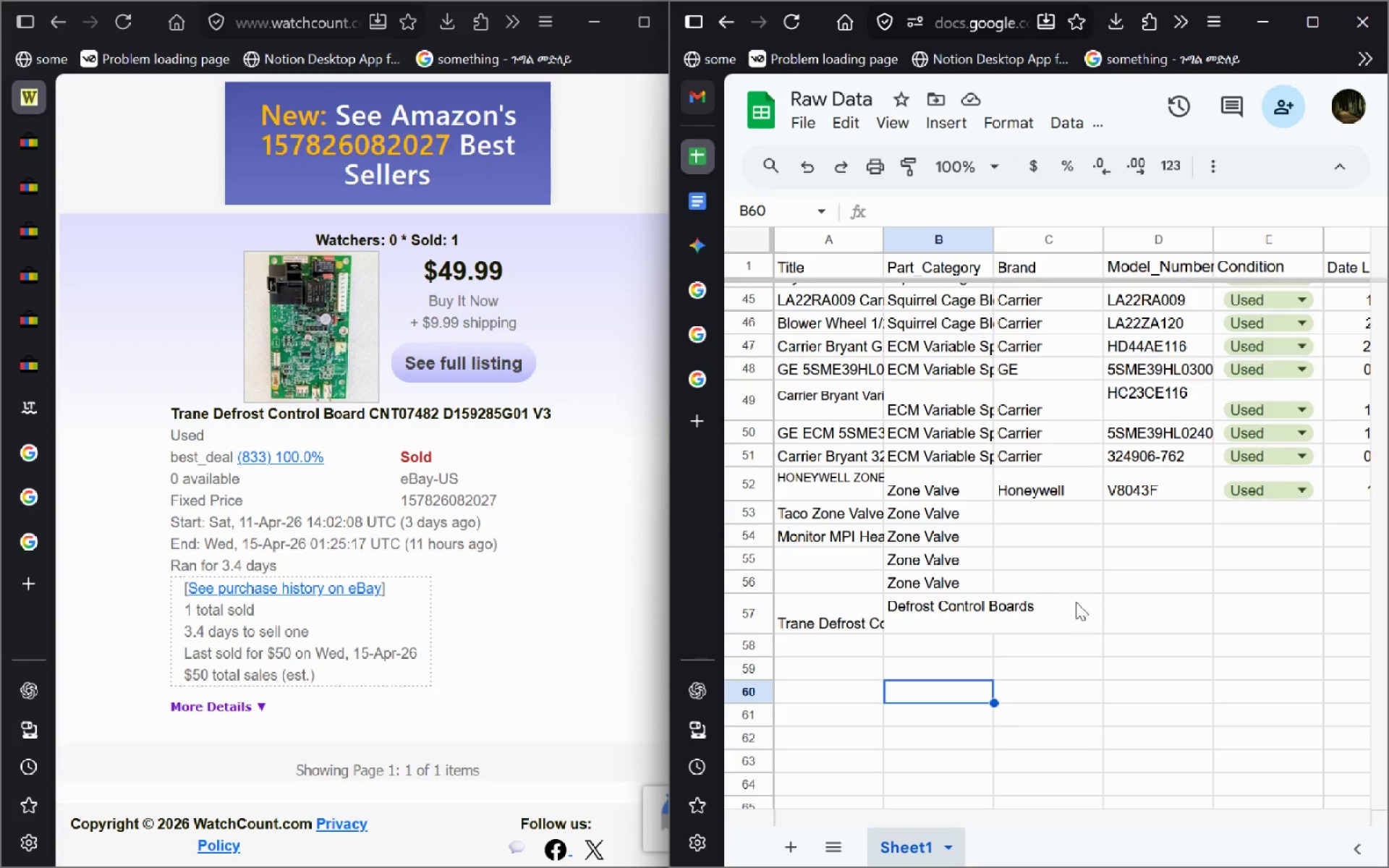 
left_click([1076, 602])
 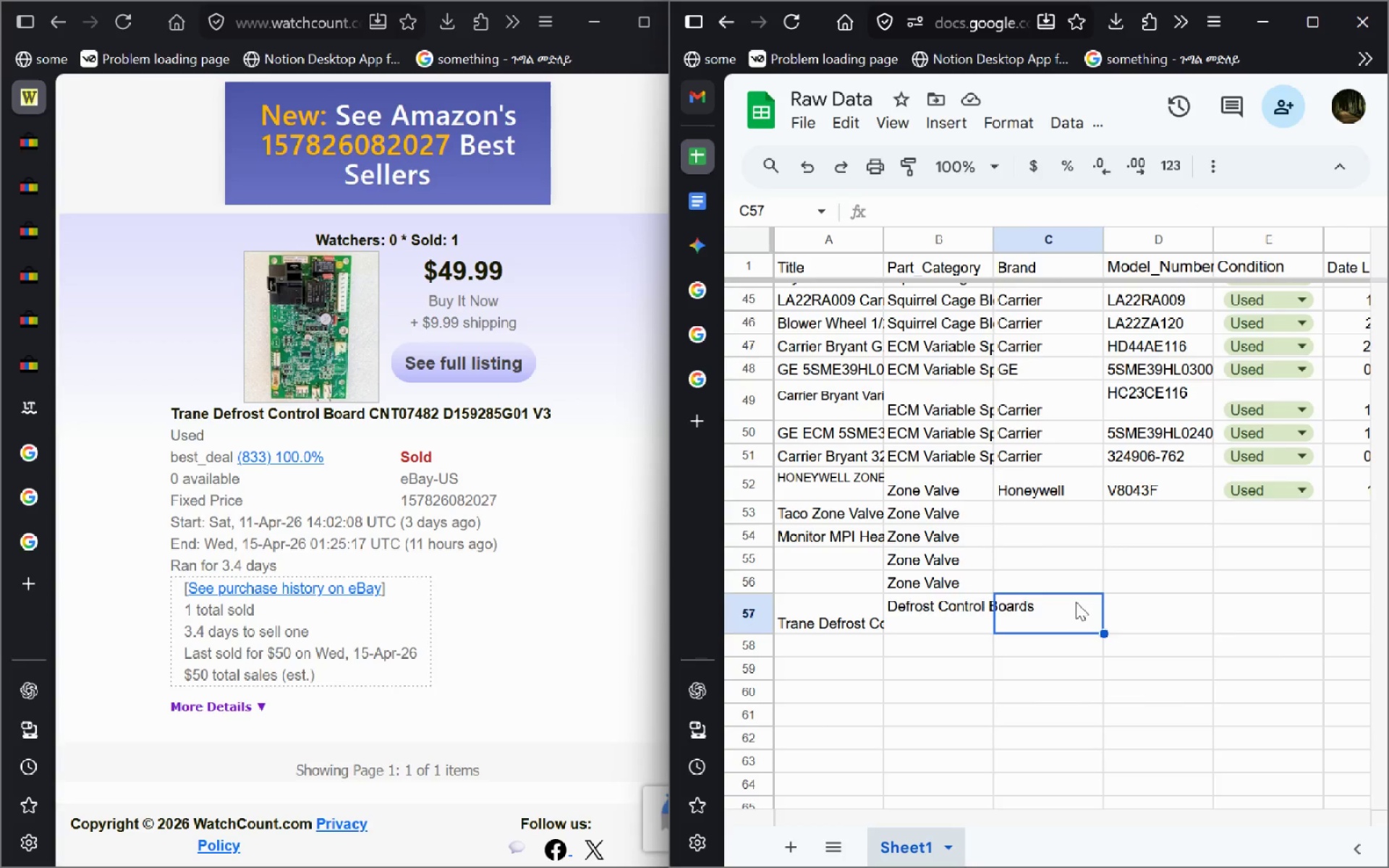 
key(Control+V)
 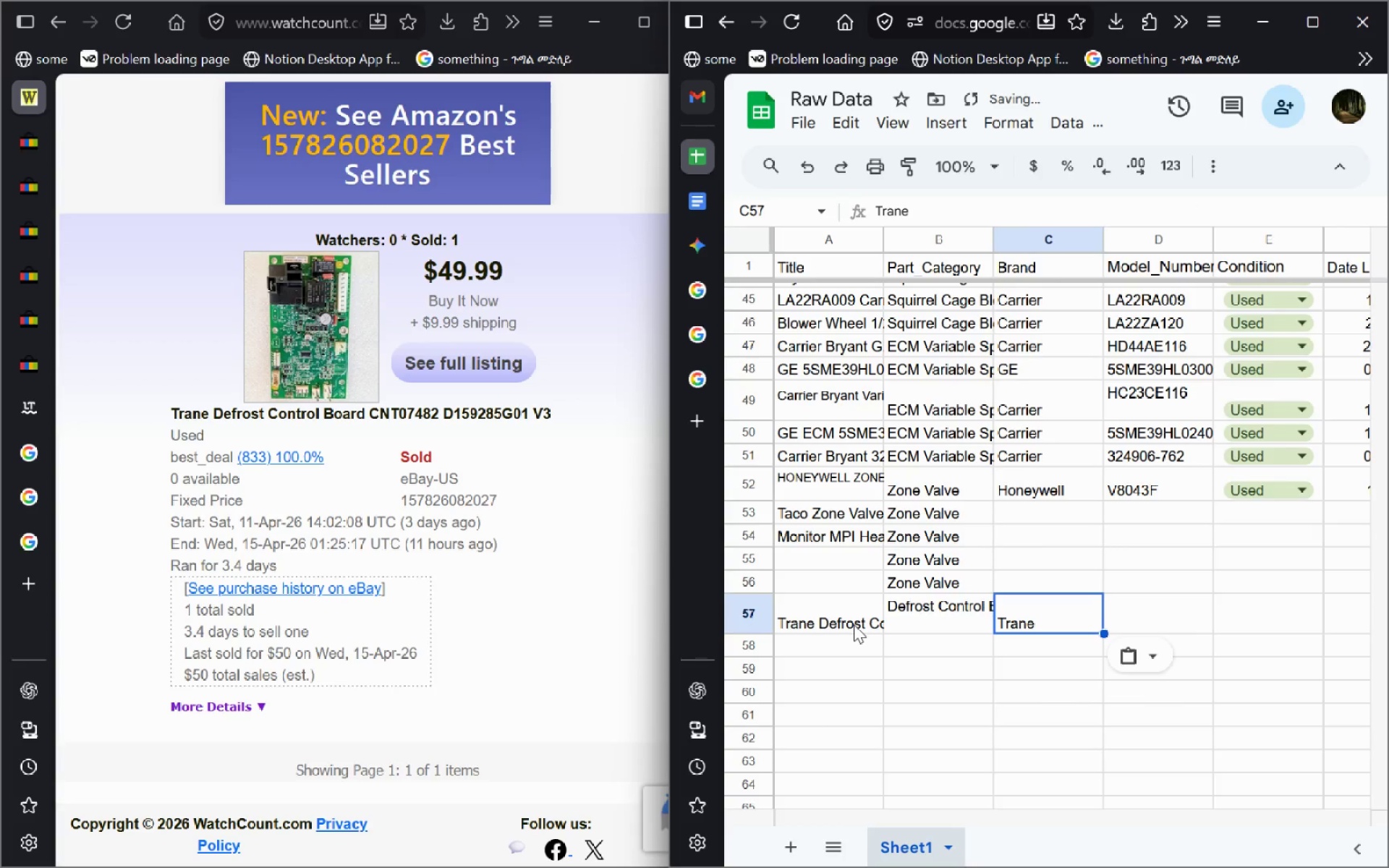 
double_click([854, 624])
 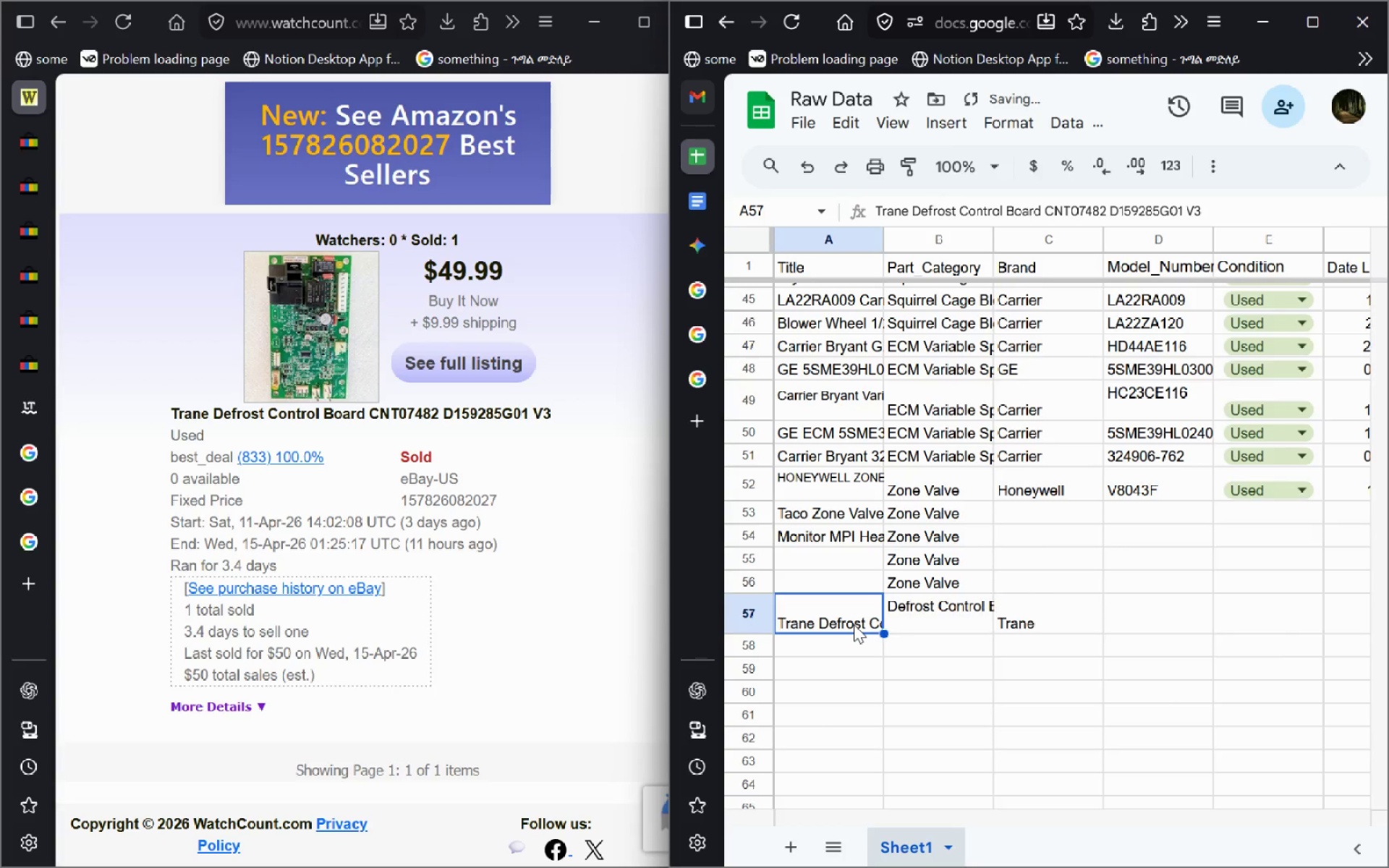 
key(Control+A)
 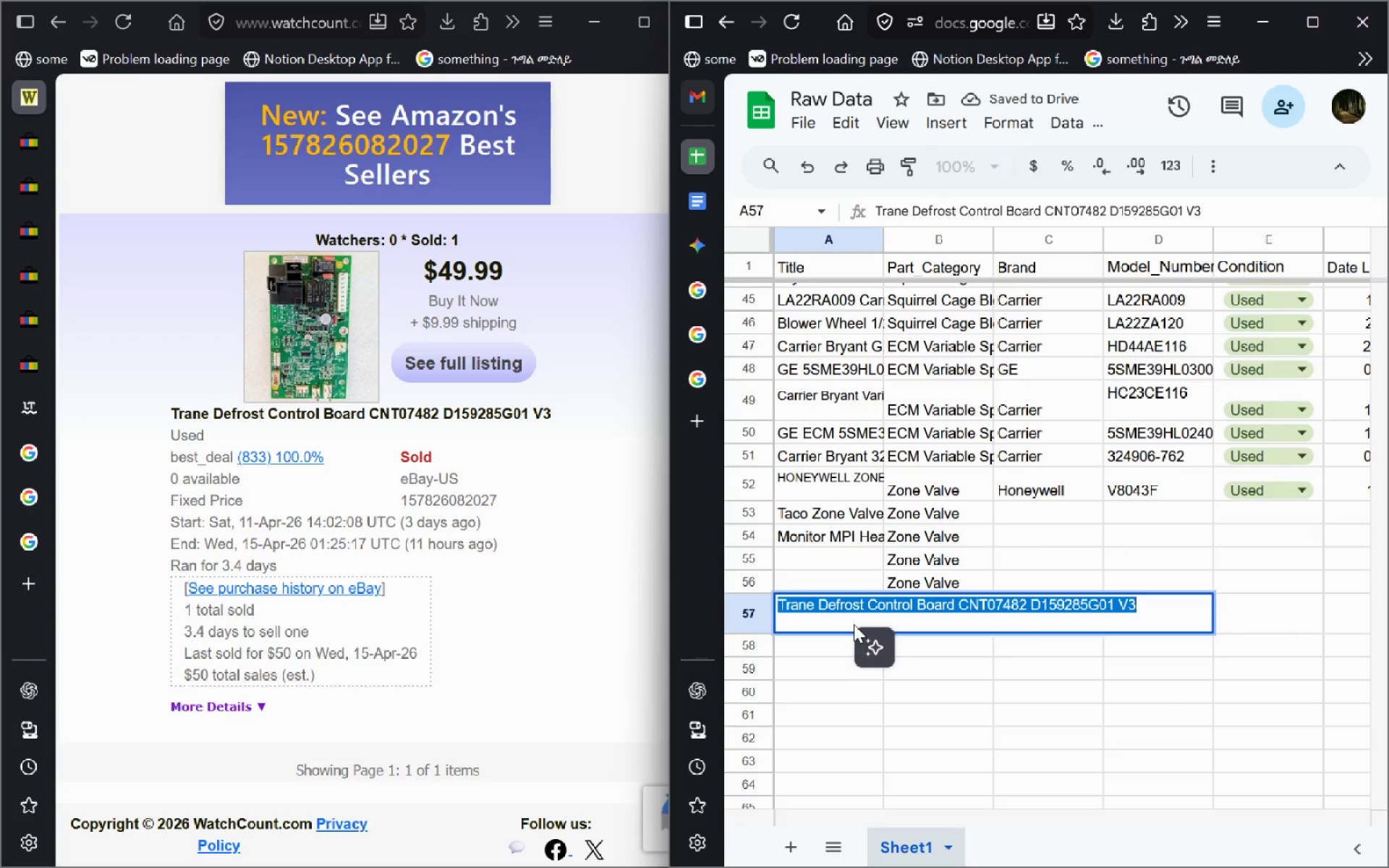 
key(Control+C)
 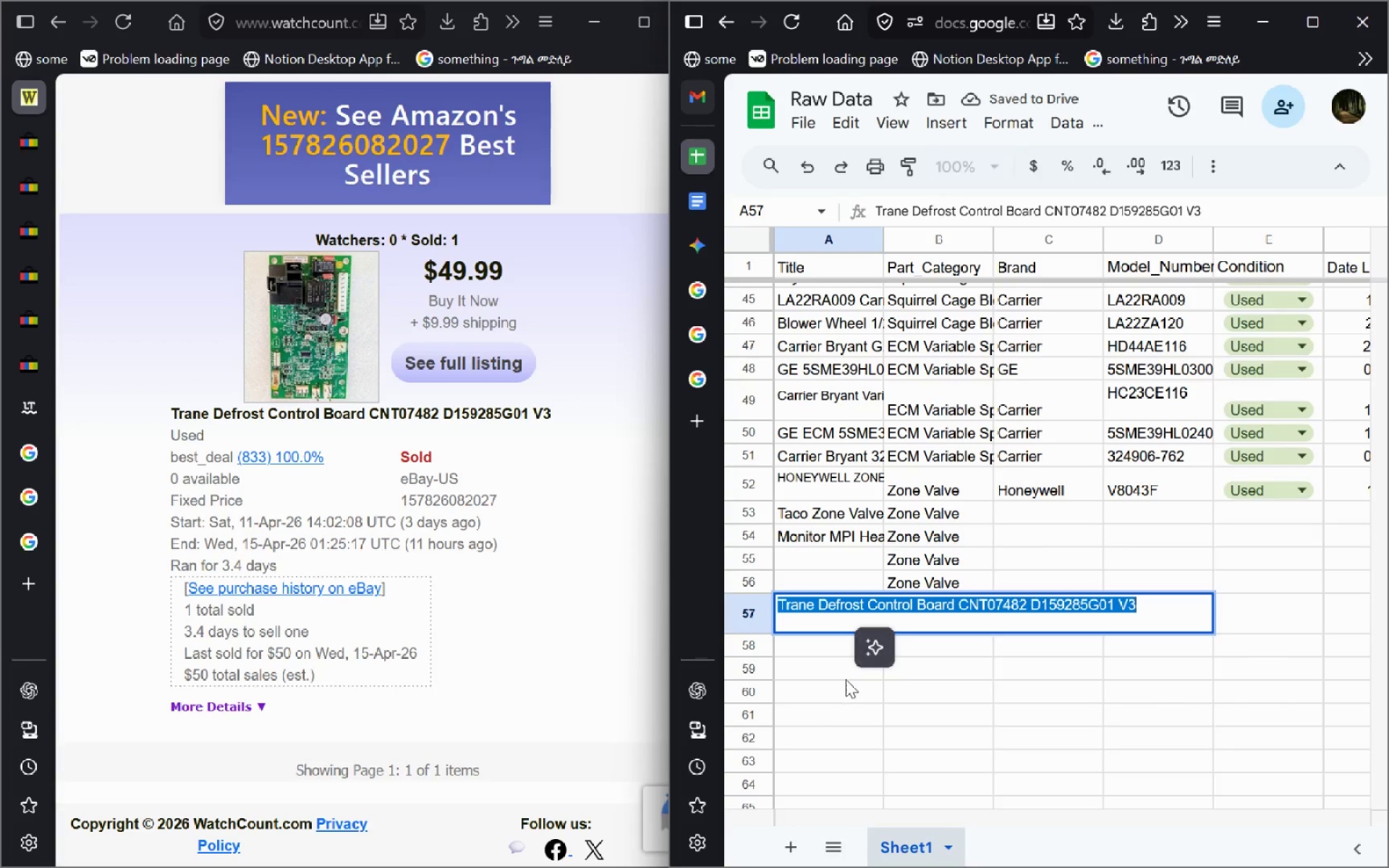 
left_click([846, 679])
 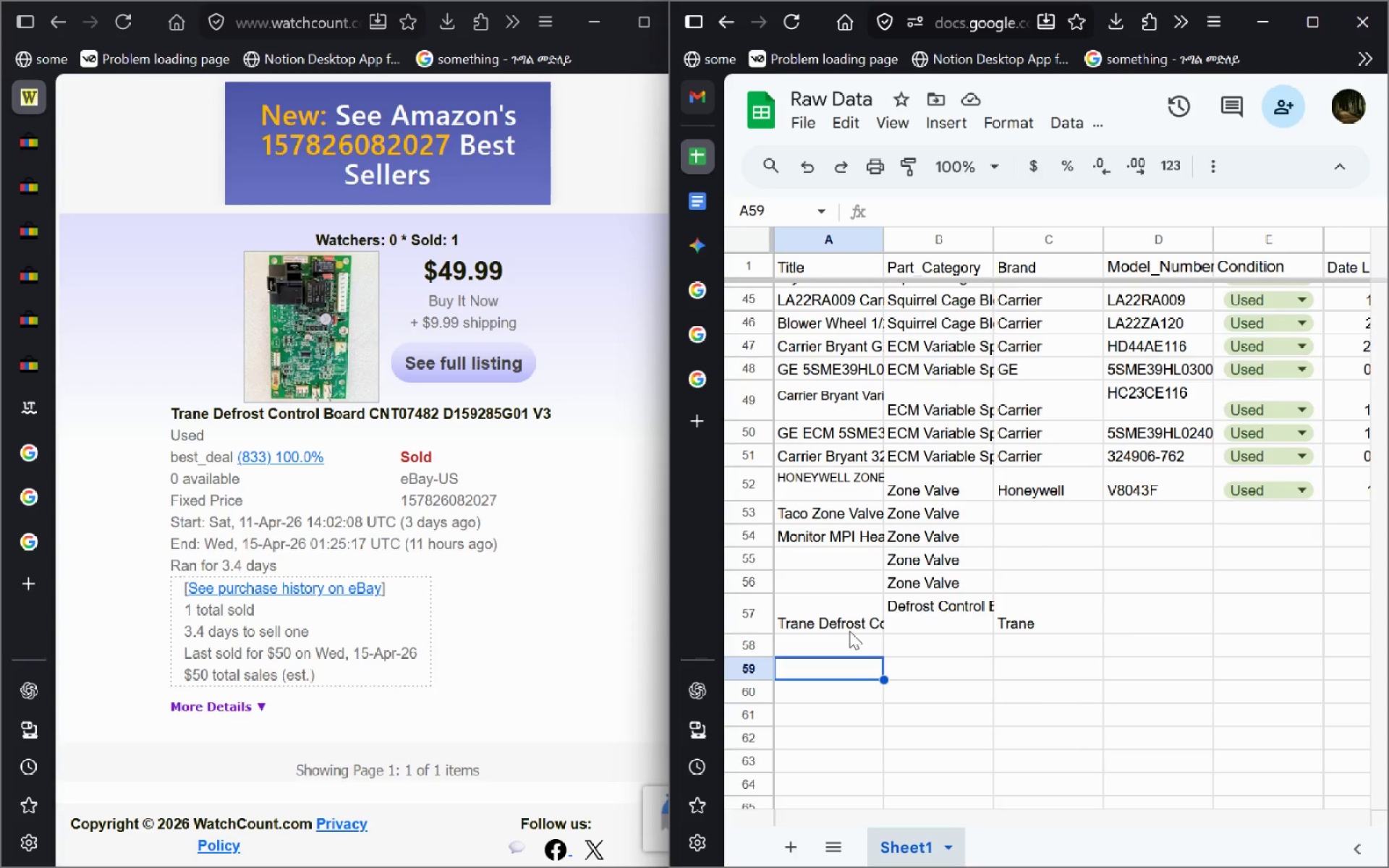 
double_click([849, 631])
 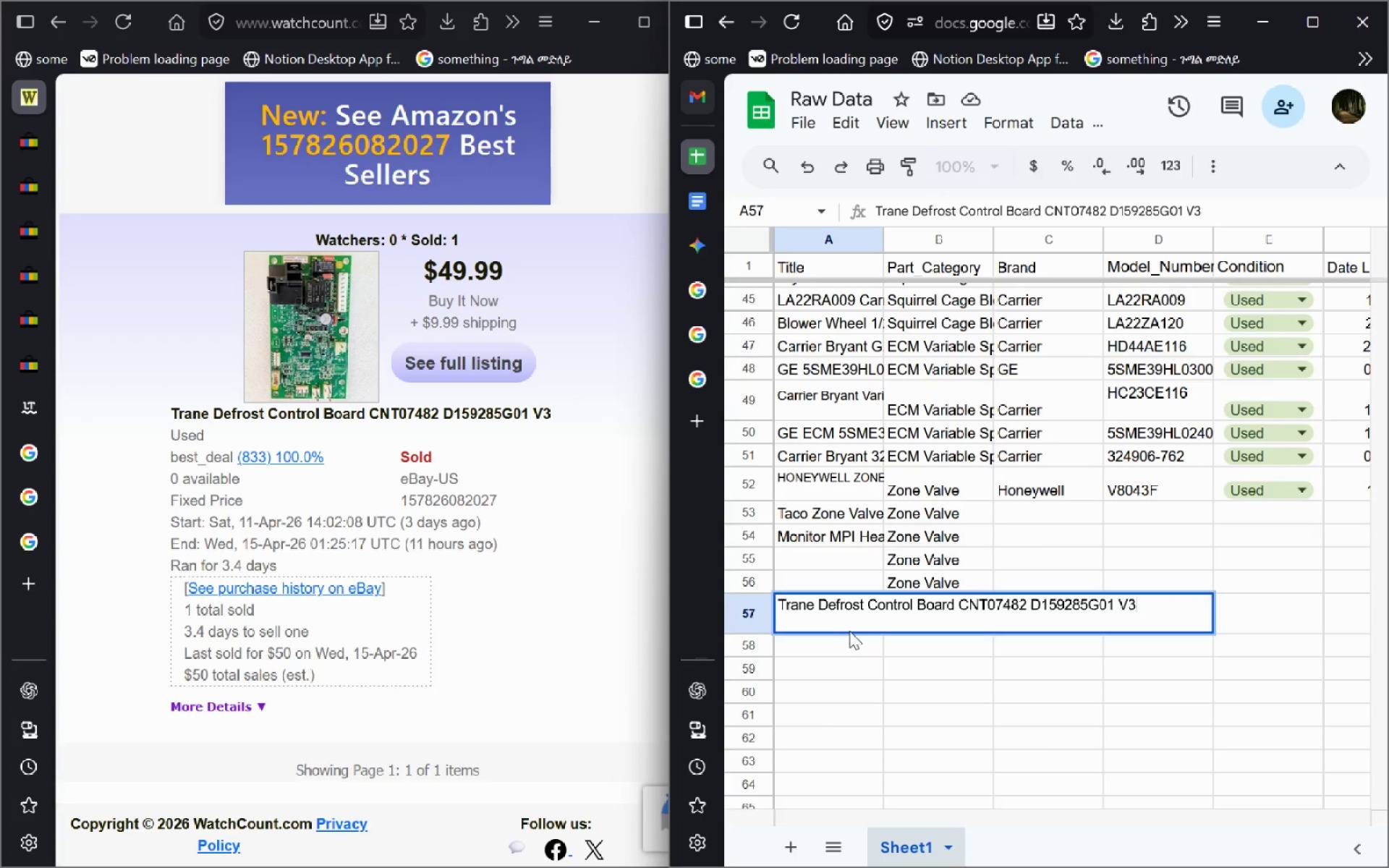 
key(Control+A)
 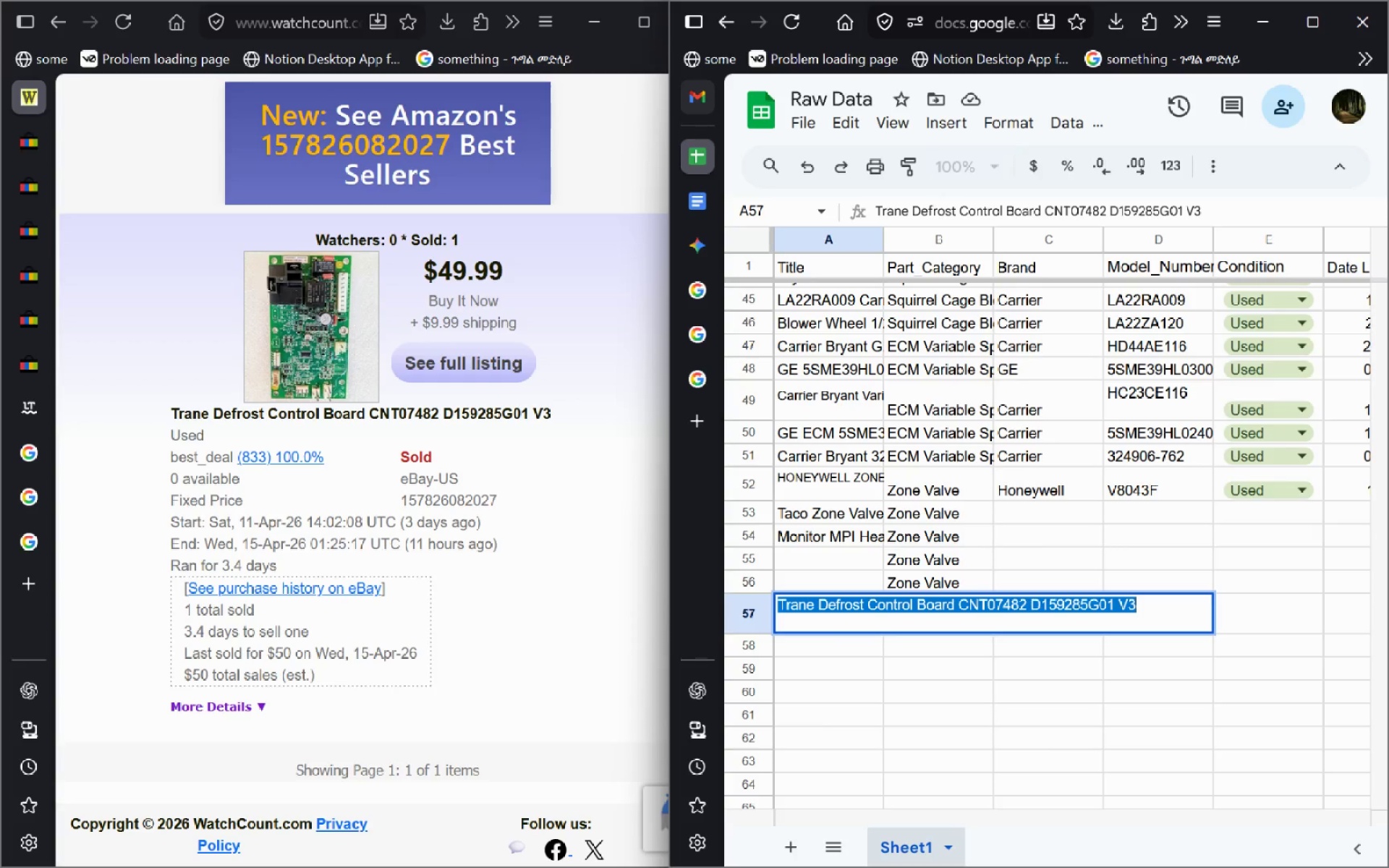 
key(Control+C)
 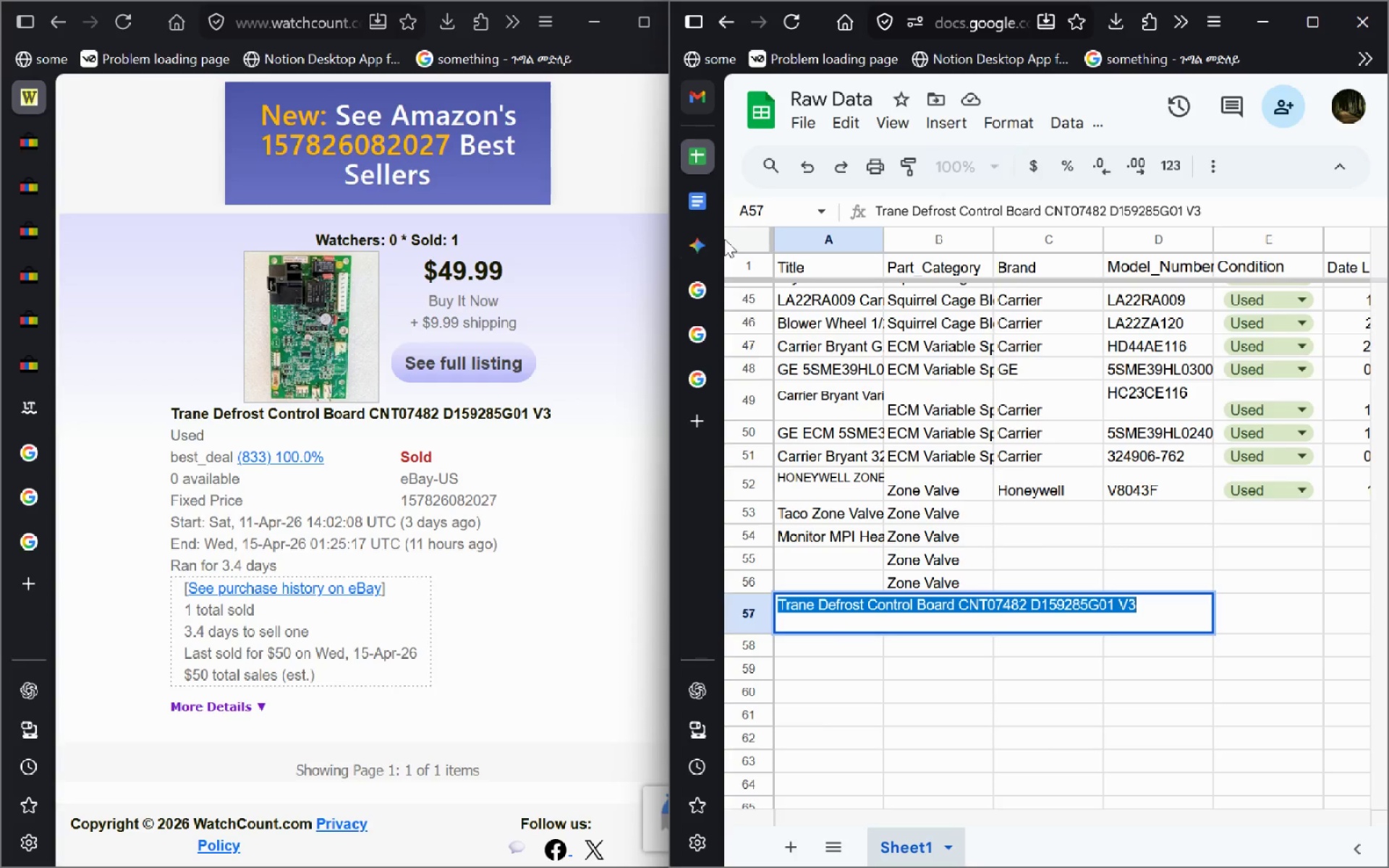 
left_click([699, 245])
 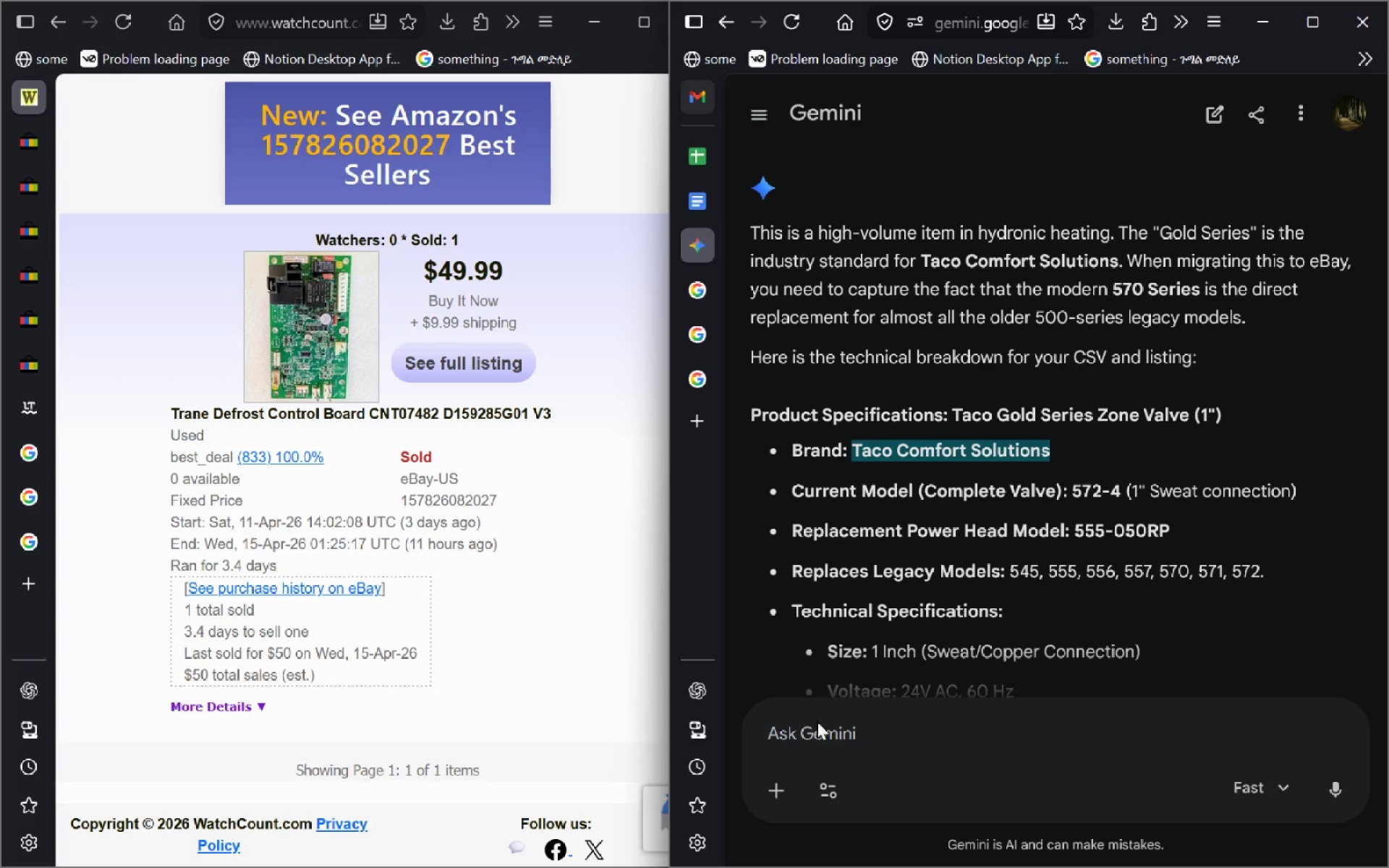 
left_click([812, 734])
 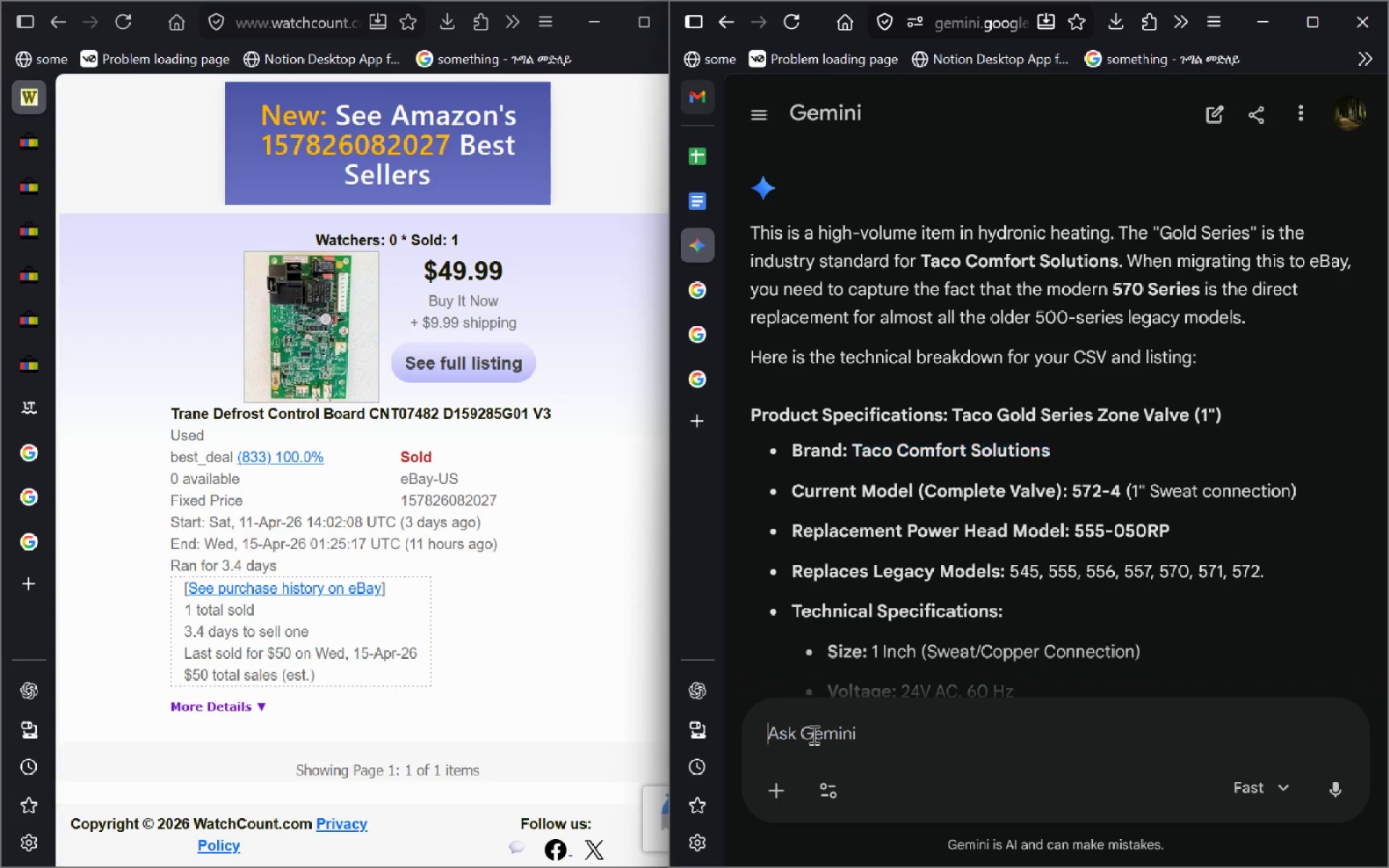 
key(Control+V)
 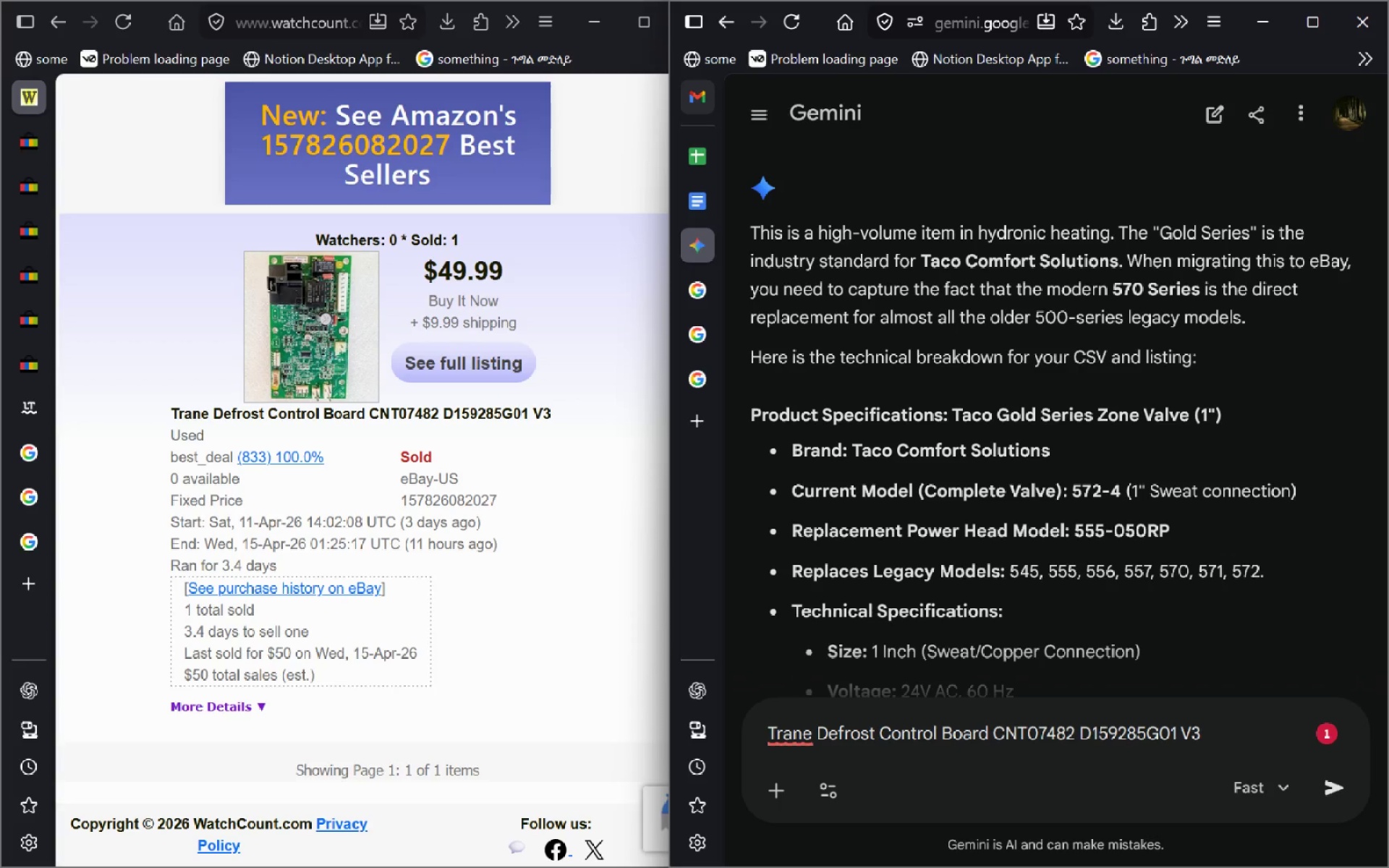 
wait(6.86)
 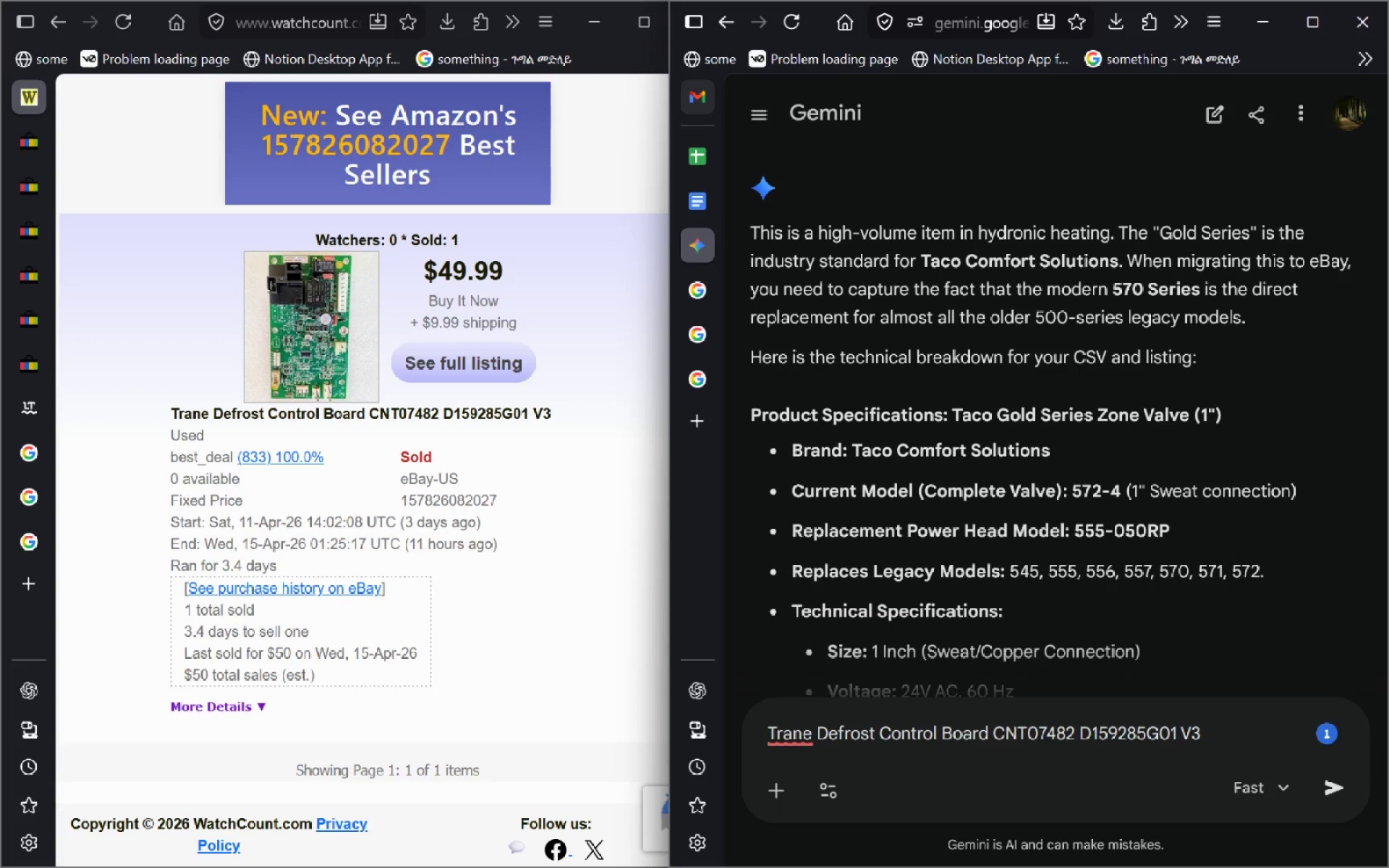 
type( brand and moel)
 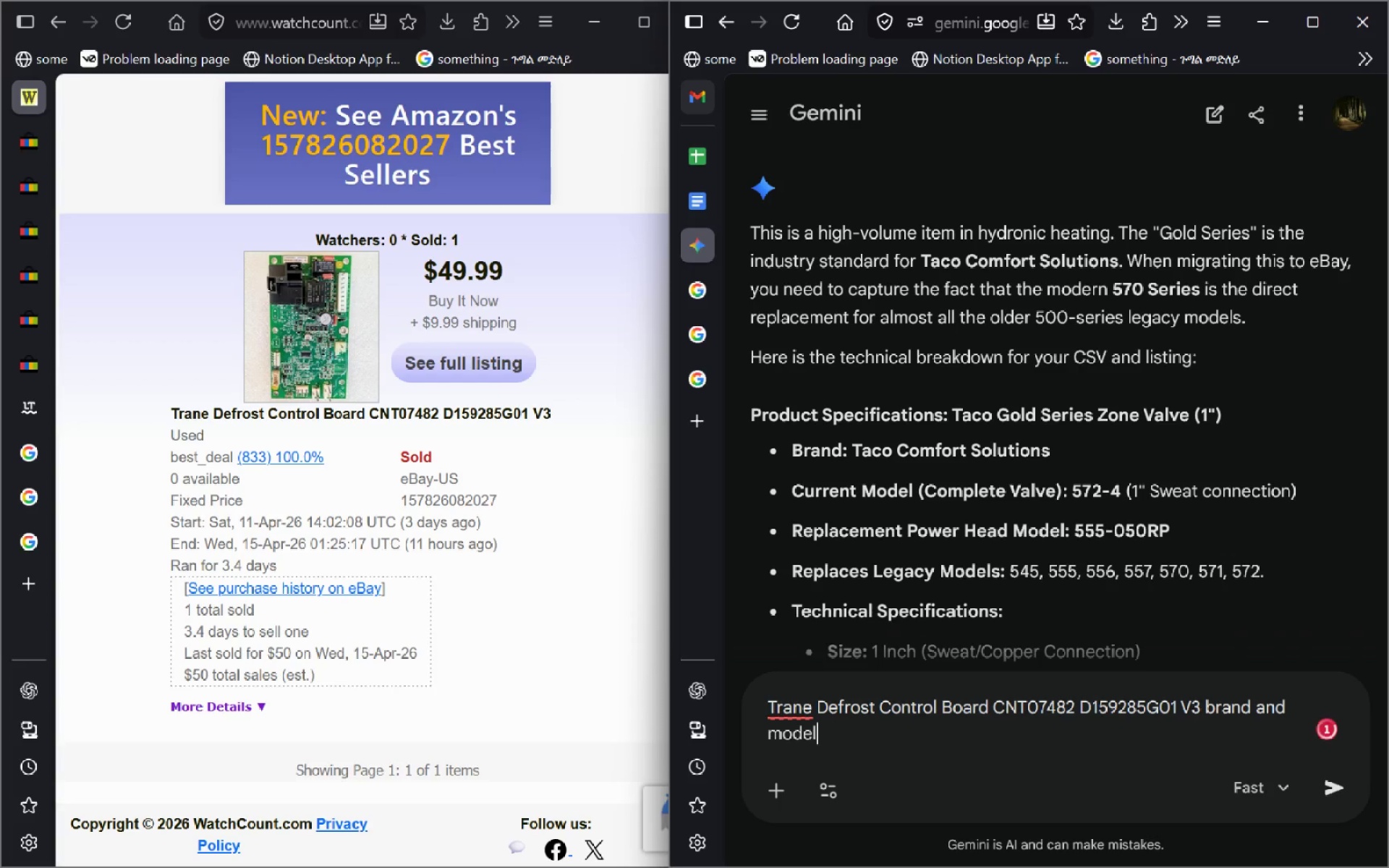 
key(Enter)
 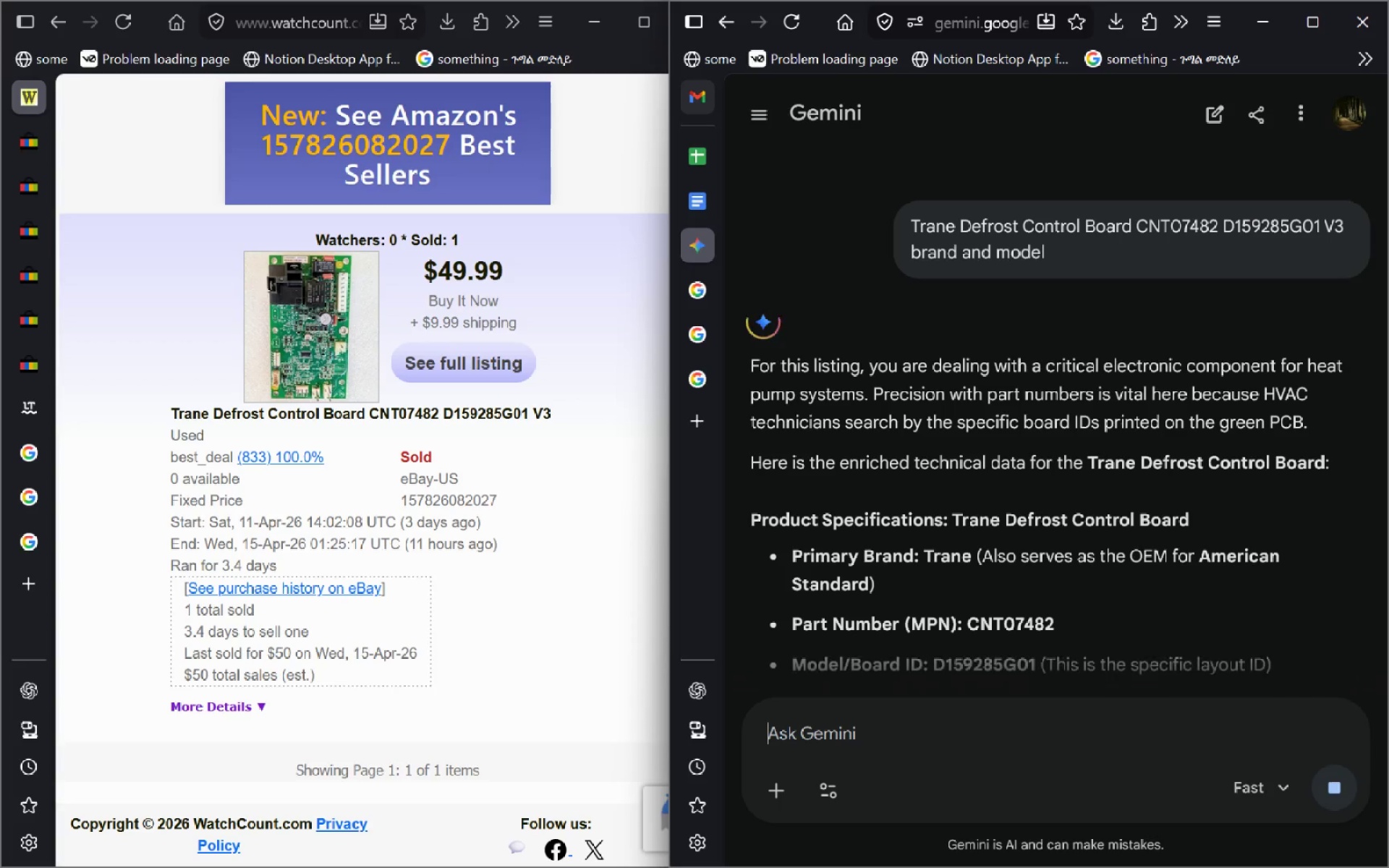 
wait(13.05)
 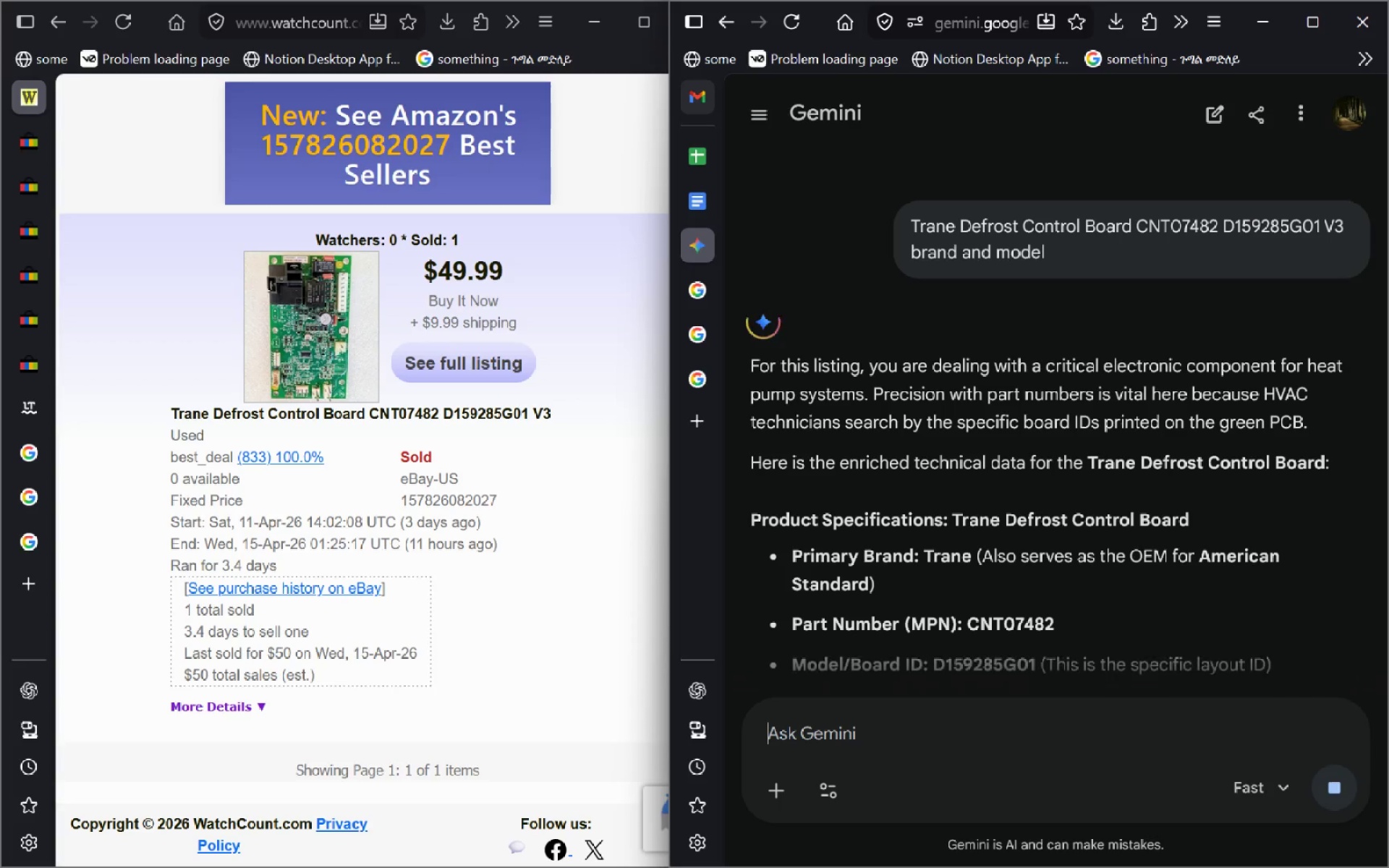 
left_click([697, 167])
 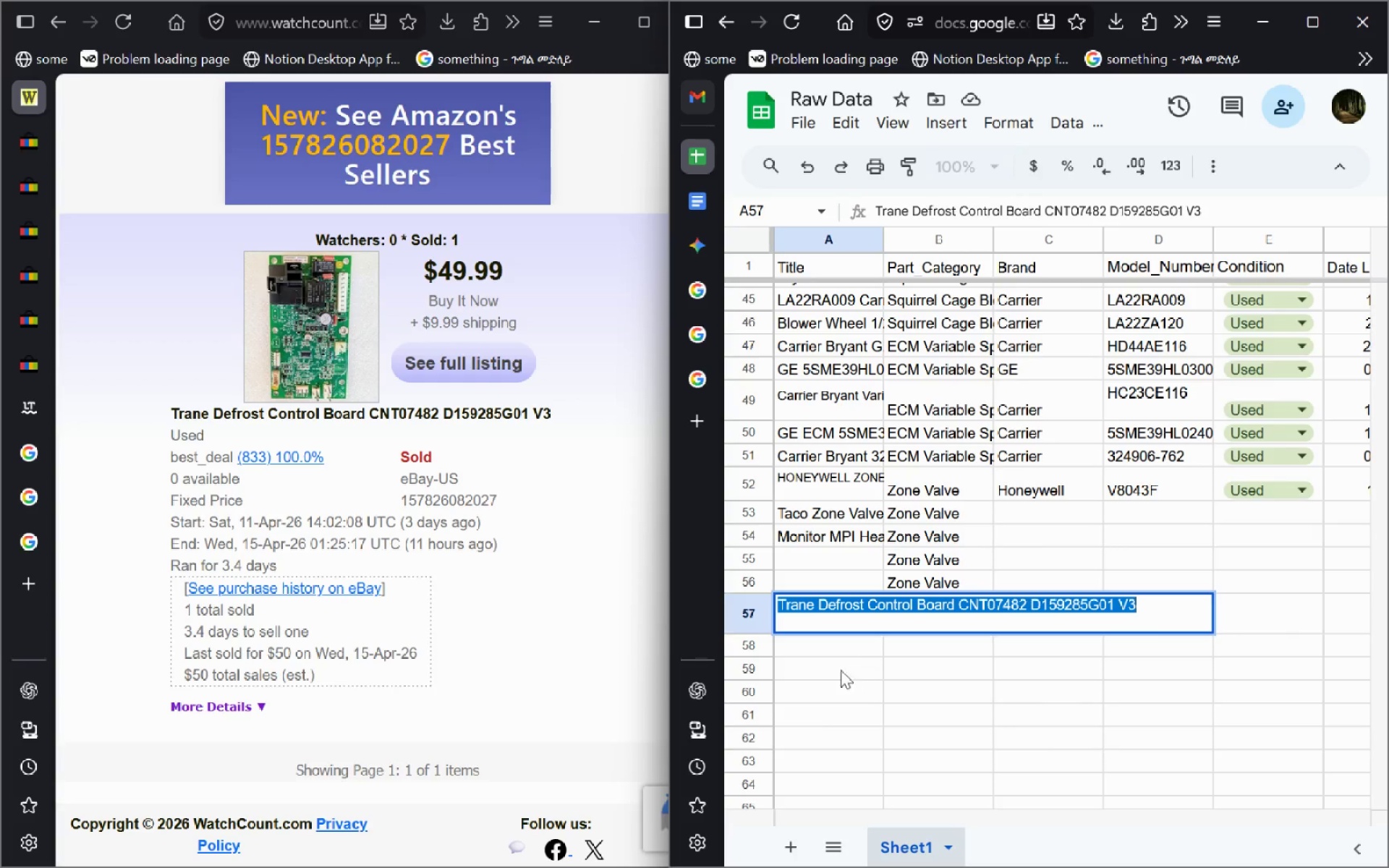 
left_click([817, 584])
 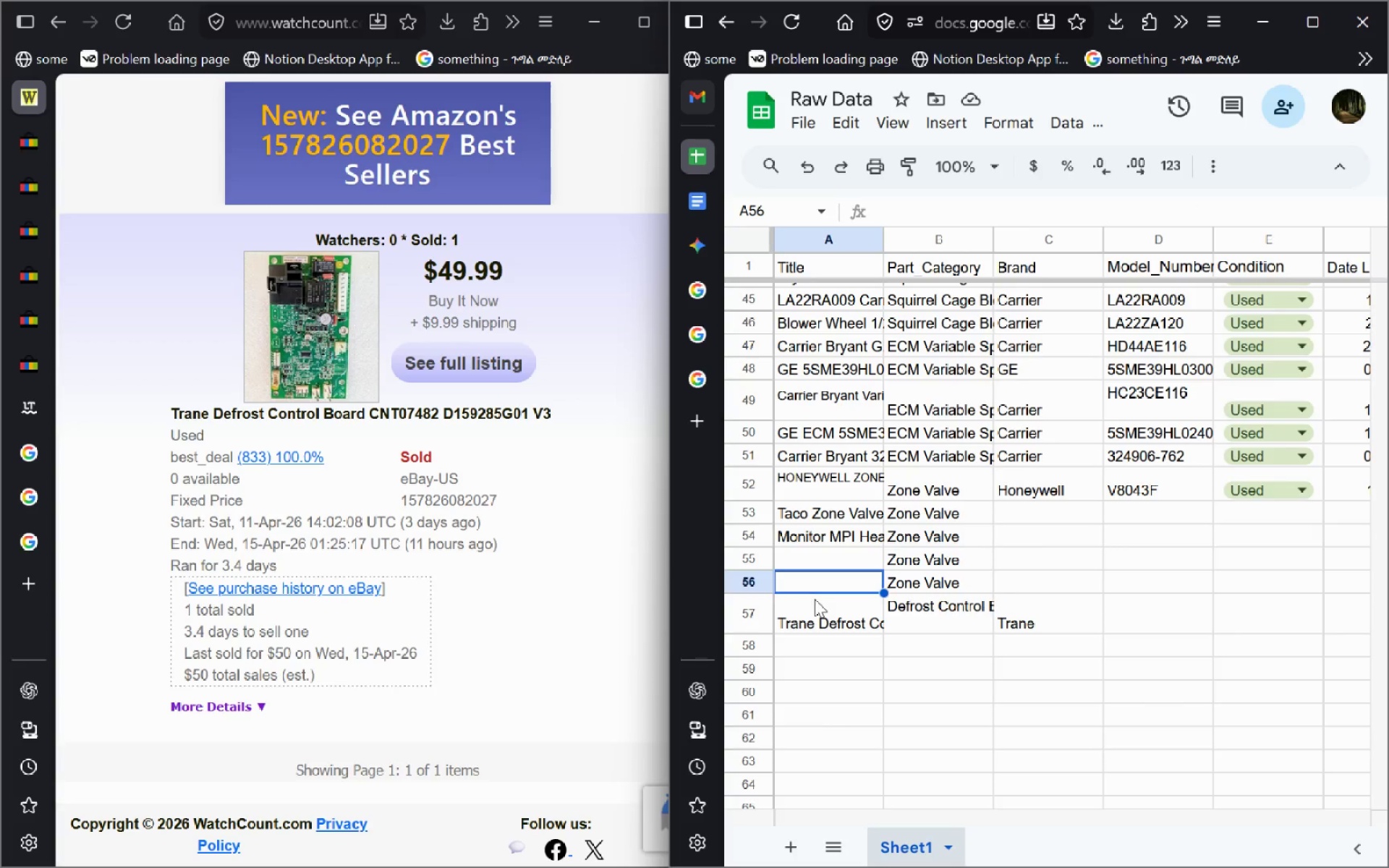 
left_click([814, 601])
 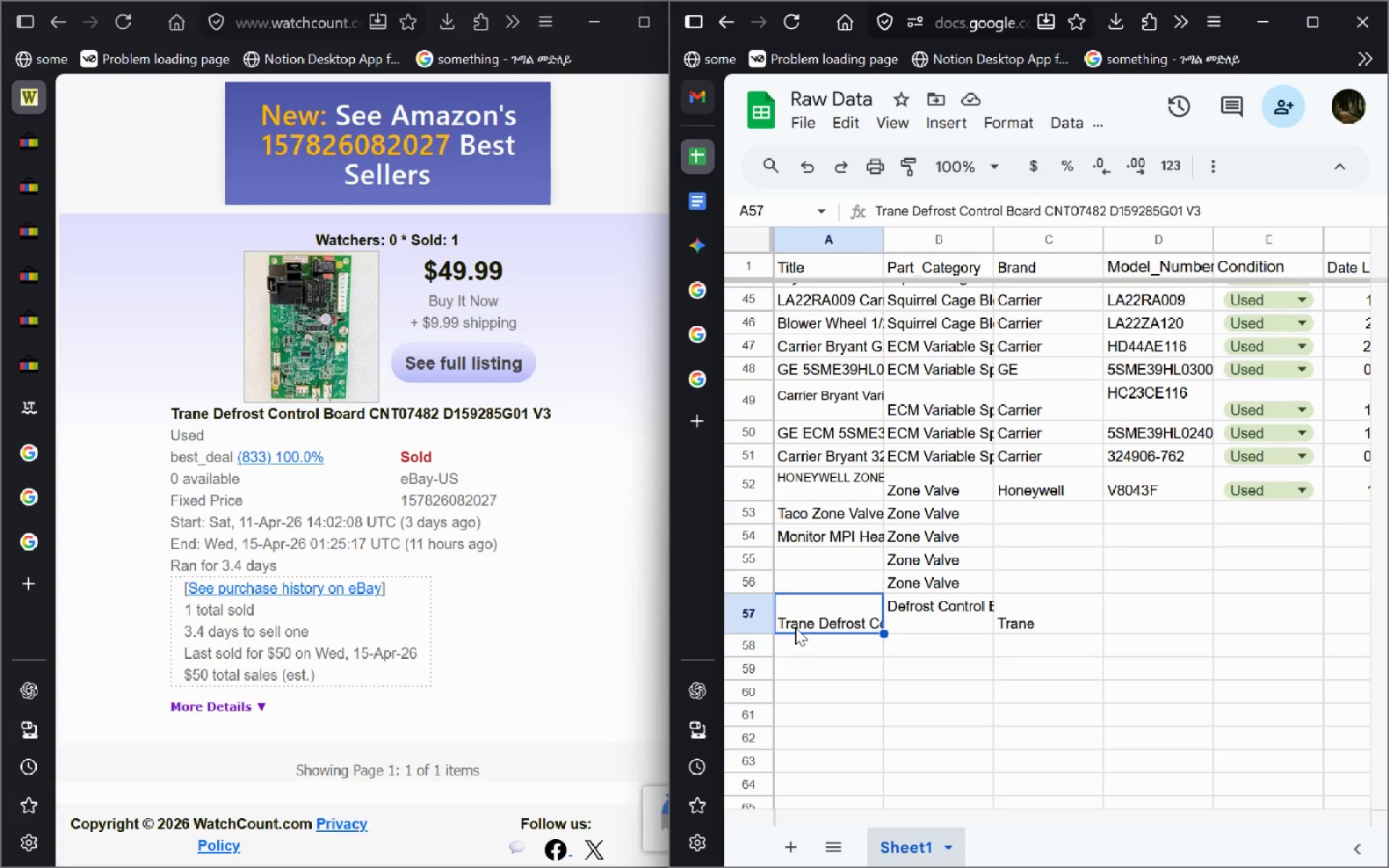 
double_click([795, 627])
 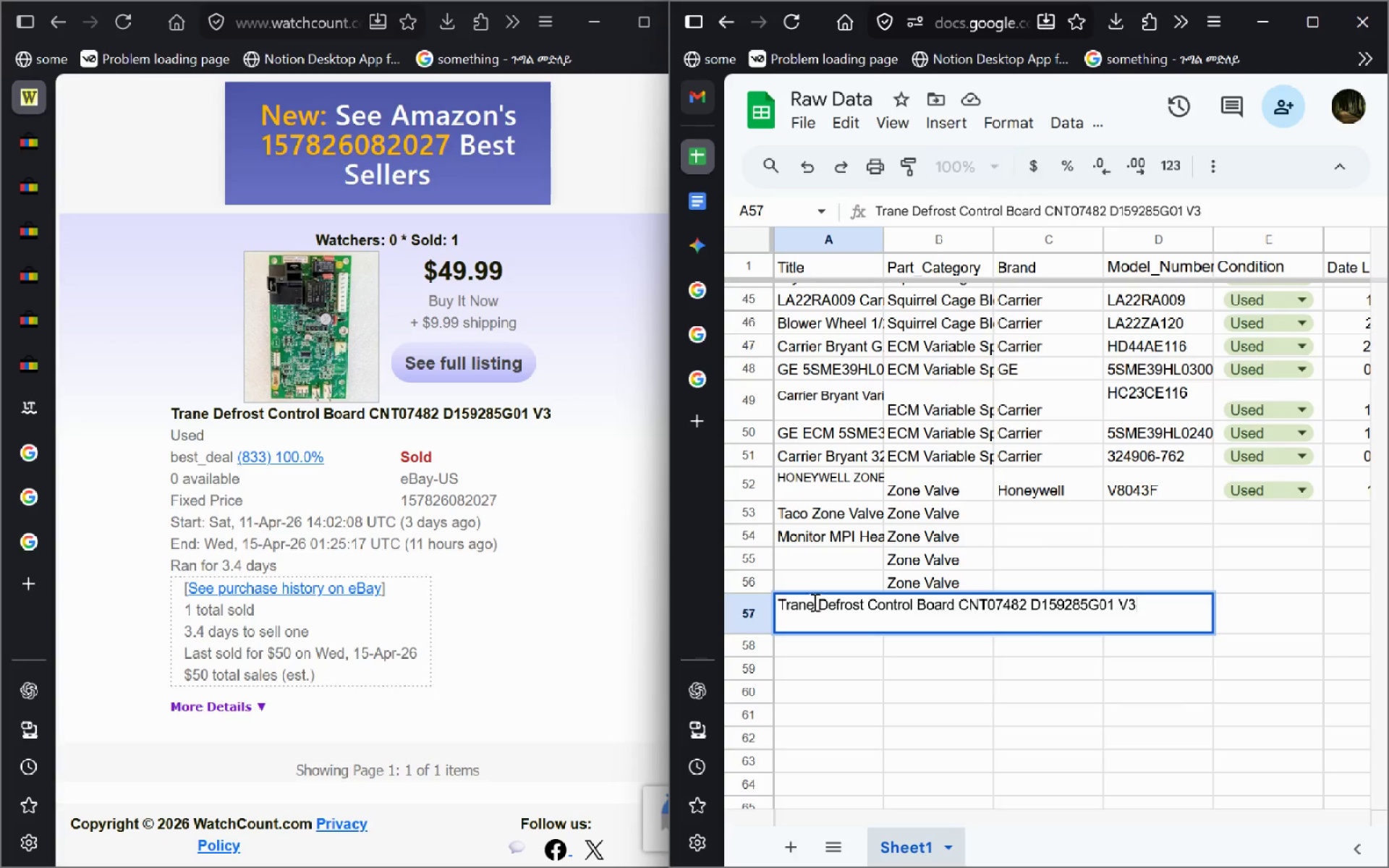 
left_click_drag(start_coordinate=[812, 600], to_coordinate=[742, 596])
 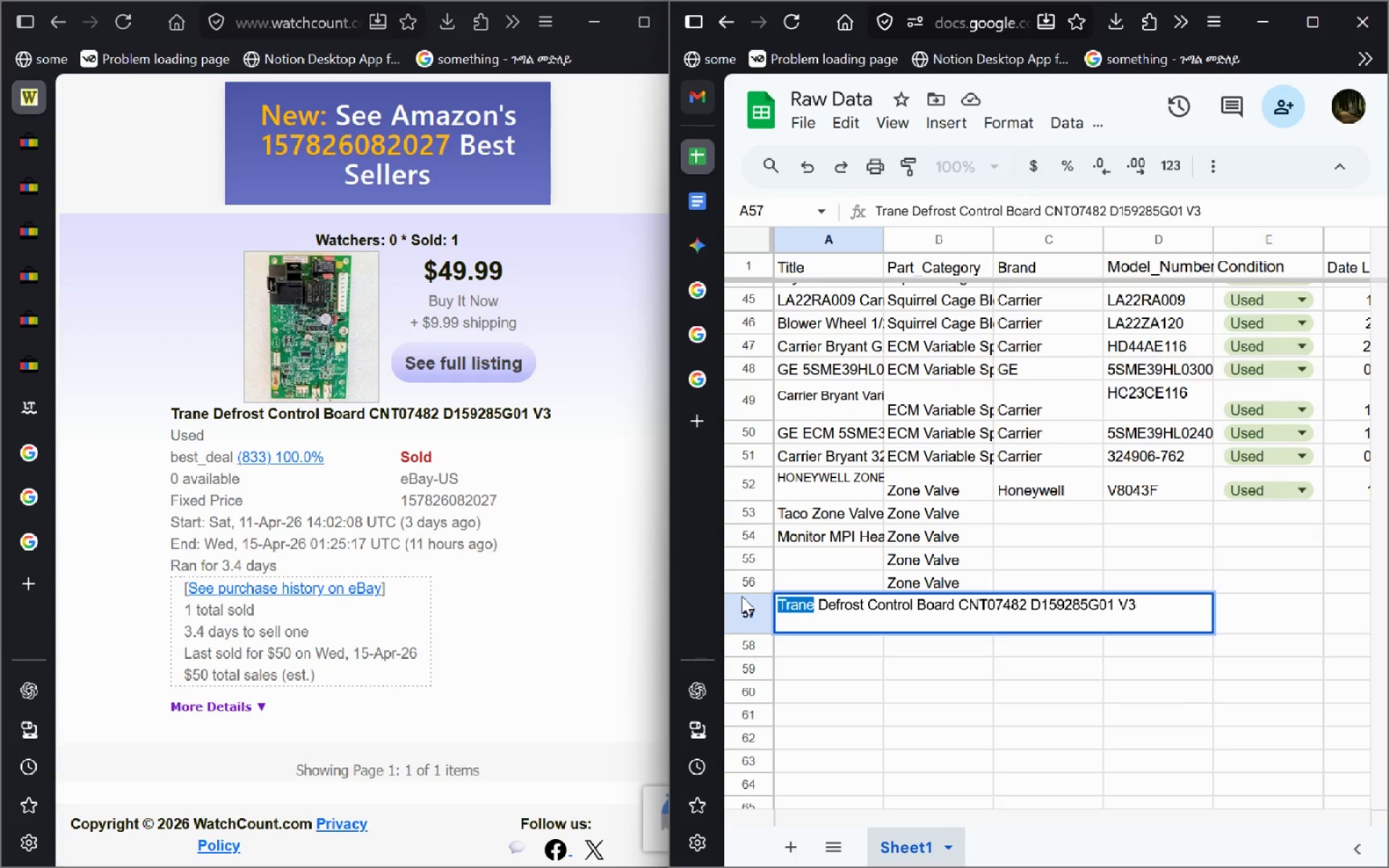 
key(Control+C)
 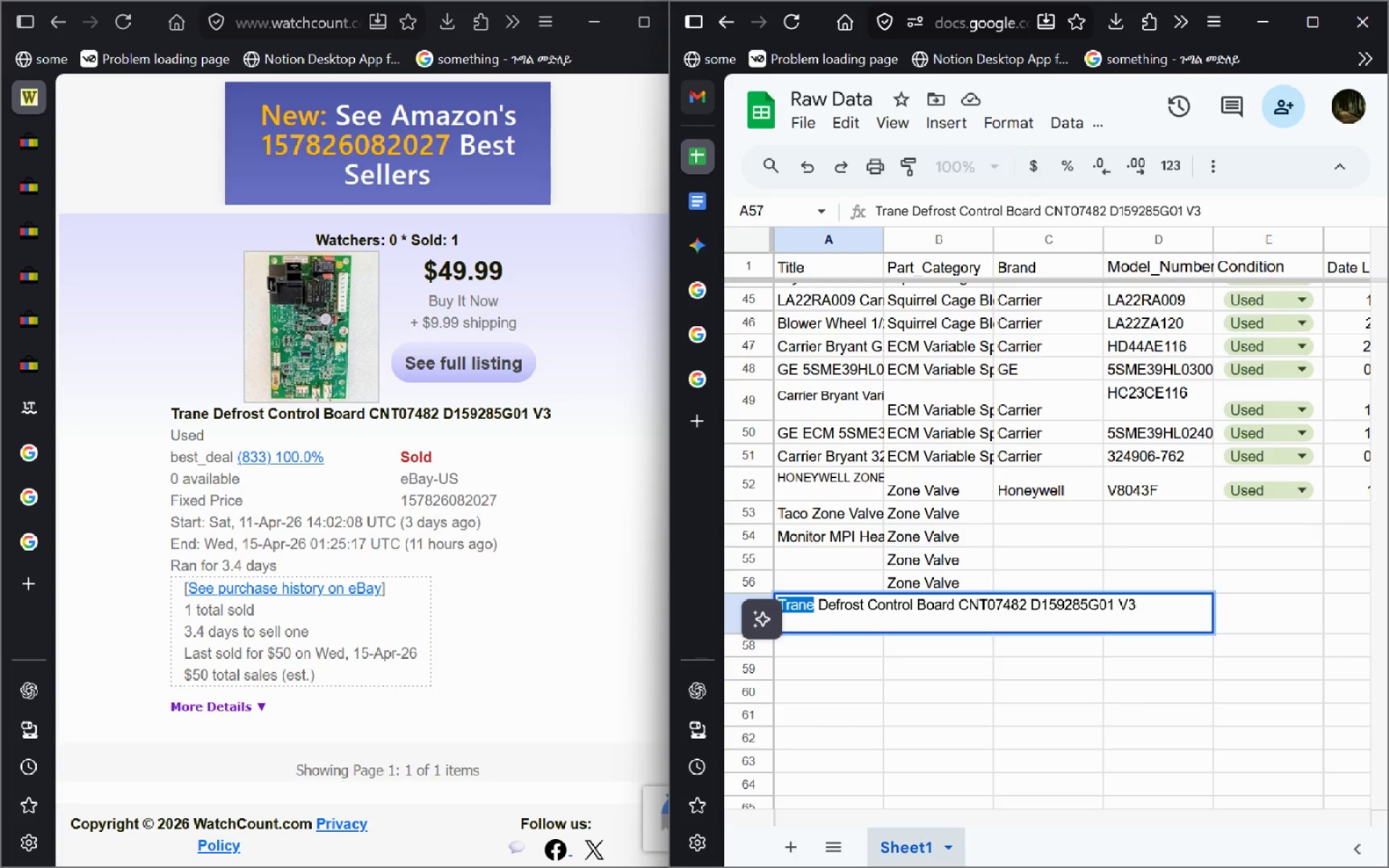 
left_click([1134, 684])
 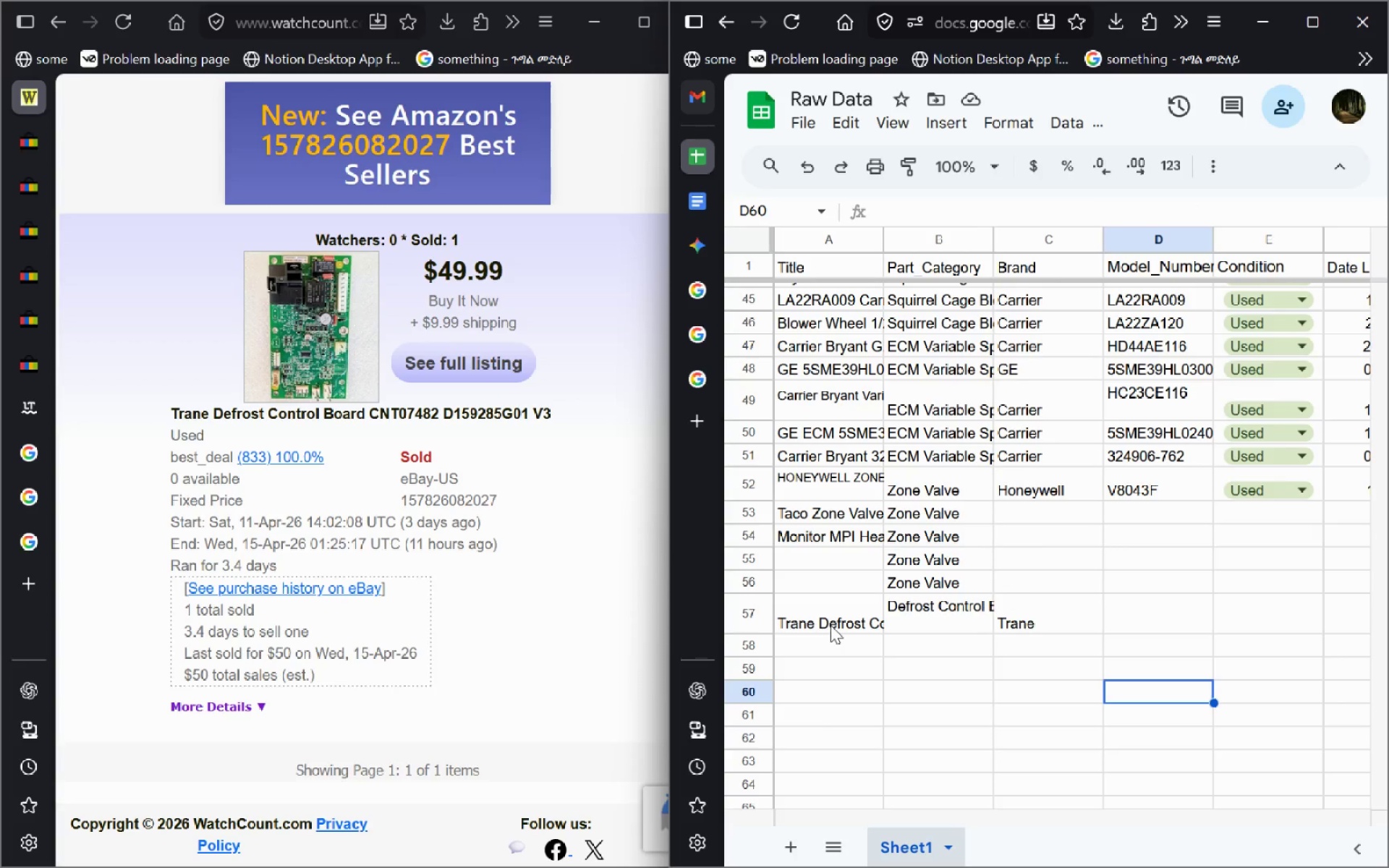 
double_click([831, 625])
 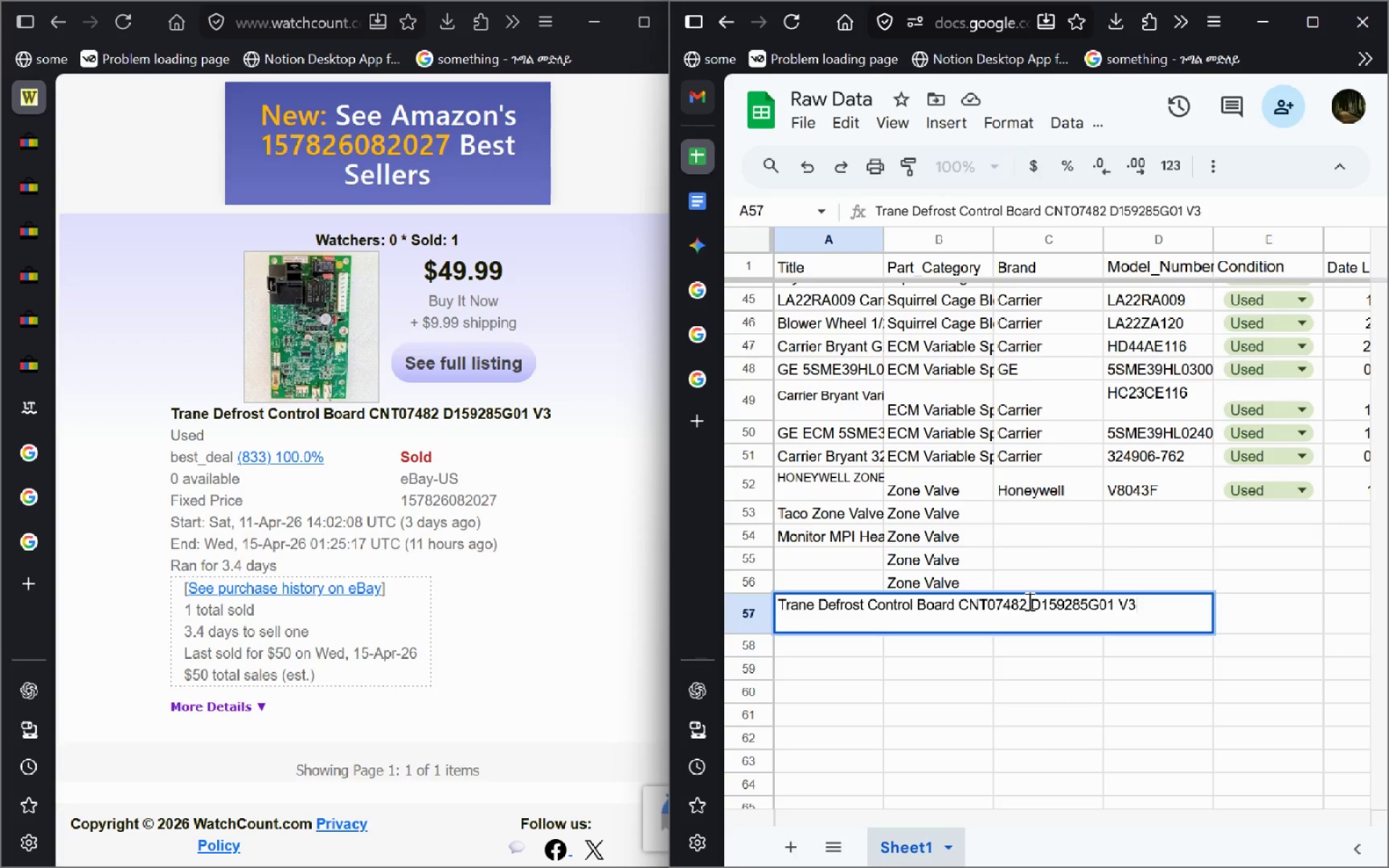 
left_click_drag(start_coordinate=[1025, 602], to_coordinate=[961, 609])
 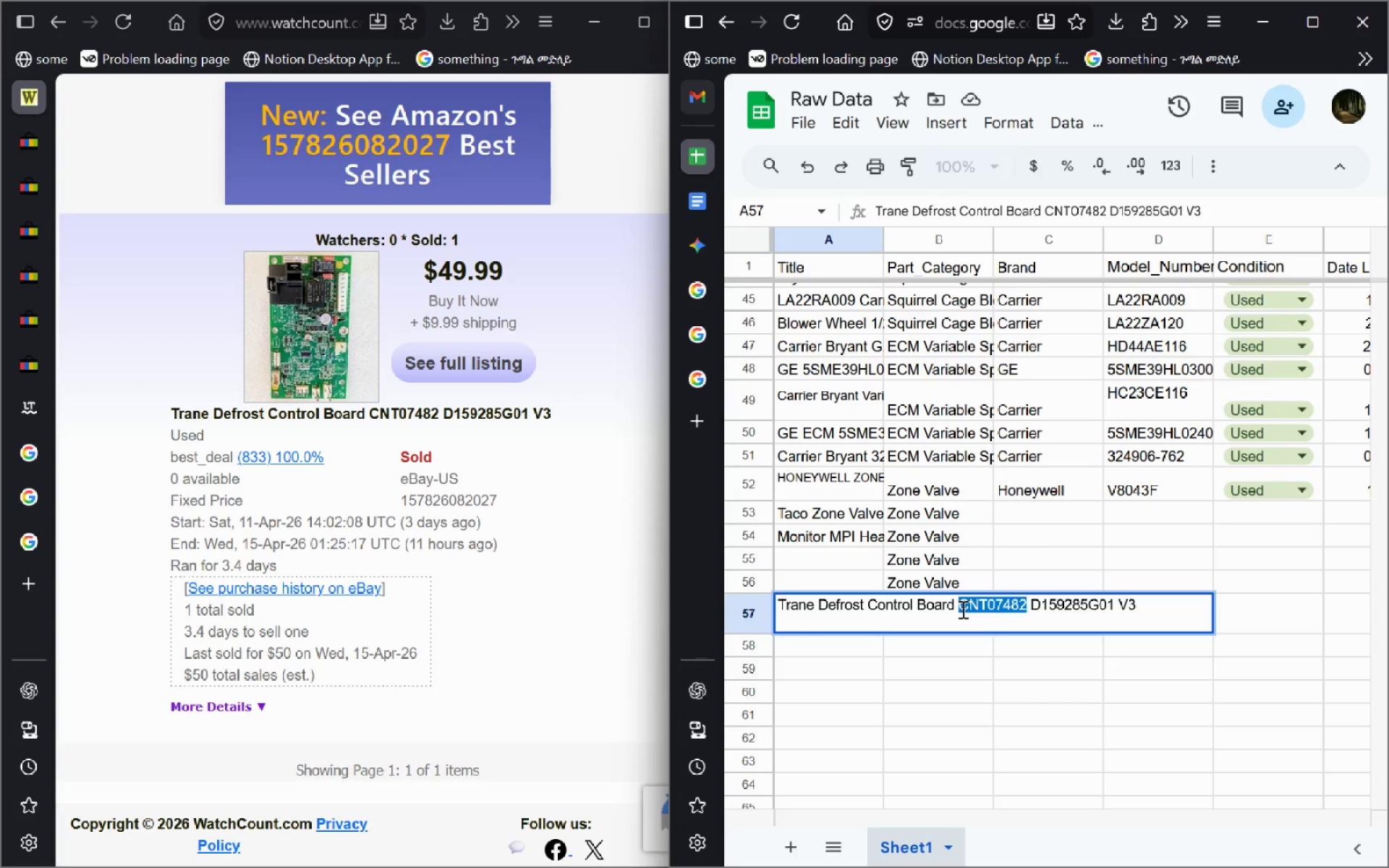 
key(Control+C)
 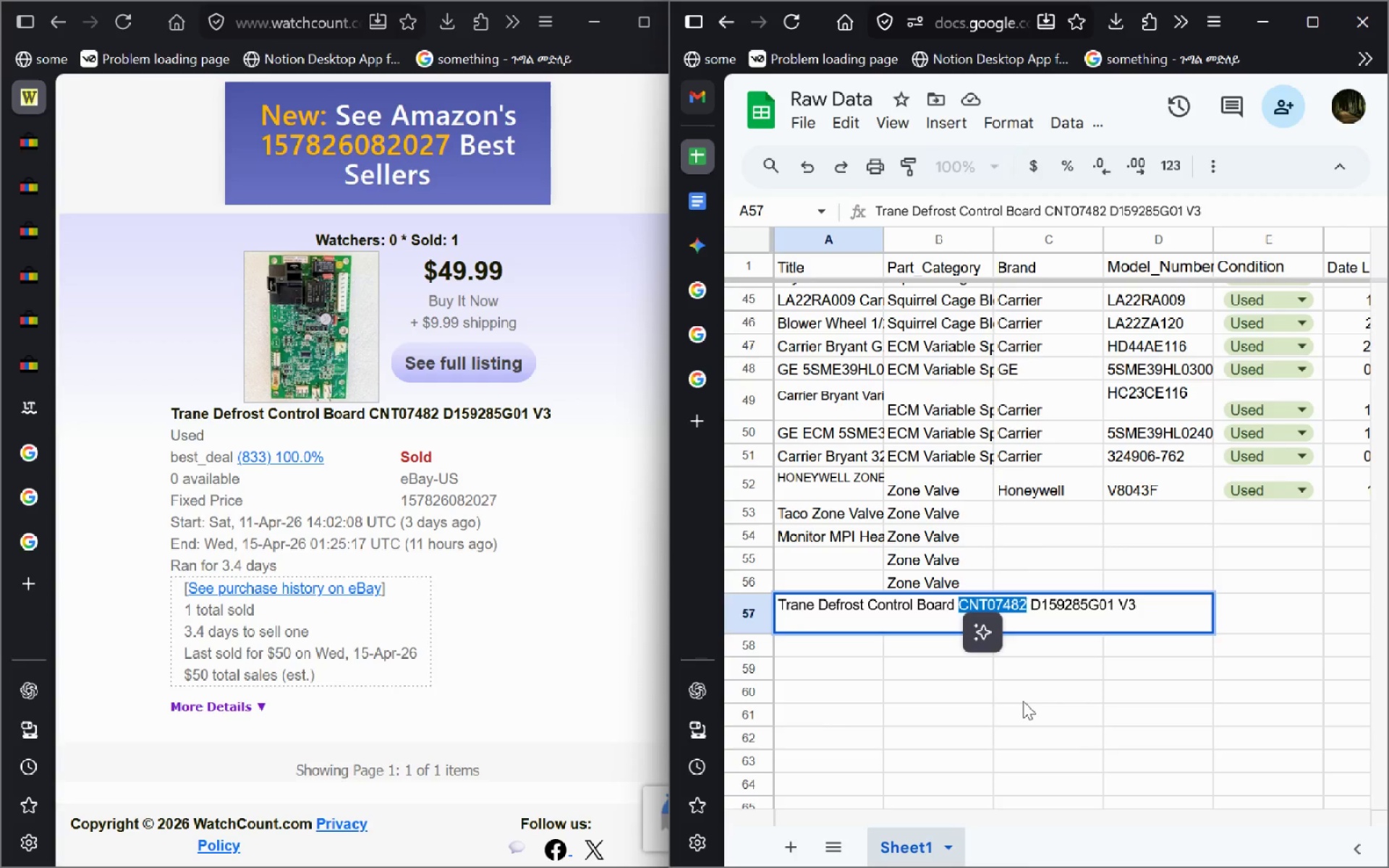 
left_click([1023, 701])
 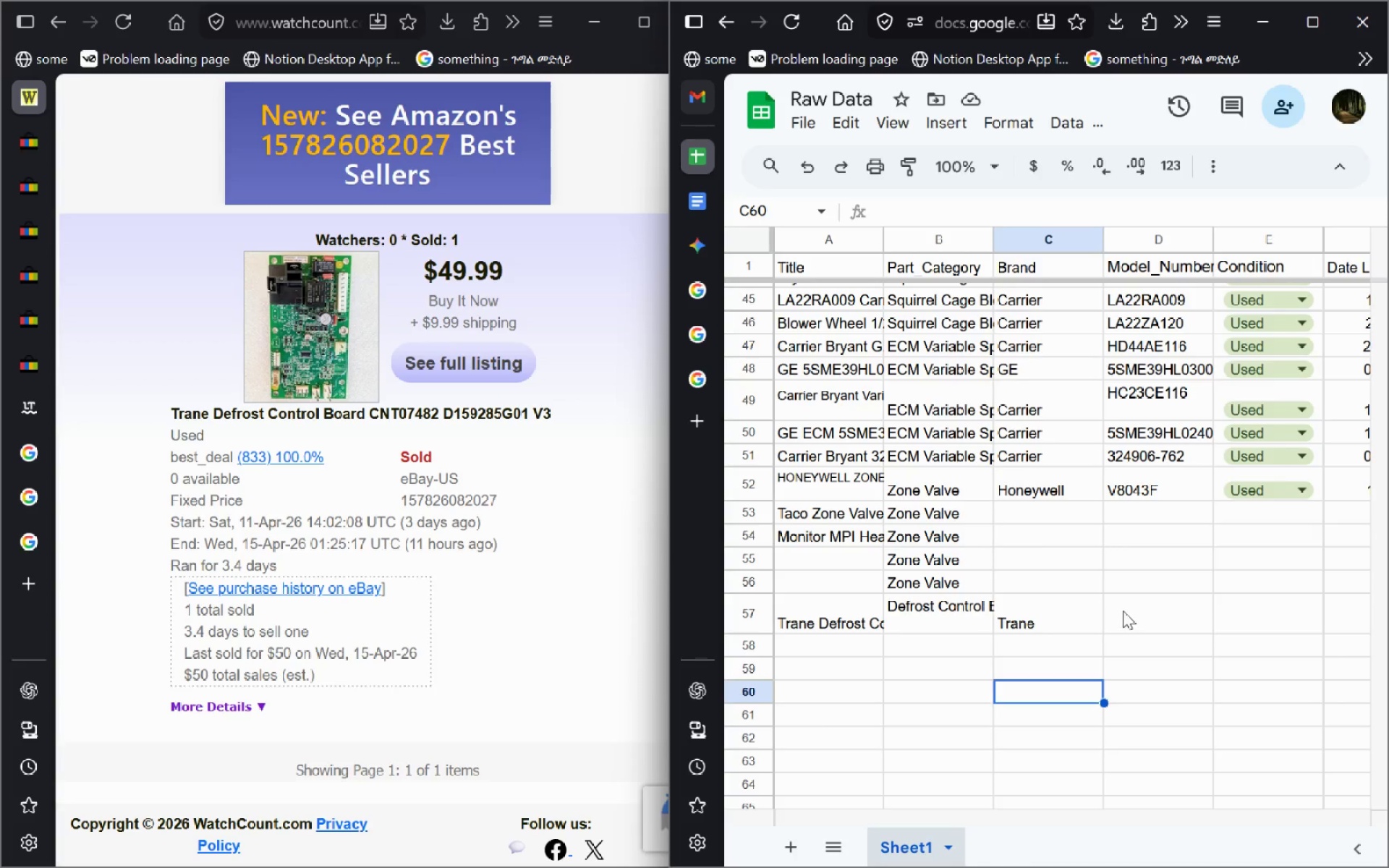 
left_click([1123, 610])
 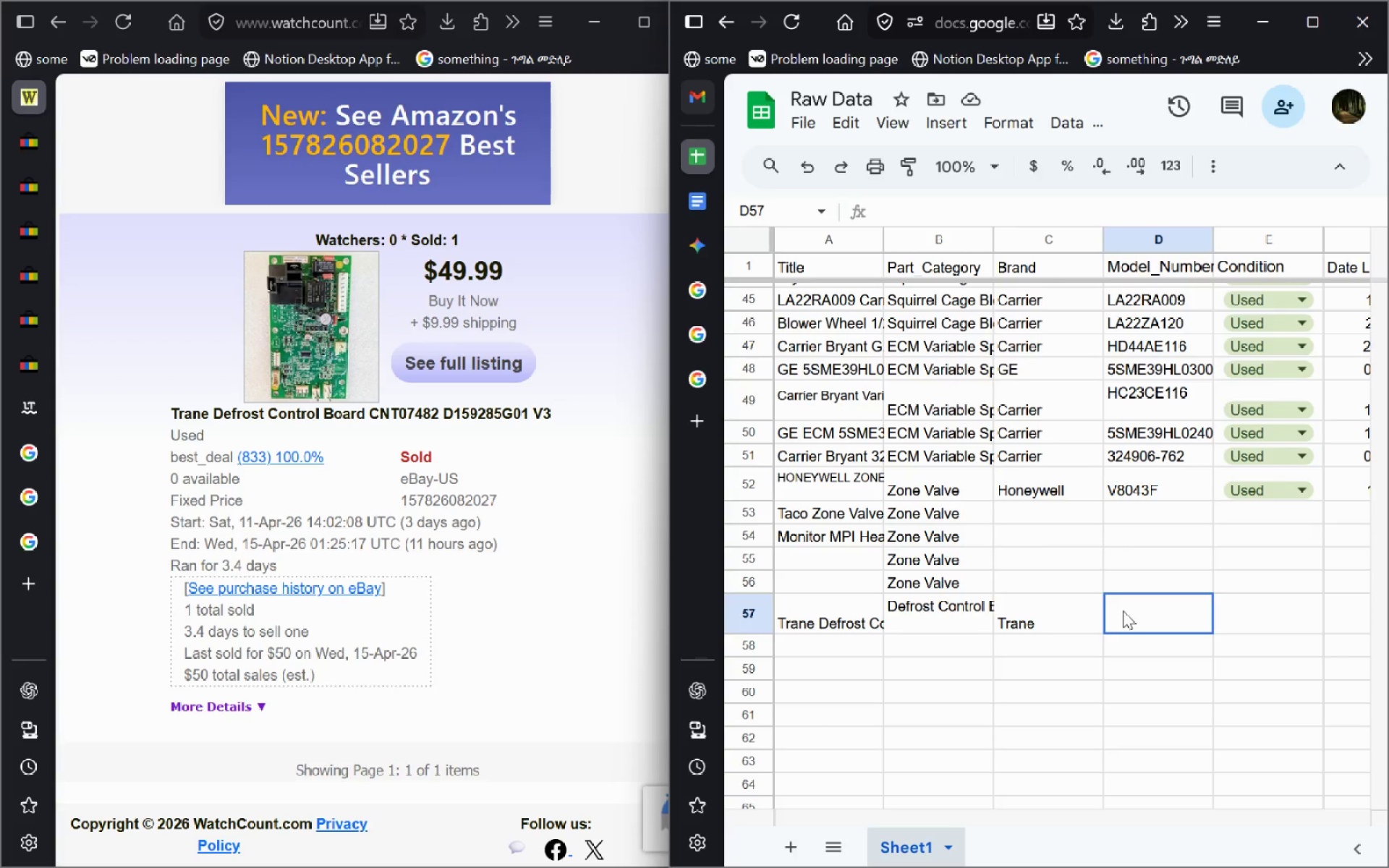 
key(Control+V)
 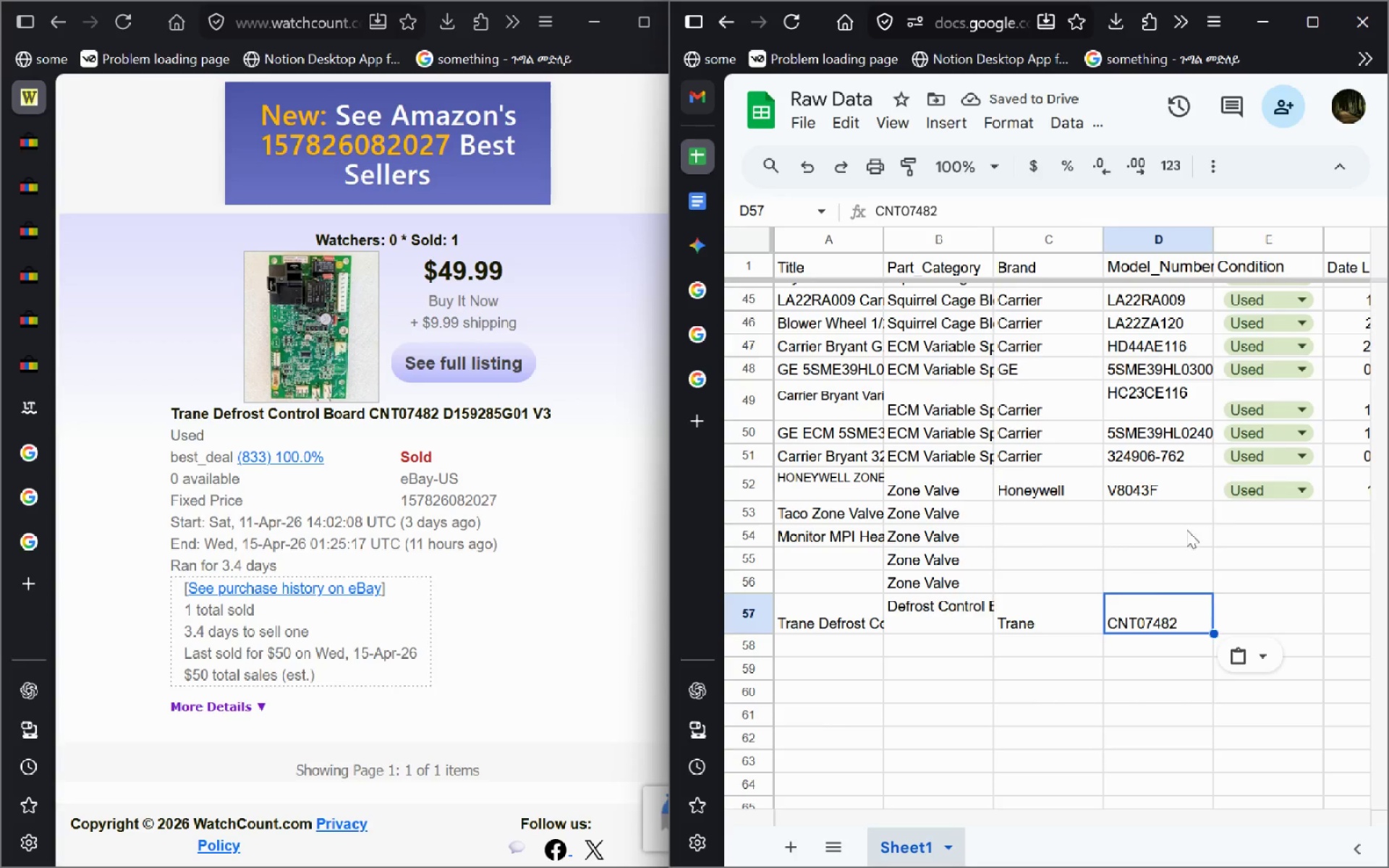 
wait(5.75)
 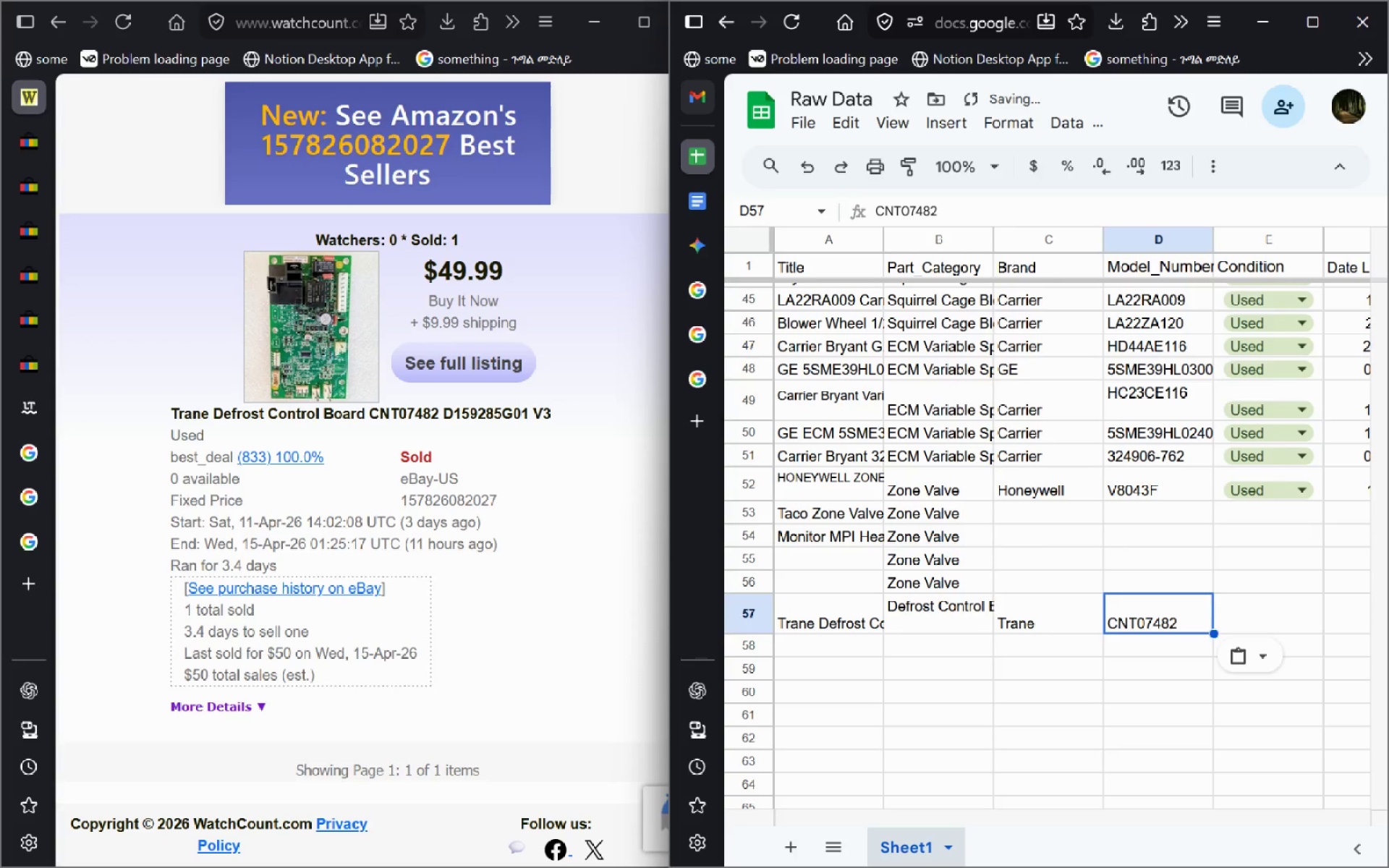 
left_click([1223, 493])
 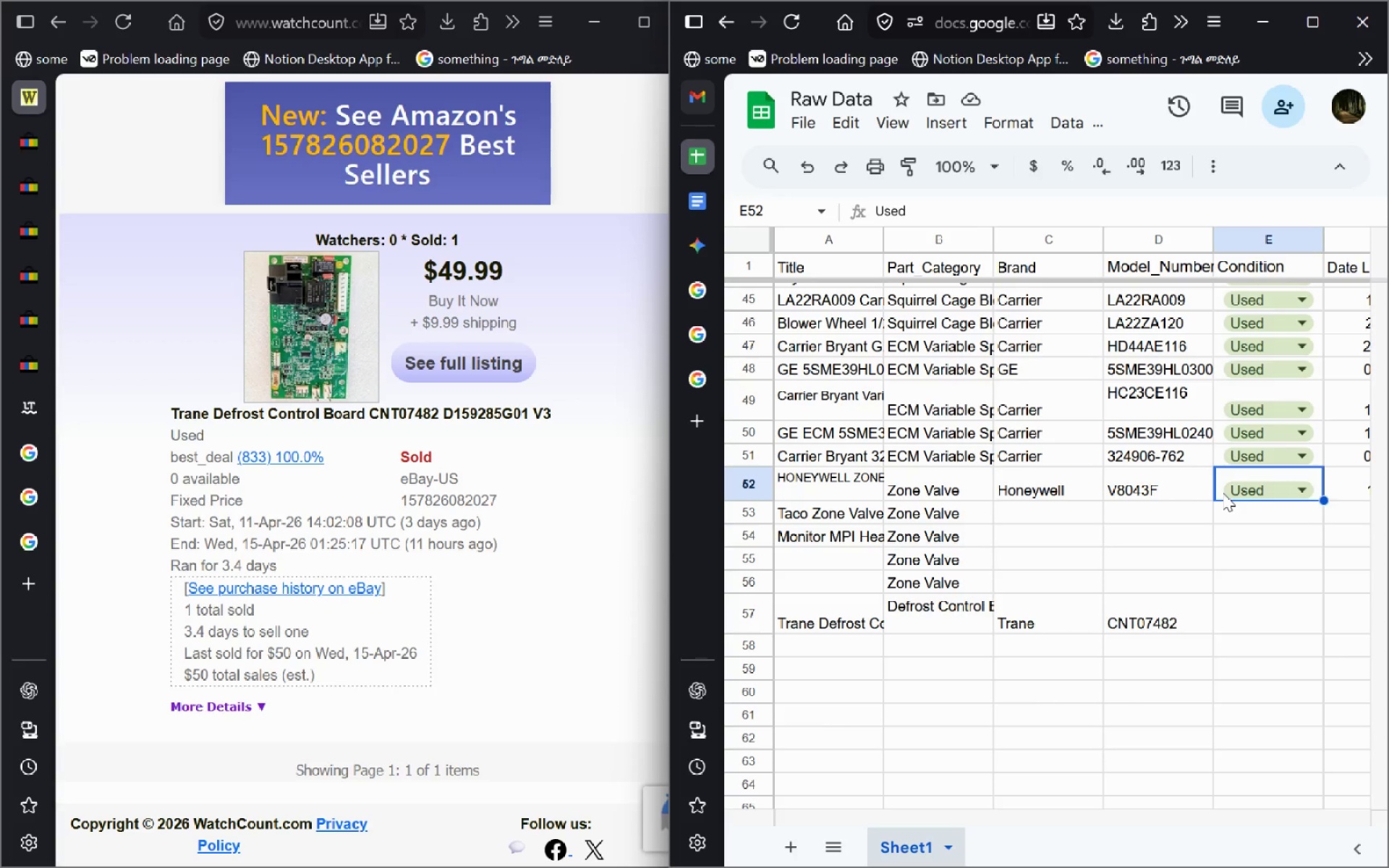 
key(Control+C)
 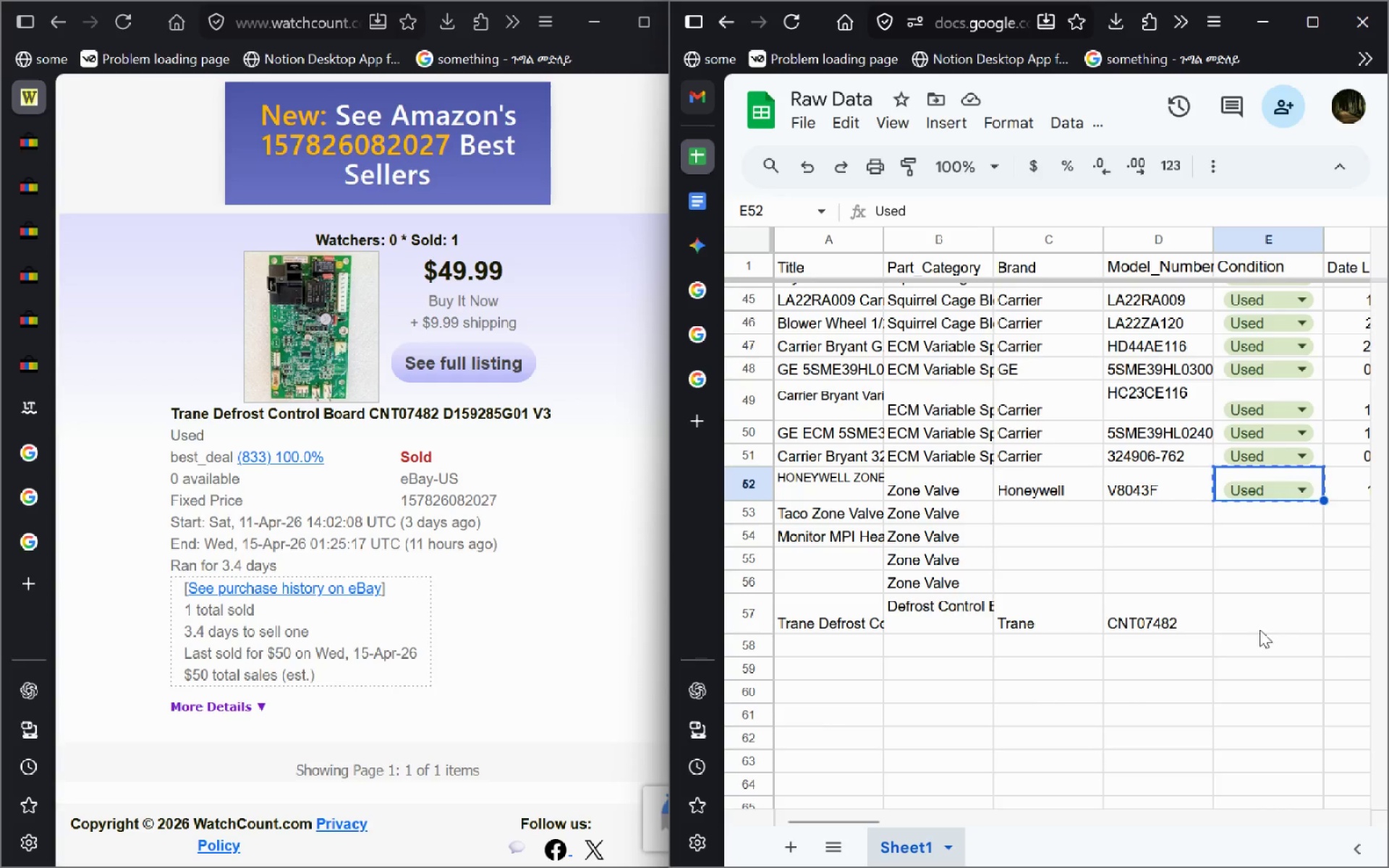 
left_click([1258, 605])
 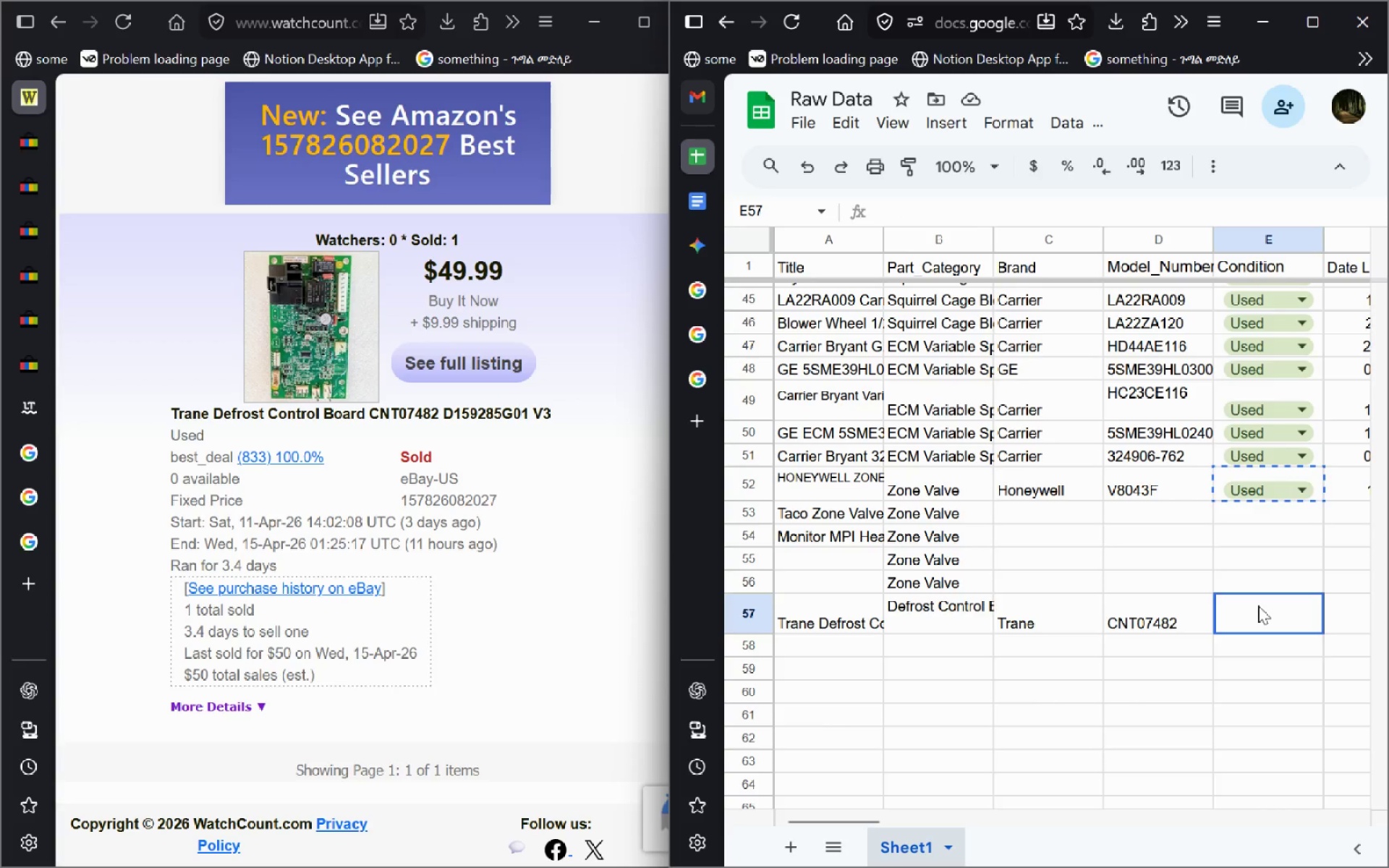 
key(Control+V)
 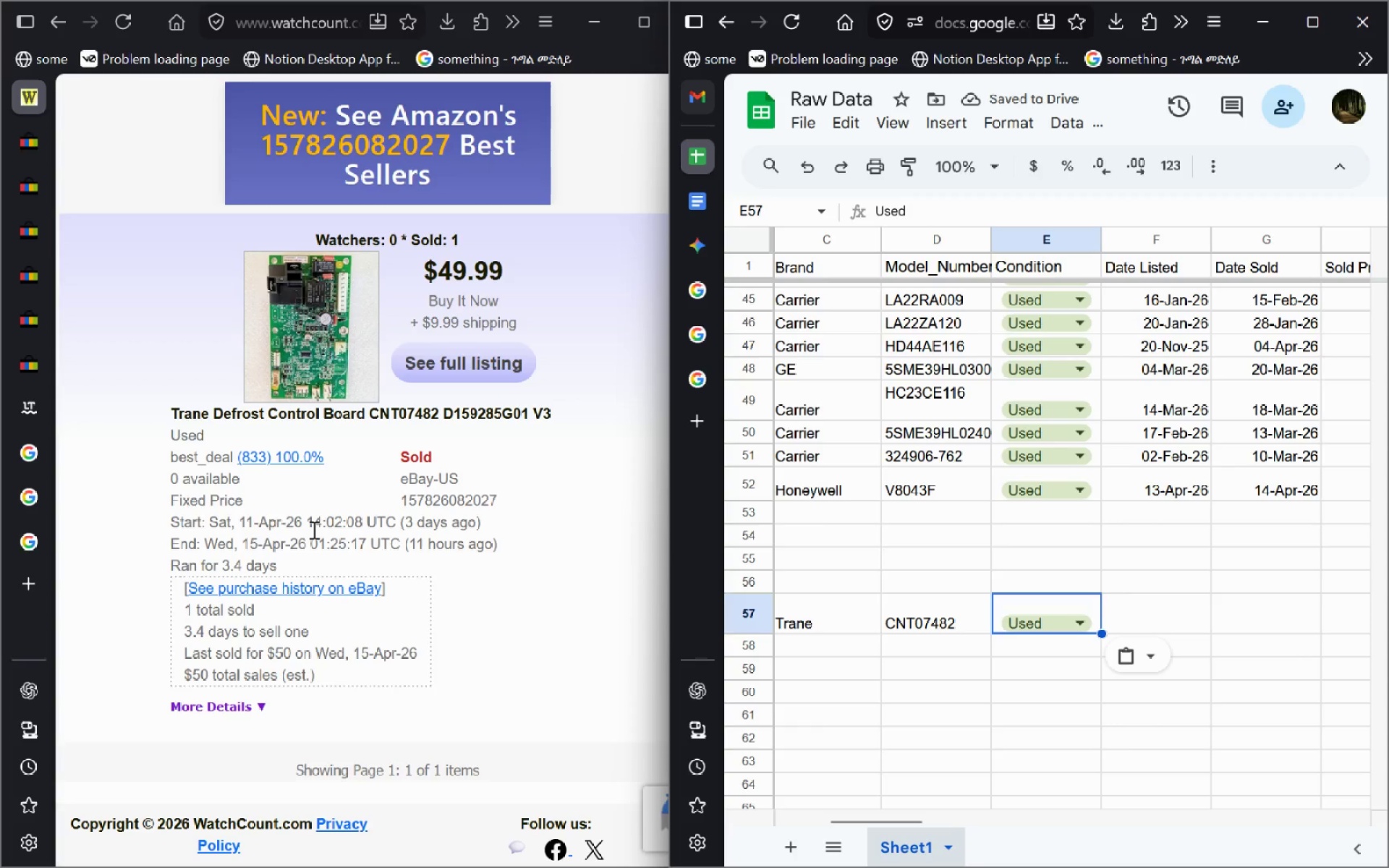 
left_click_drag(start_coordinate=[242, 526], to_coordinate=[301, 526])
 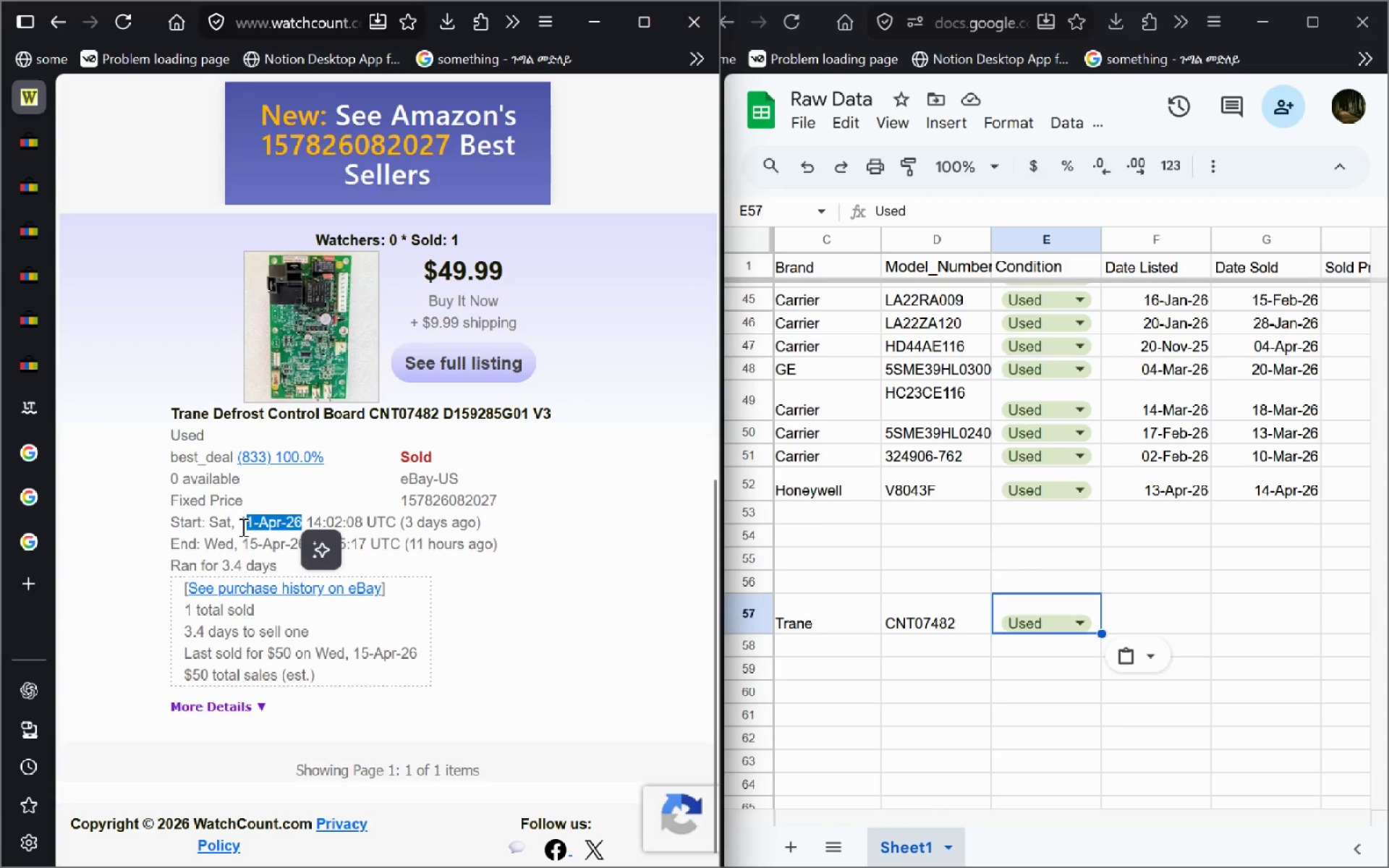 
left_click_drag(start_coordinate=[243, 522], to_coordinate=[294, 518])
 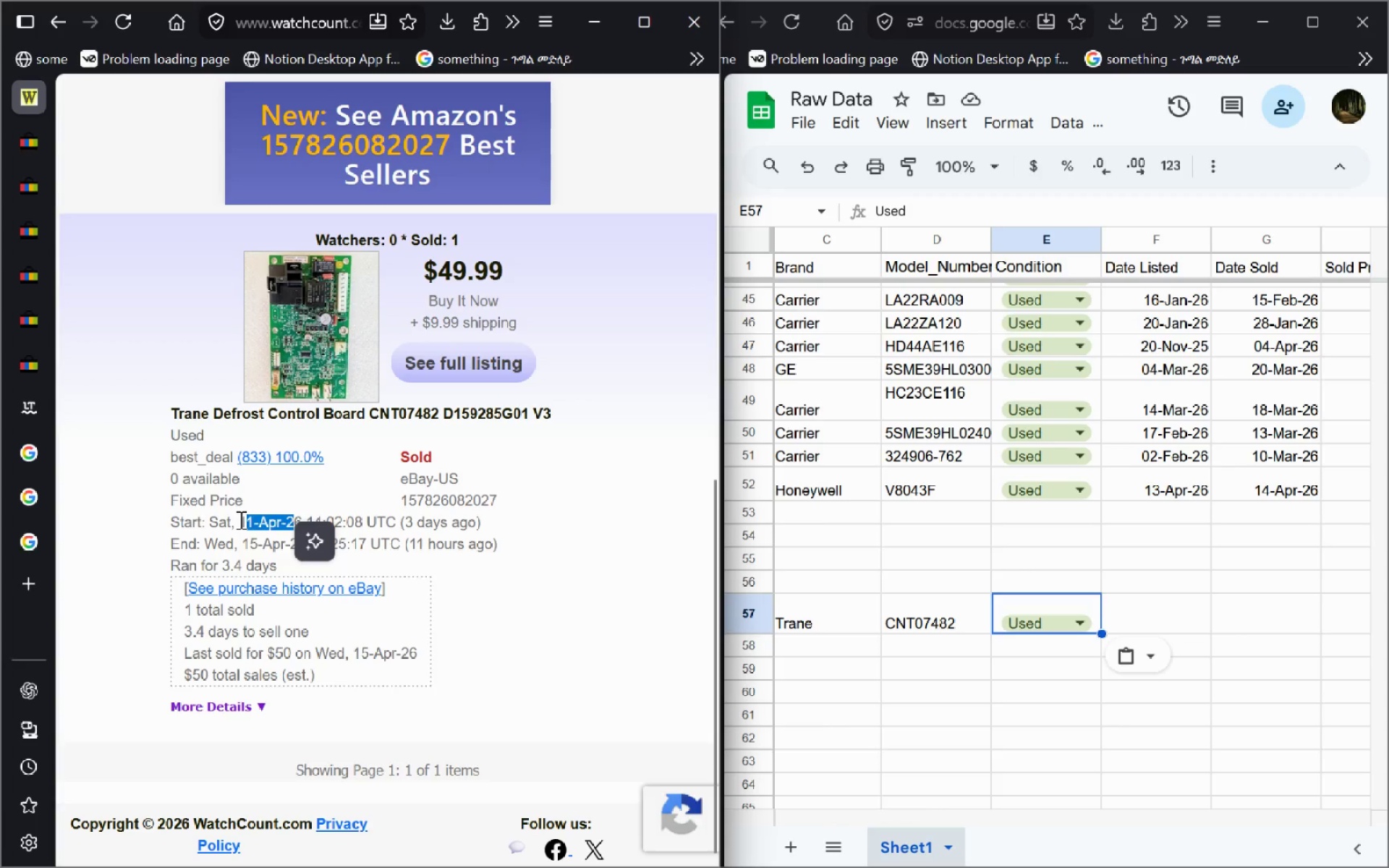 
left_click_drag(start_coordinate=[239, 519], to_coordinate=[305, 515])
 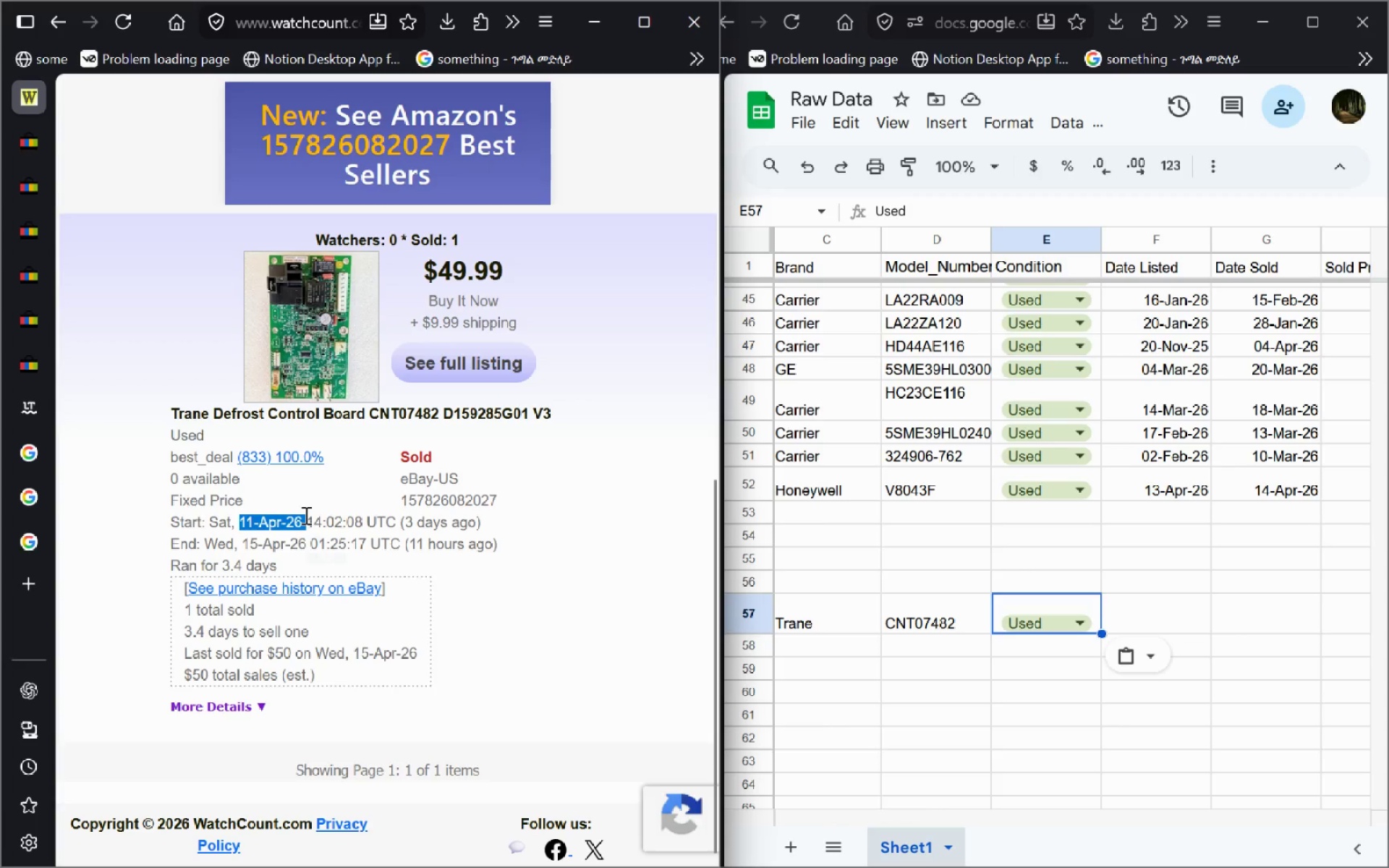 
key(Control+C)
 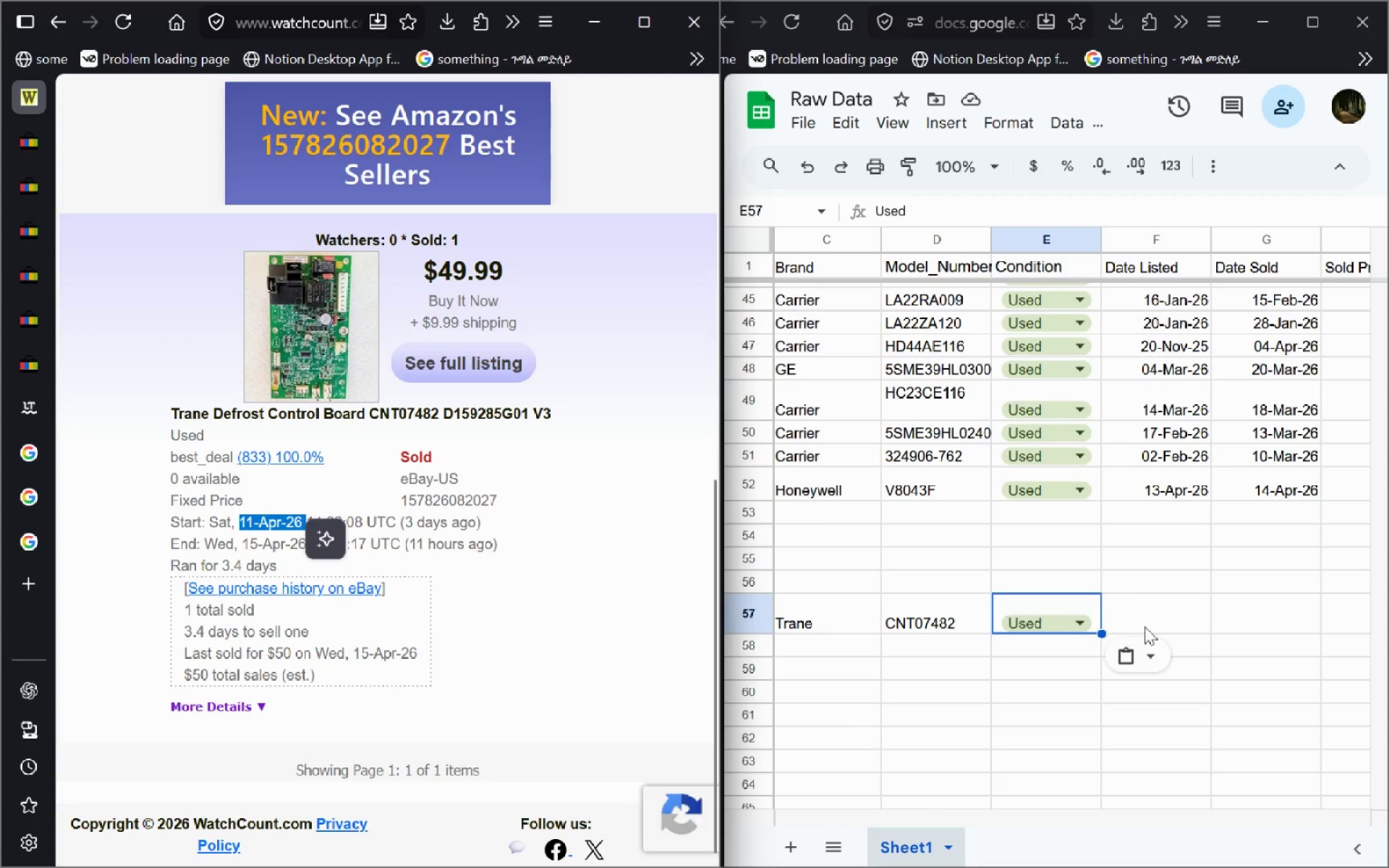 
left_click([1144, 626])
 